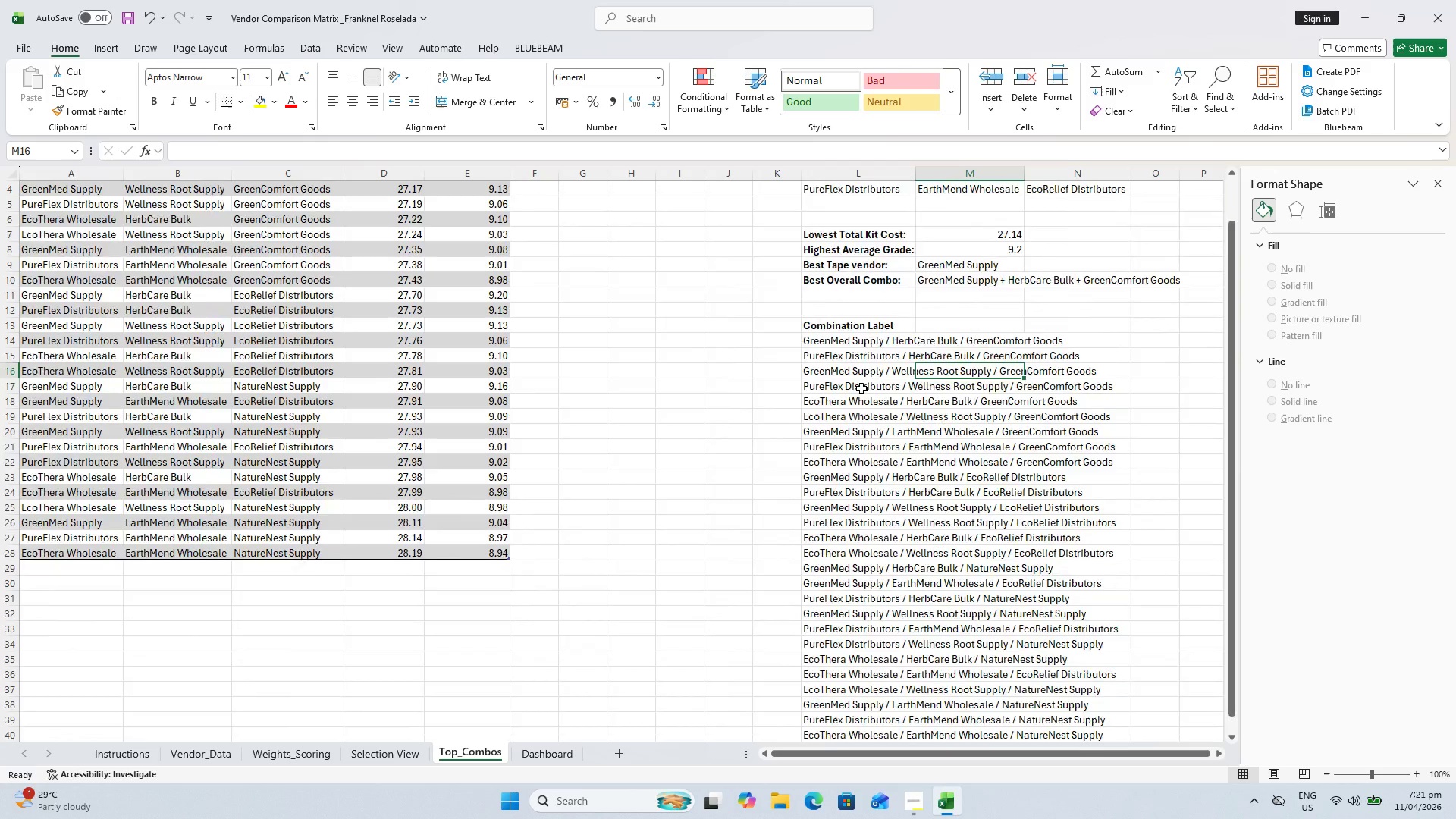 
scroll: coordinate [862, 388], scroll_direction: up, amount: 2.0
 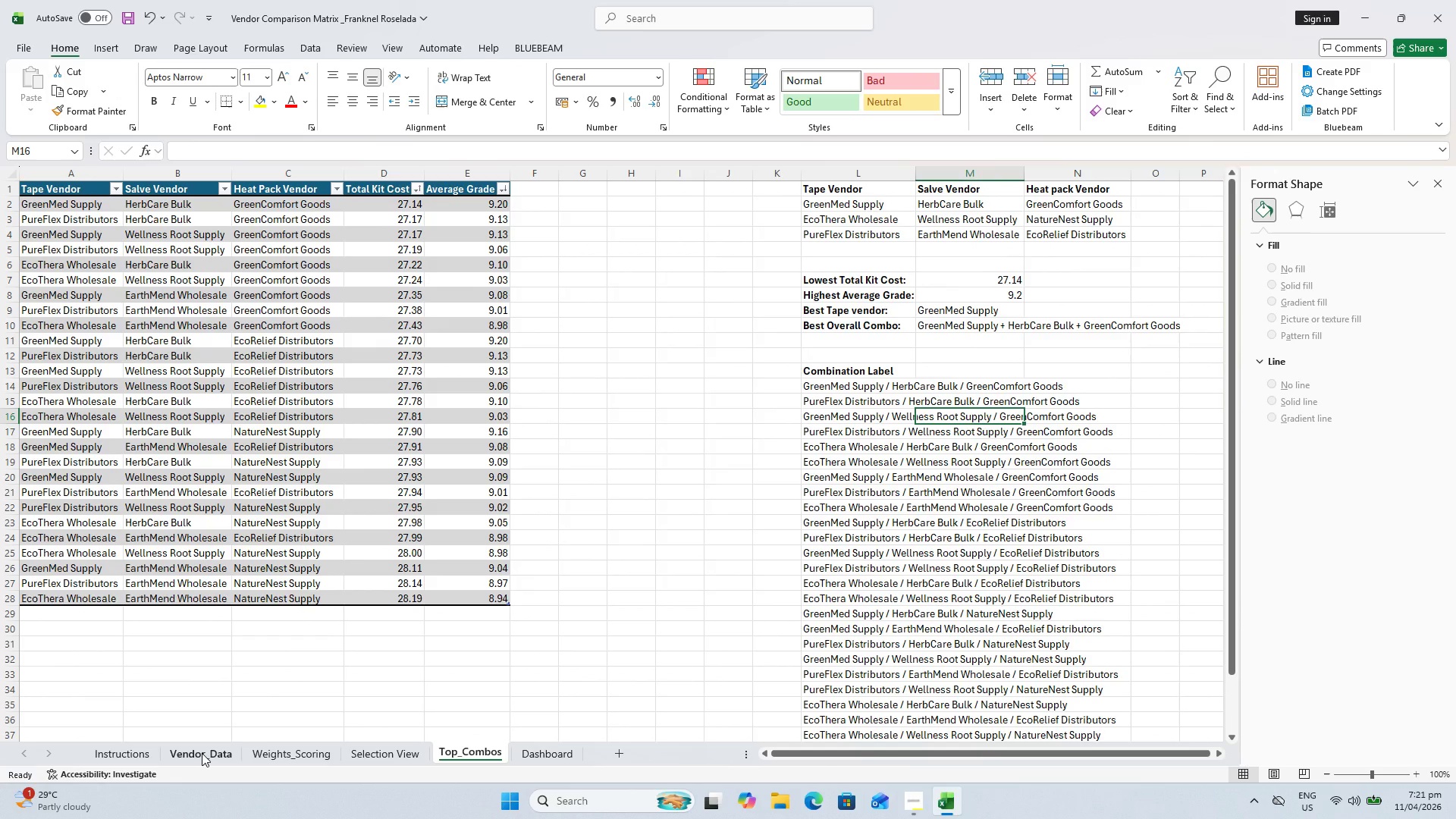 
wait(7.04)
 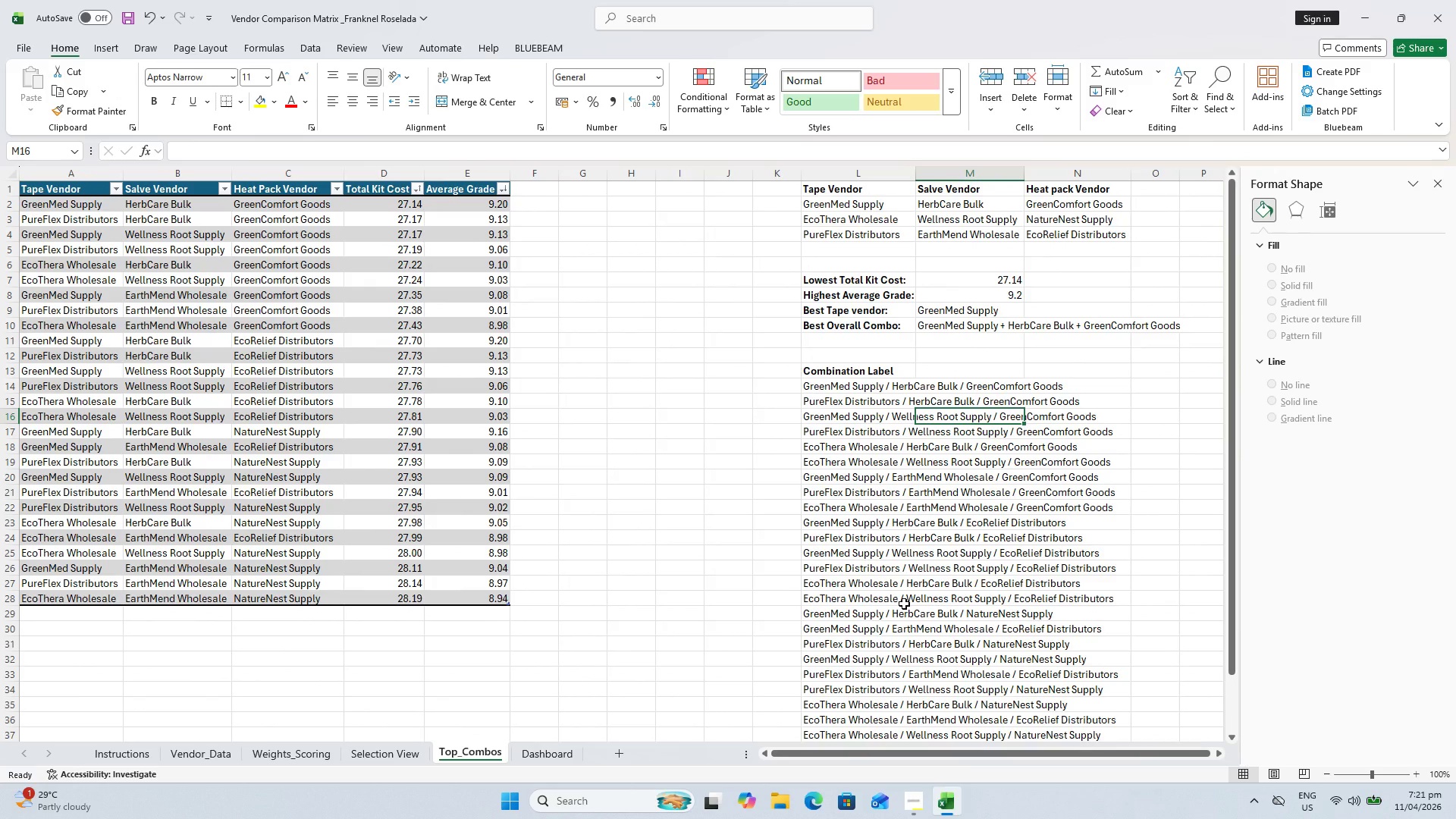 
left_click([211, 751])
 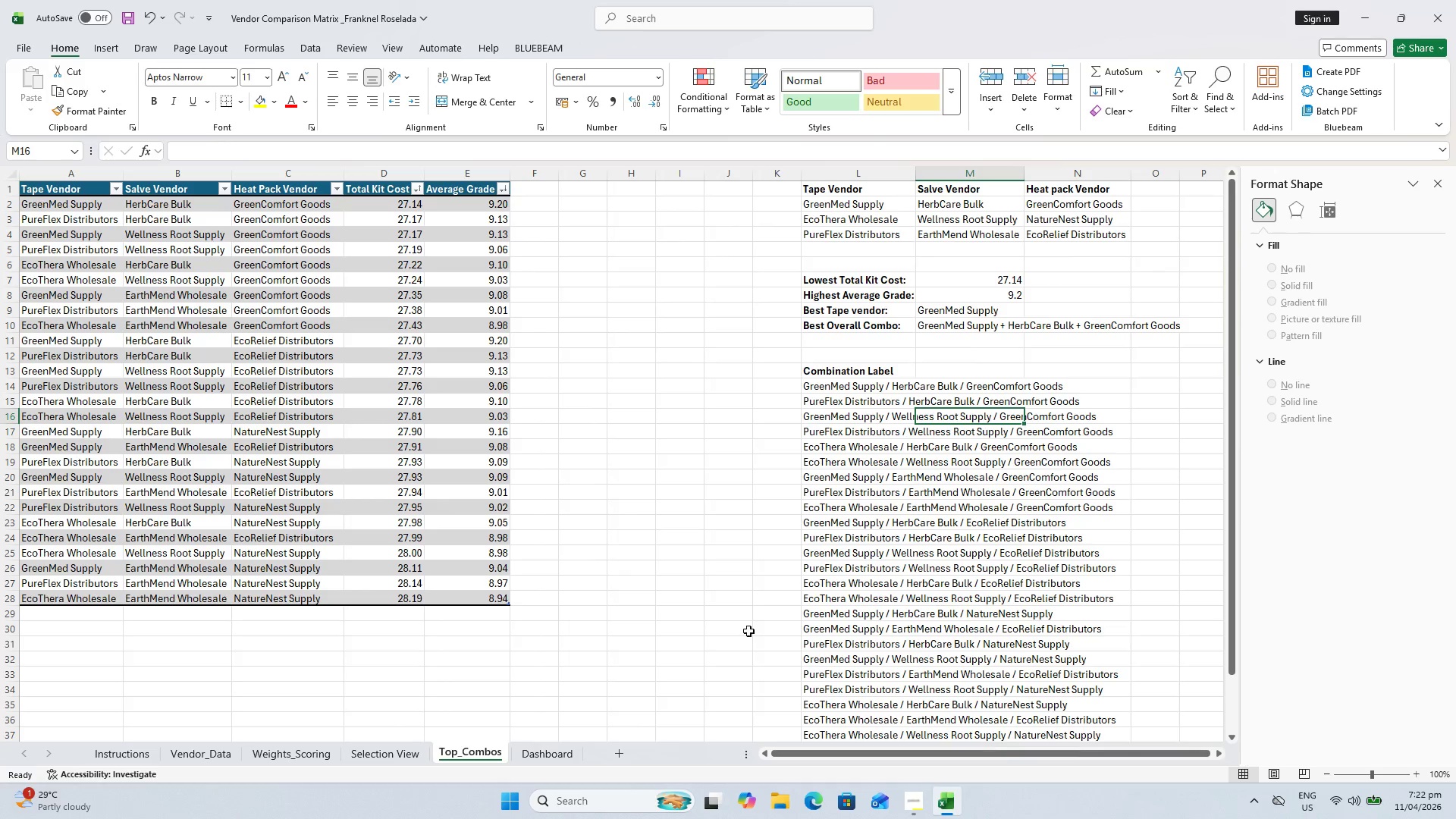 
scroll: coordinate [757, 632], scroll_direction: down, amount: 2.0
 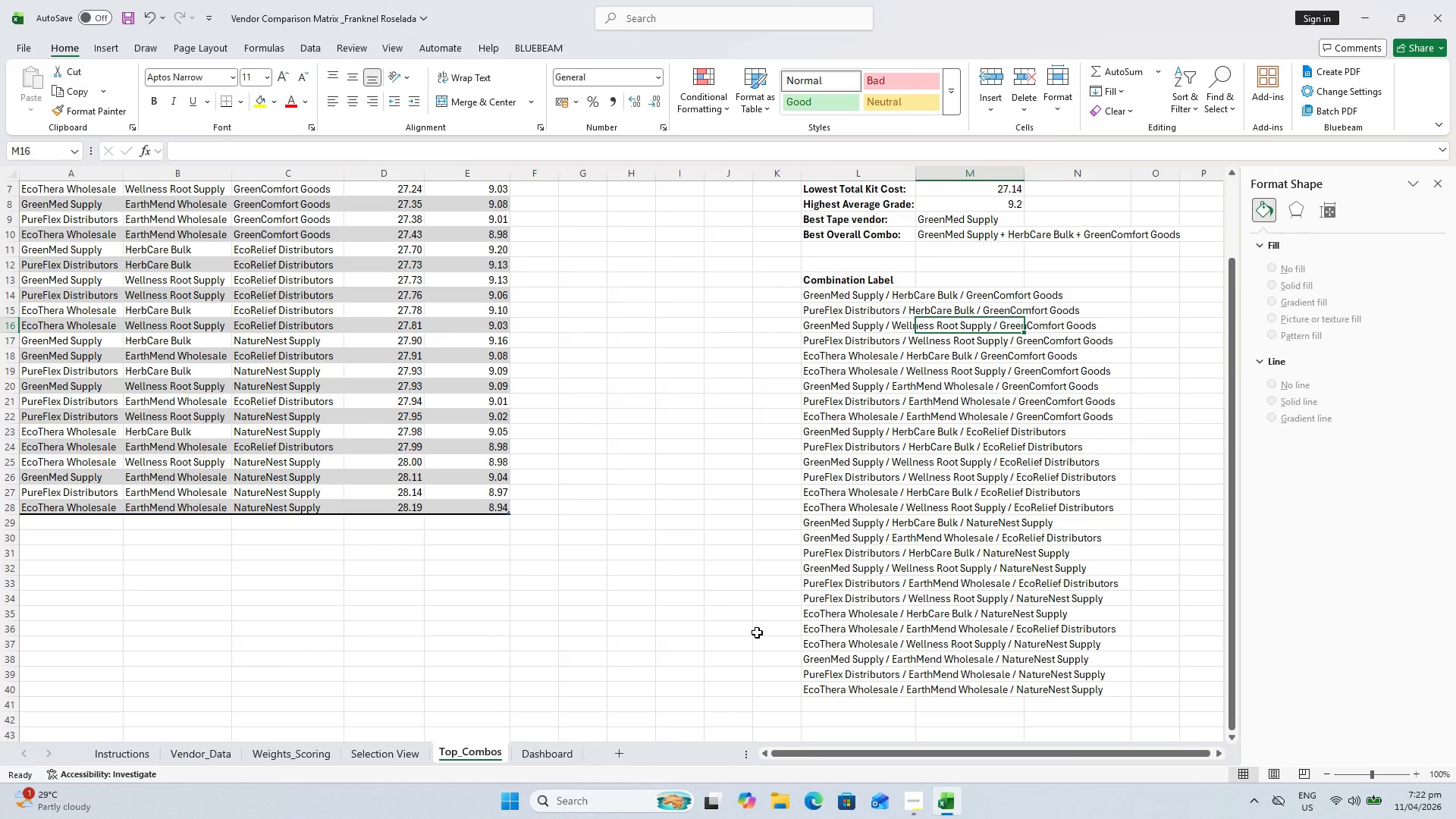 
scroll: coordinate [552, 384], scroll_direction: up, amount: 2.0
 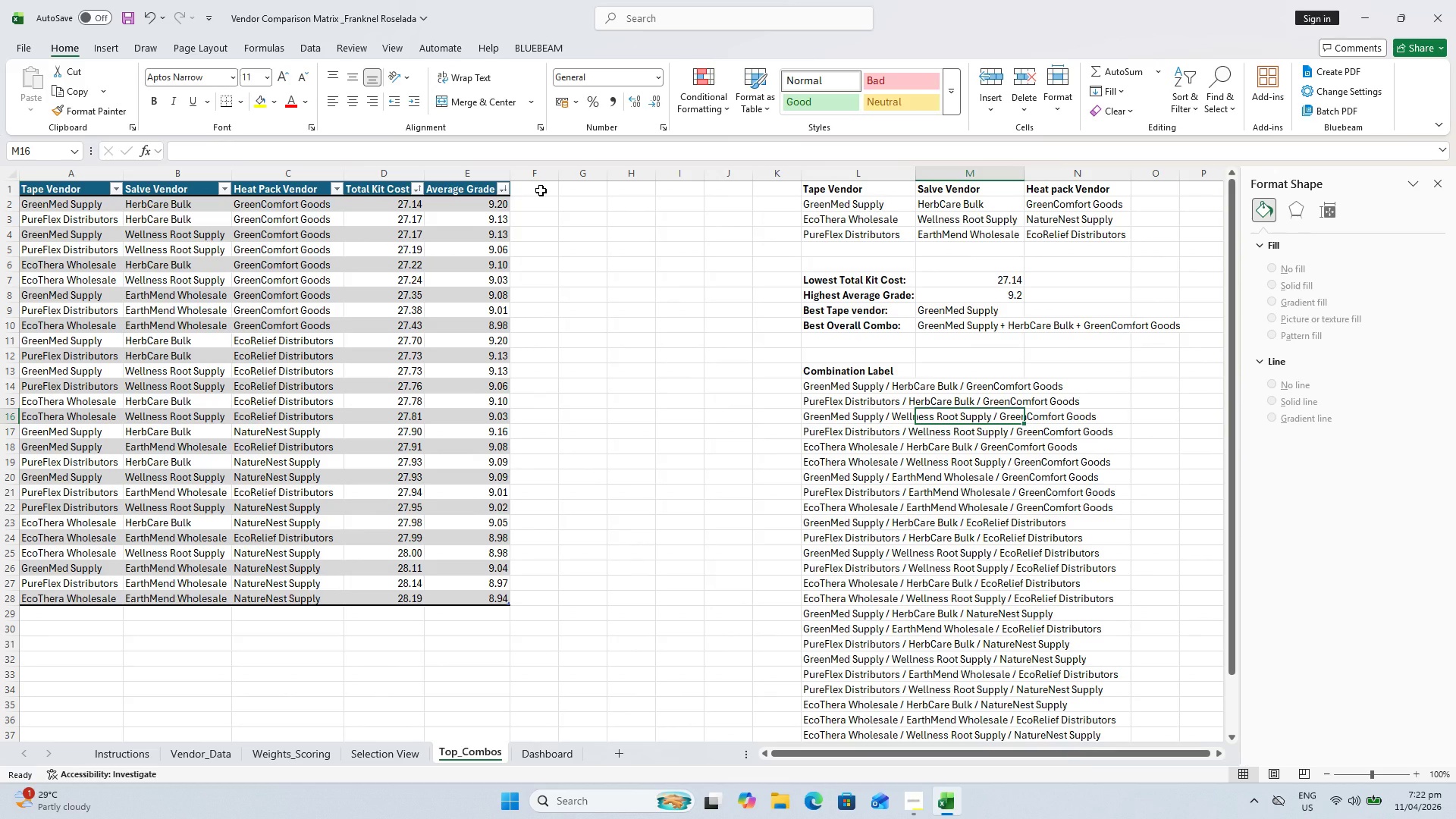 
left_click([528, 189])
 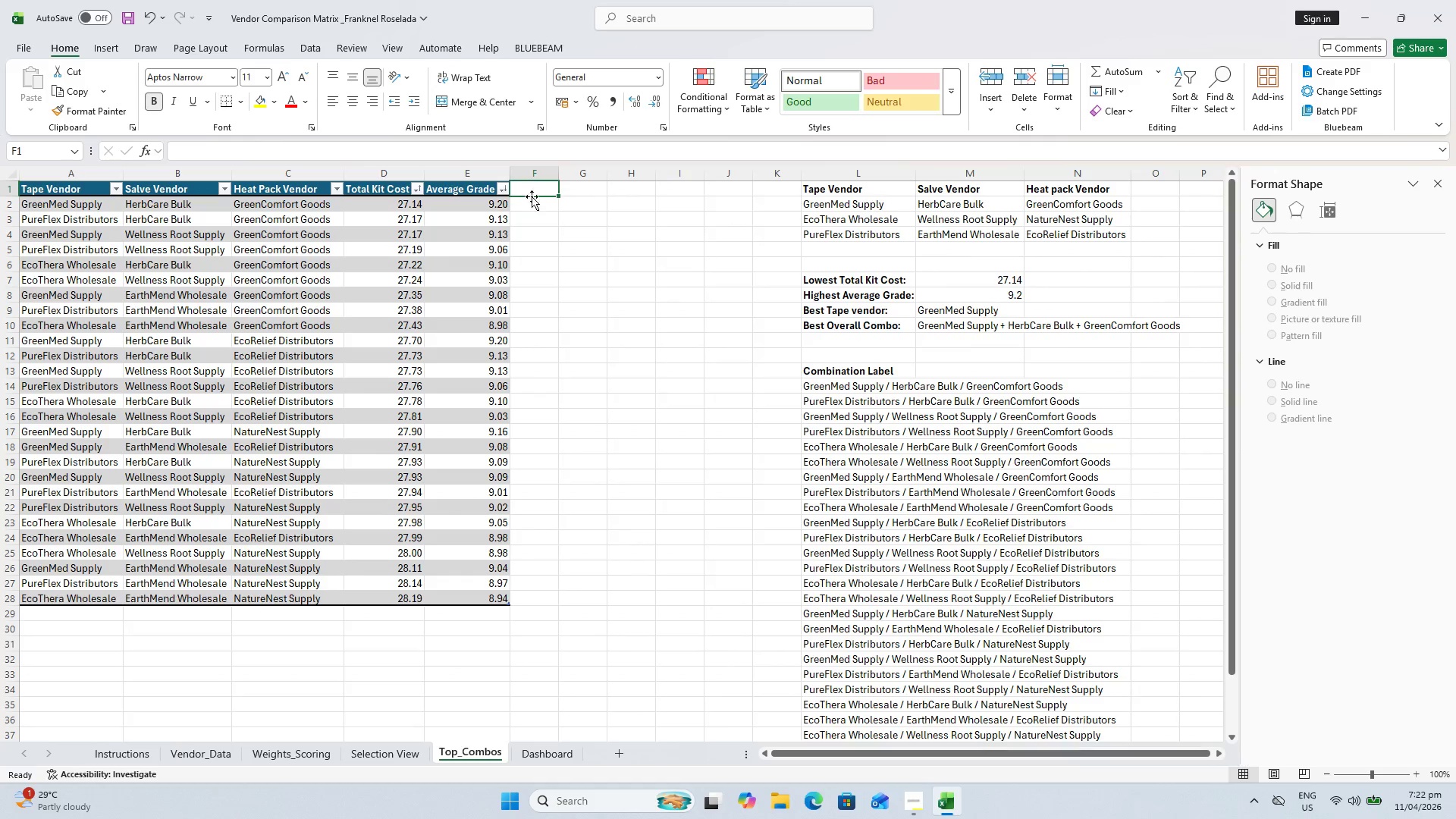 
scroll: coordinate [607, 326], scroll_direction: up, amount: 2.0
 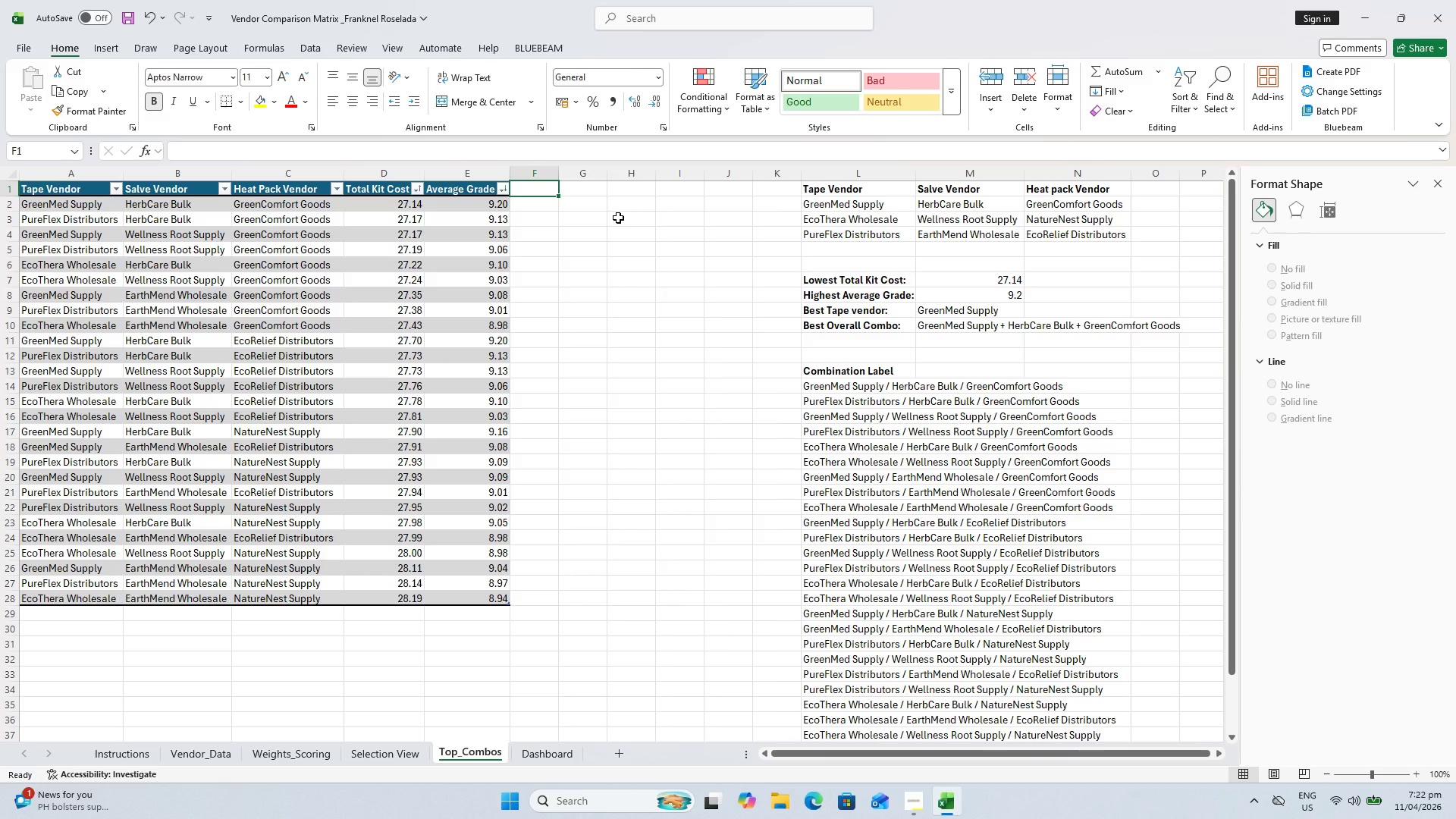 
wait(20.71)
 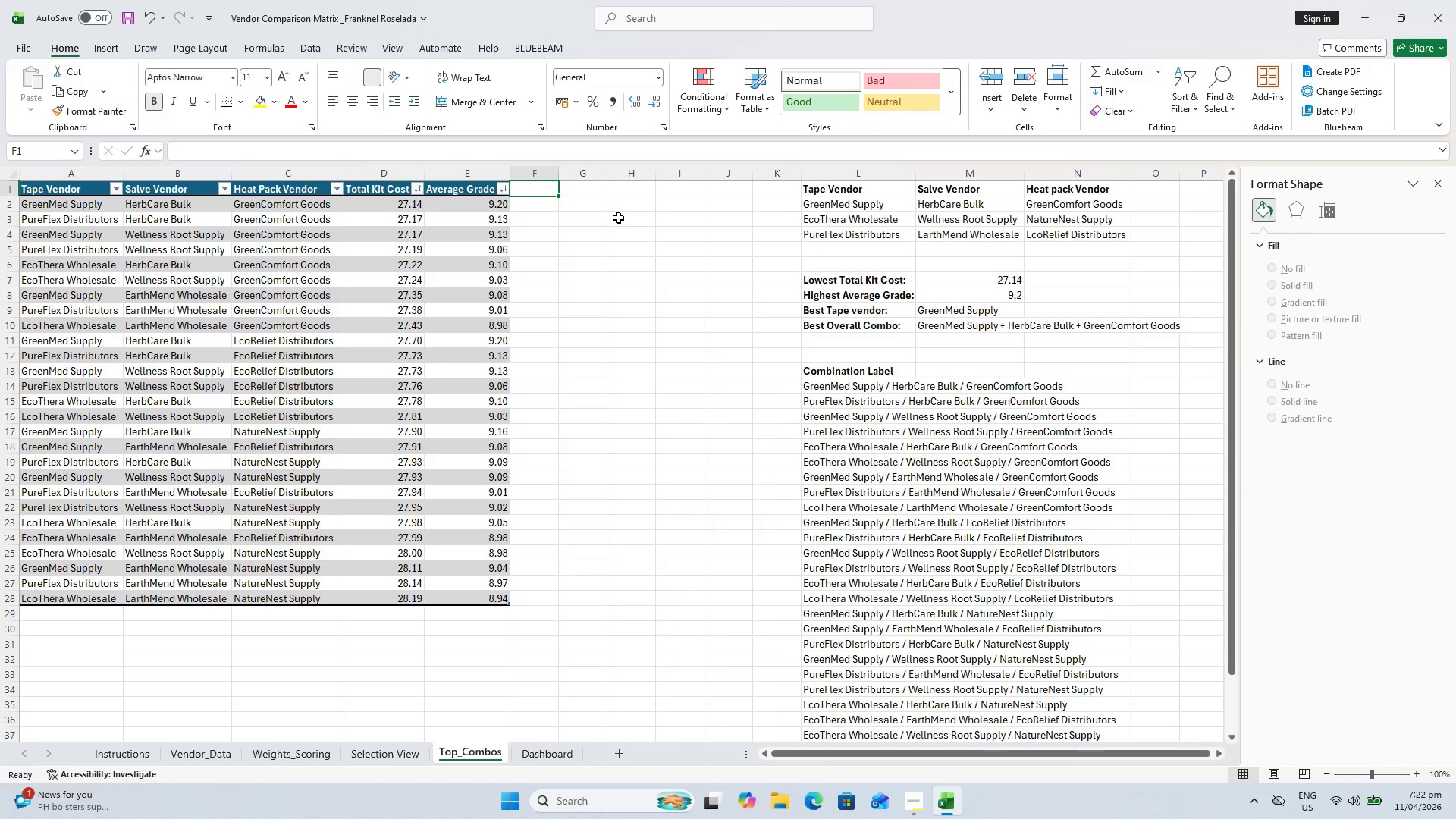 
mouse_move([82, 804])
 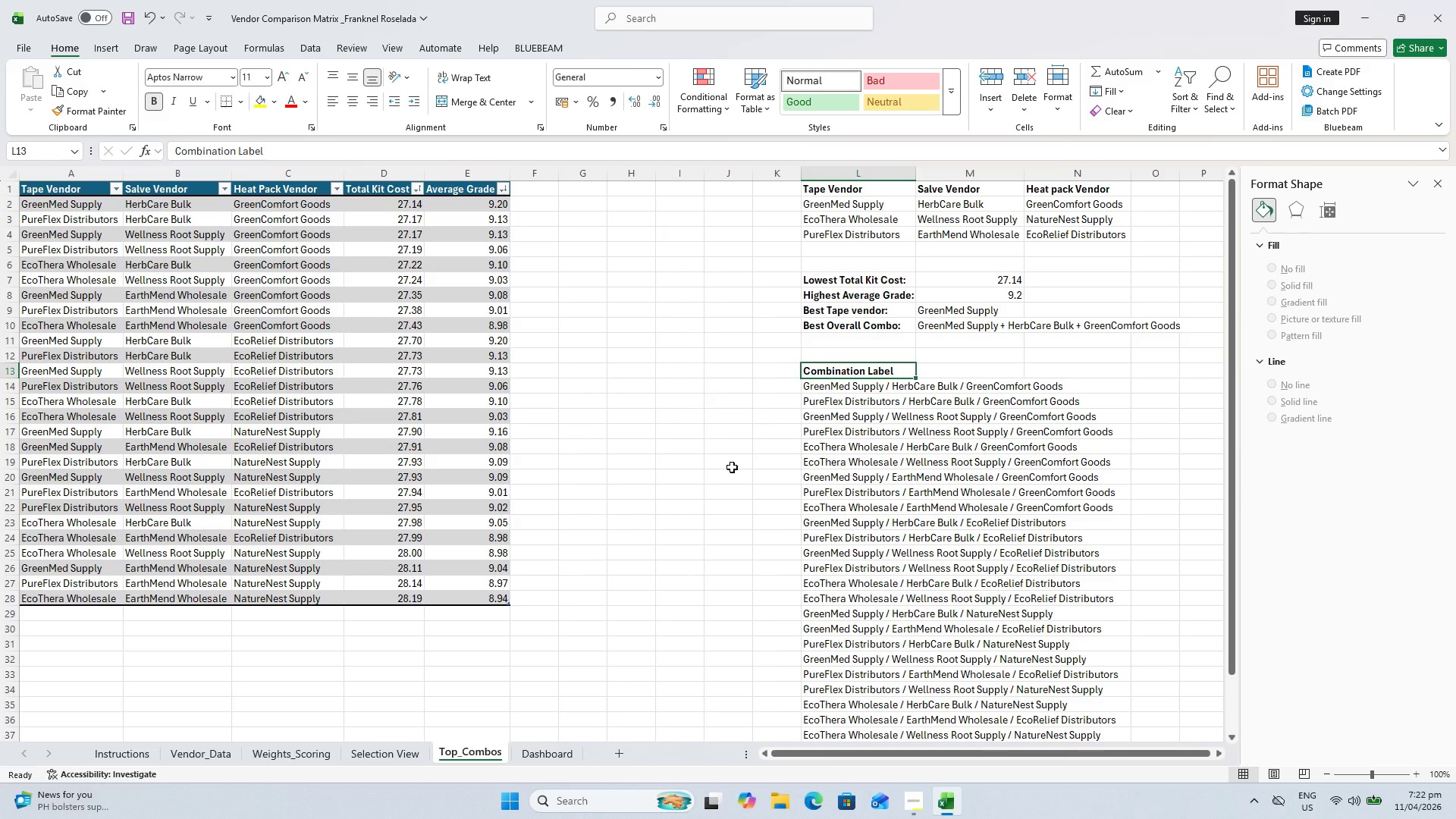 
wait(14.71)
 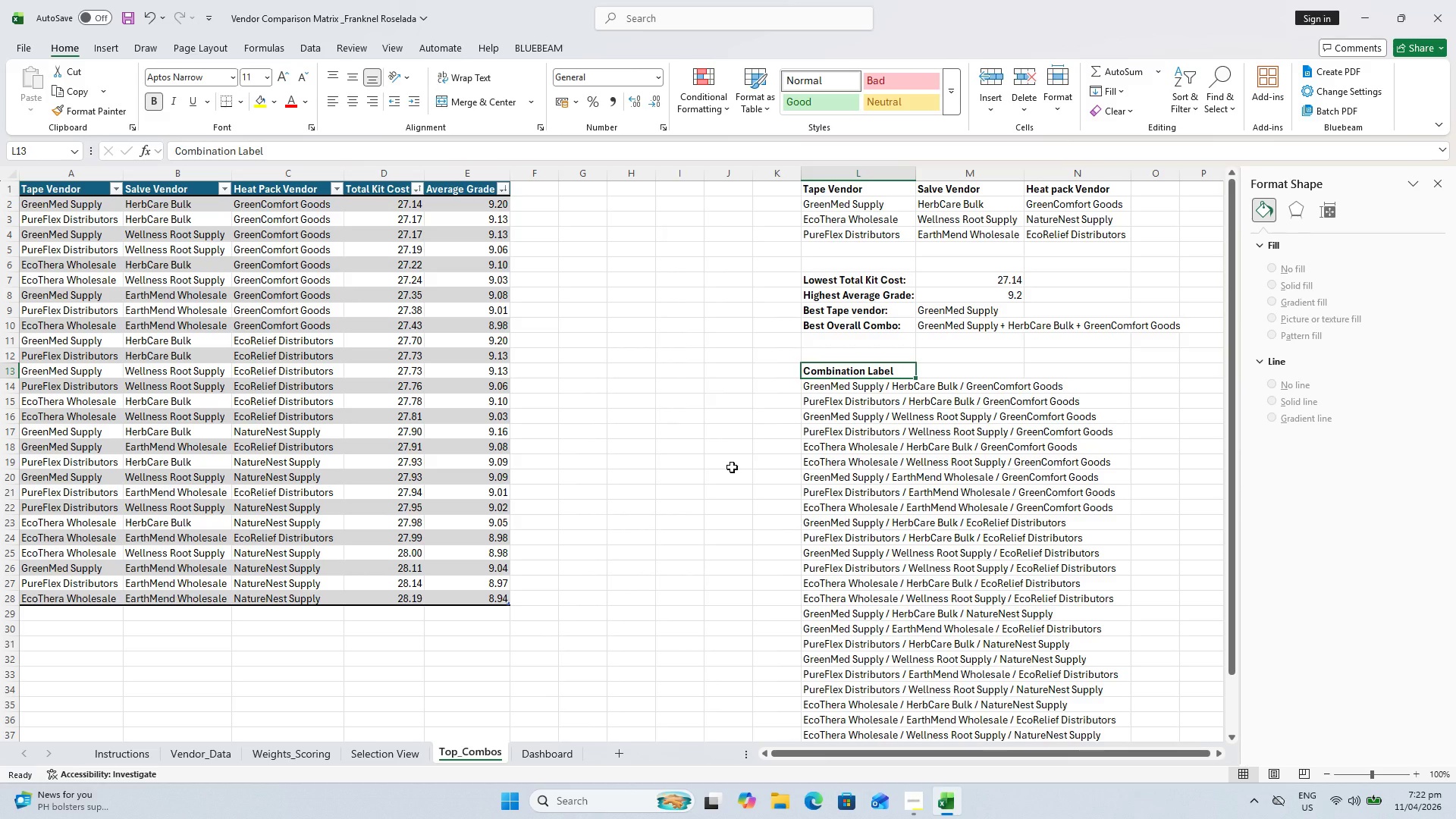 
left_click([629, 196])
 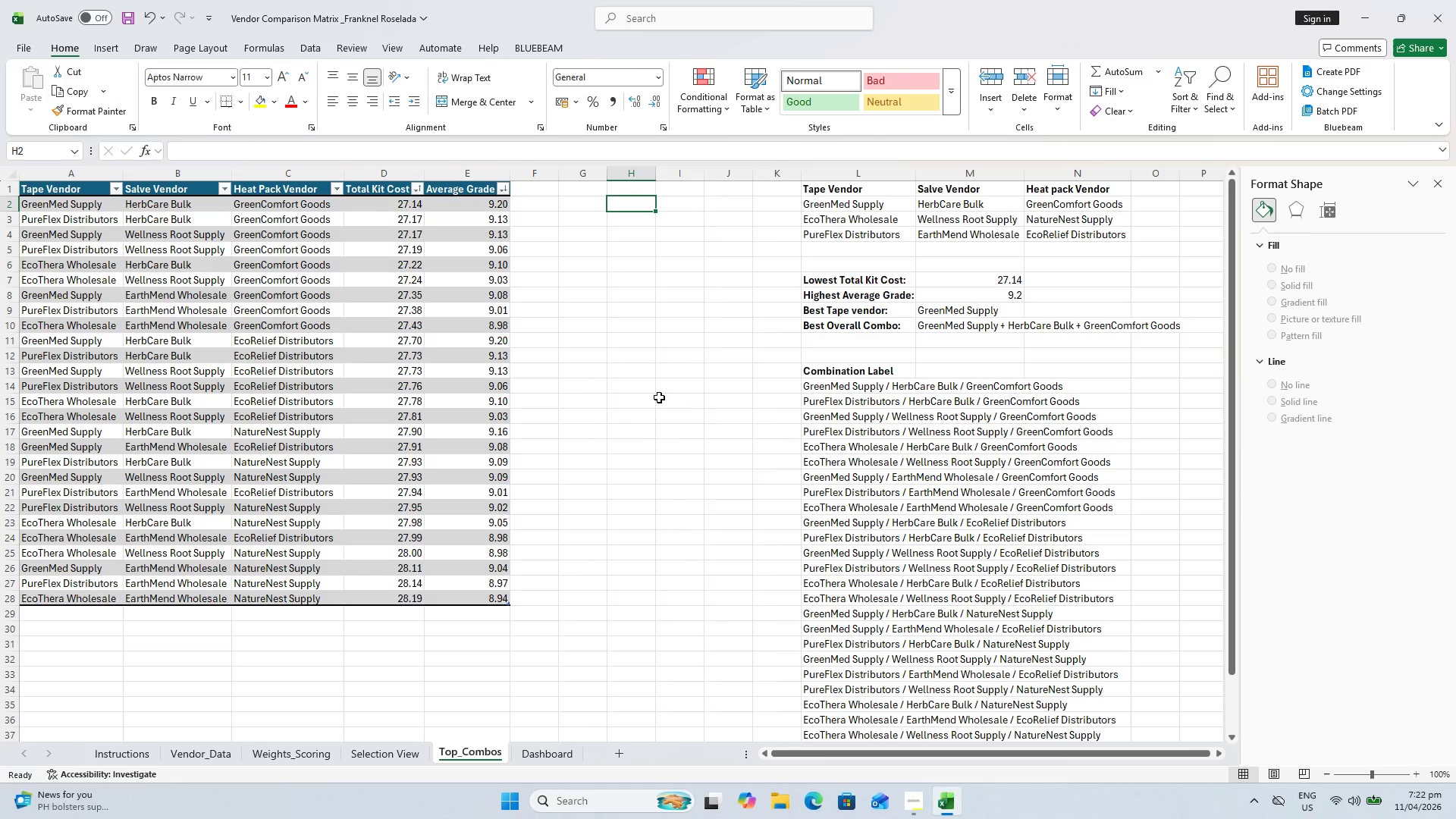 
scroll: coordinate [666, 440], scroll_direction: down, amount: 4.0
 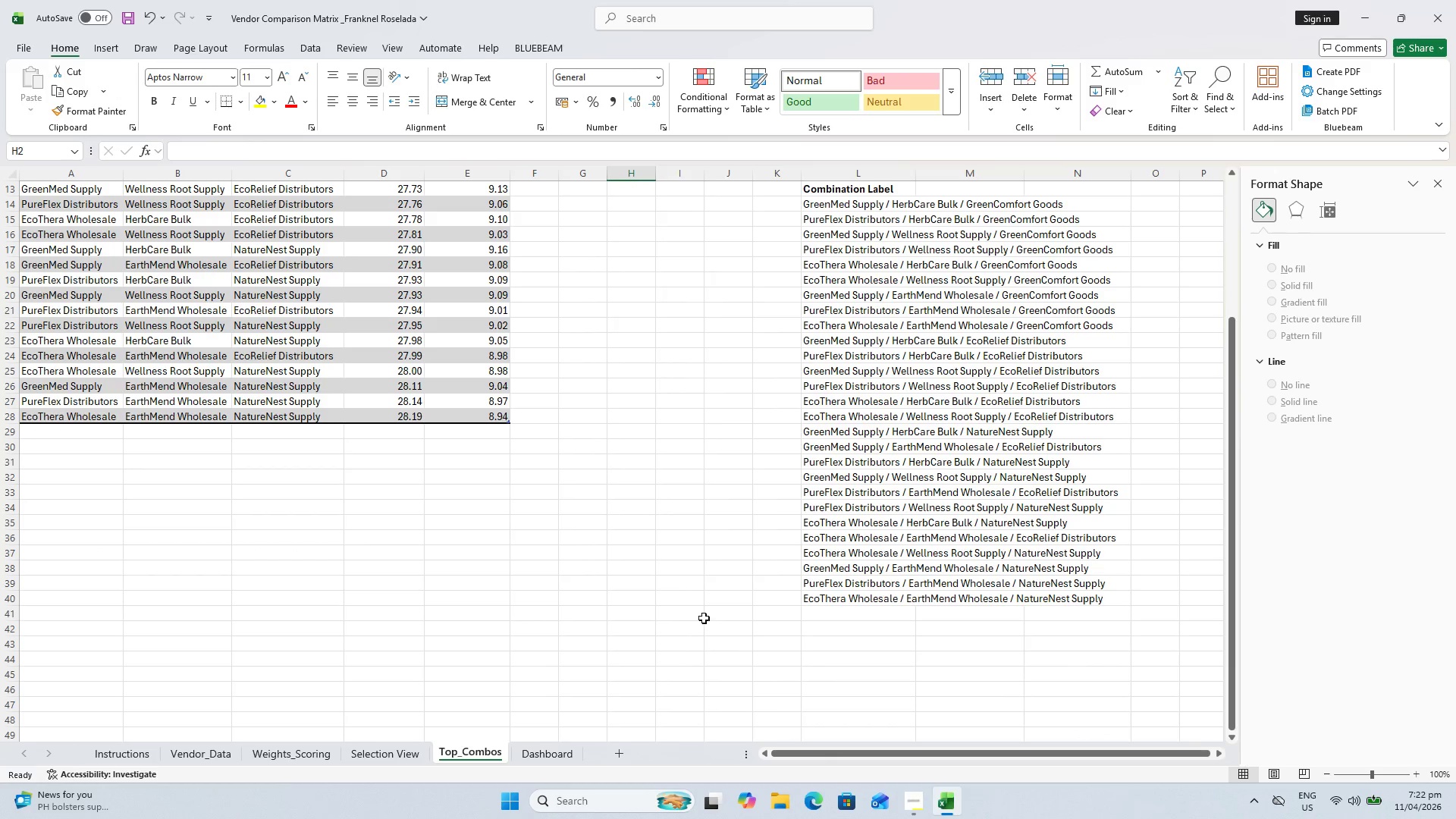 
scroll: coordinate [648, 594], scroll_direction: up, amount: 10.0
 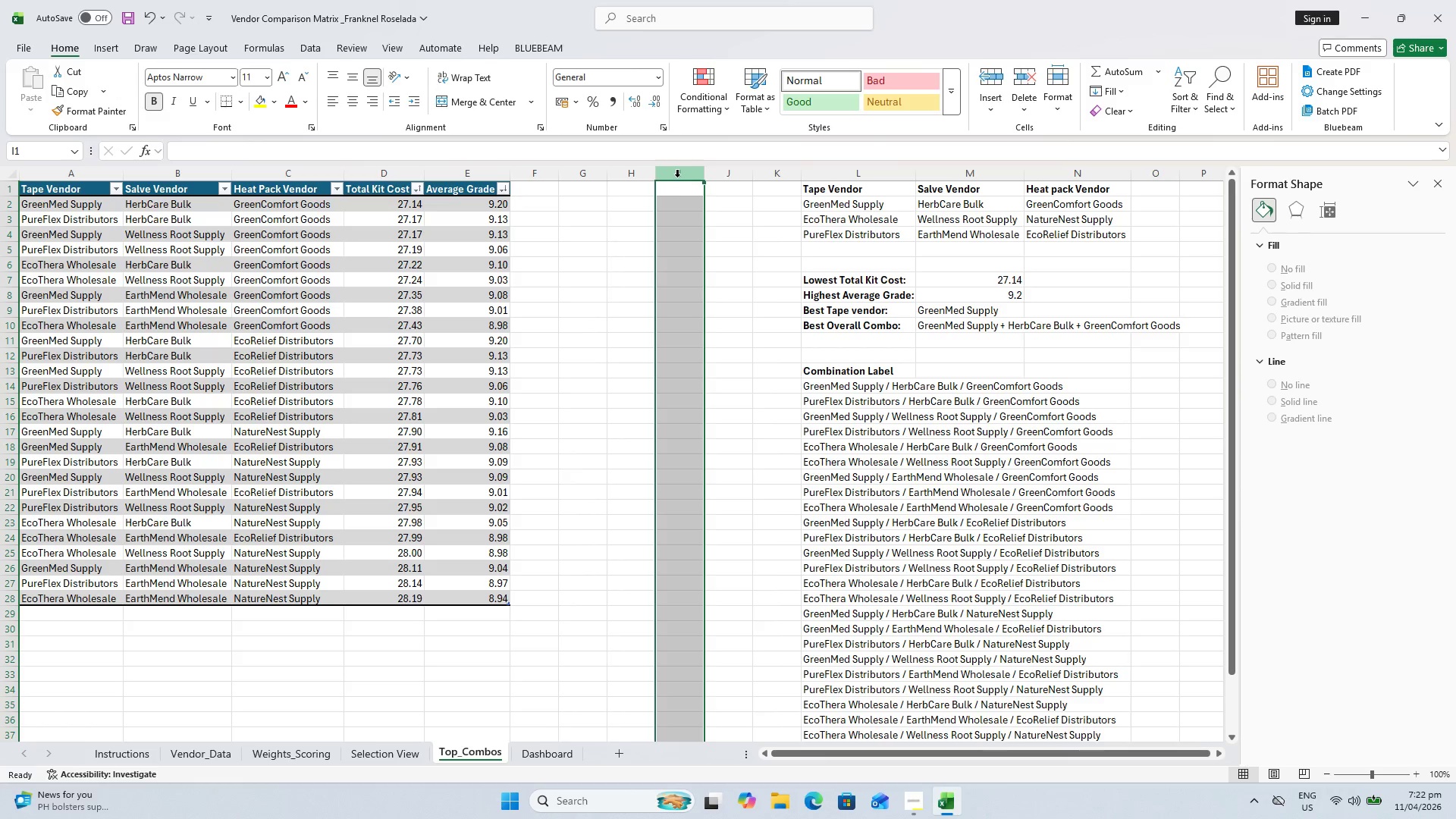 
scroll: coordinate [801, 593], scroll_direction: down, amount: 8.0
 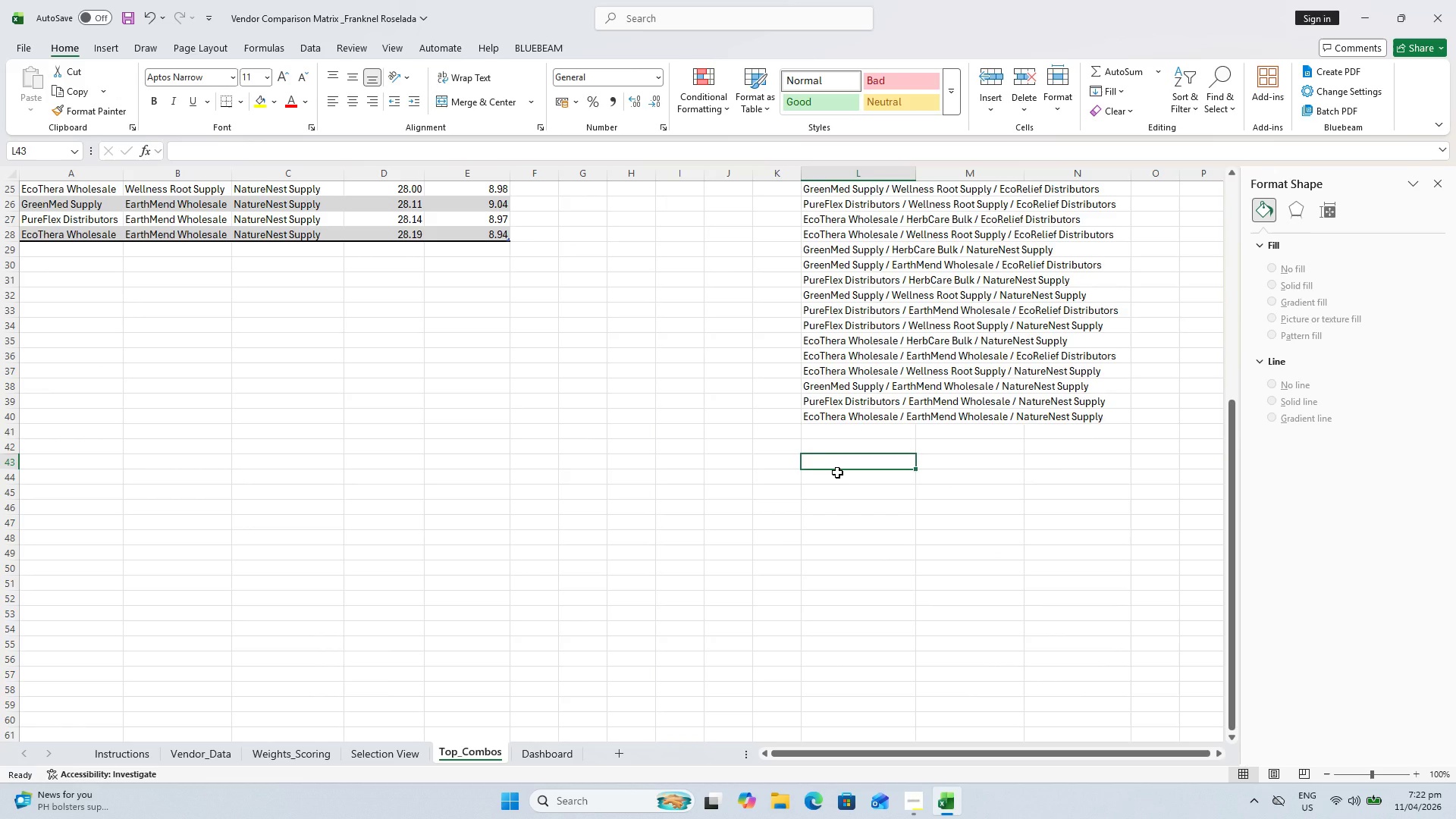 
key(CapsLock)
 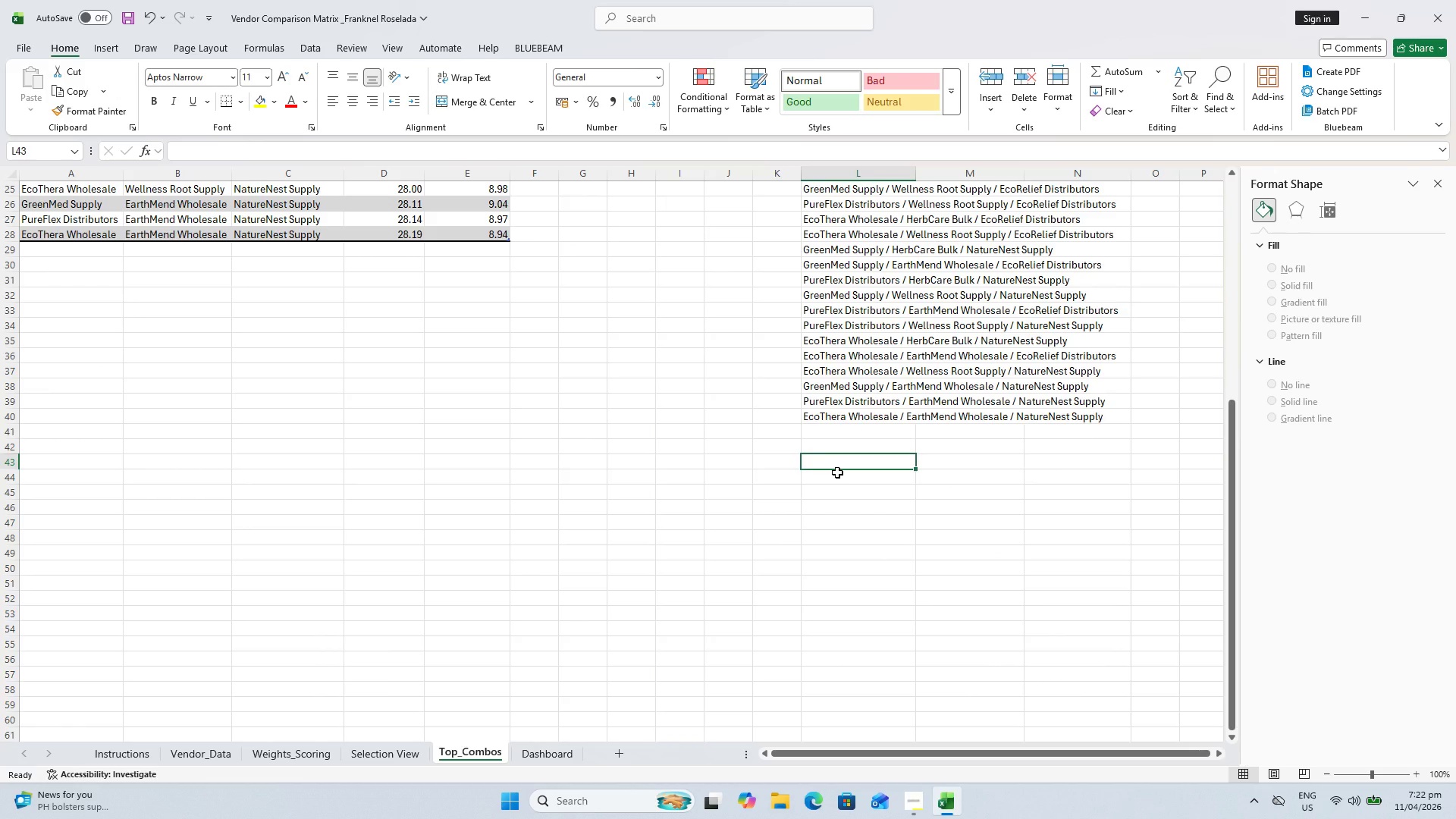 
type(TOP)
 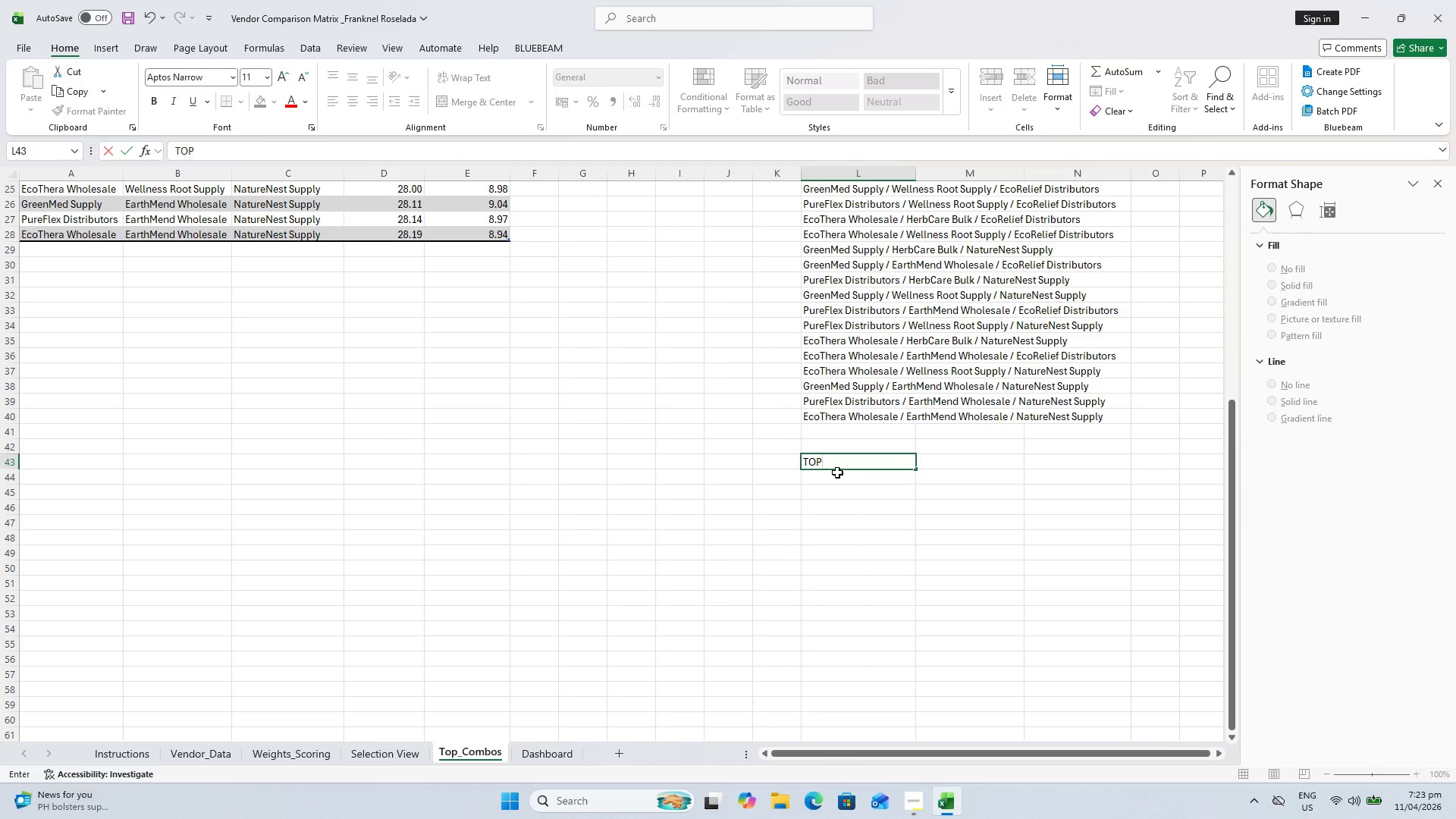 
type( 3 COMBOS)
 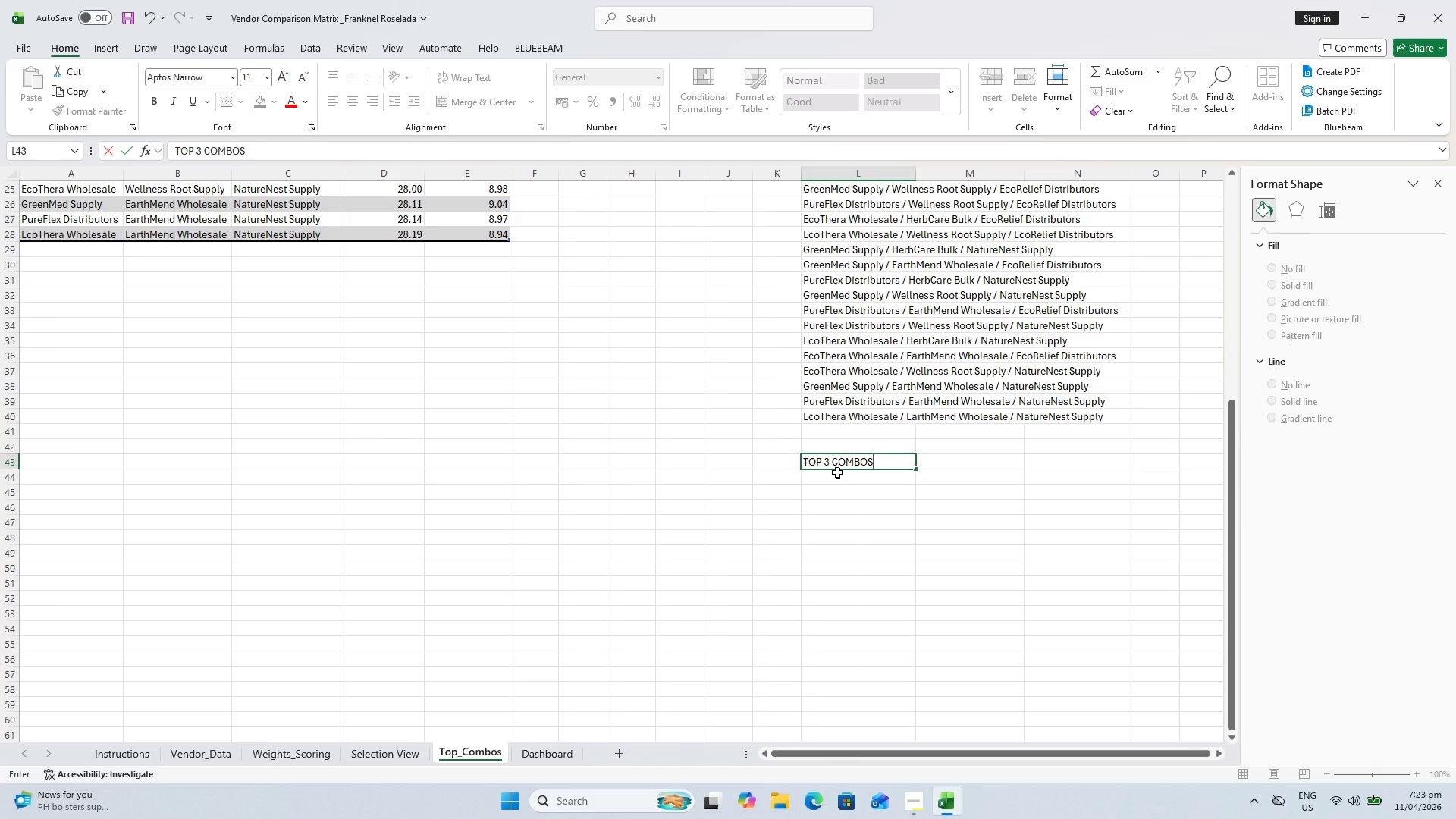 
key(Enter)
 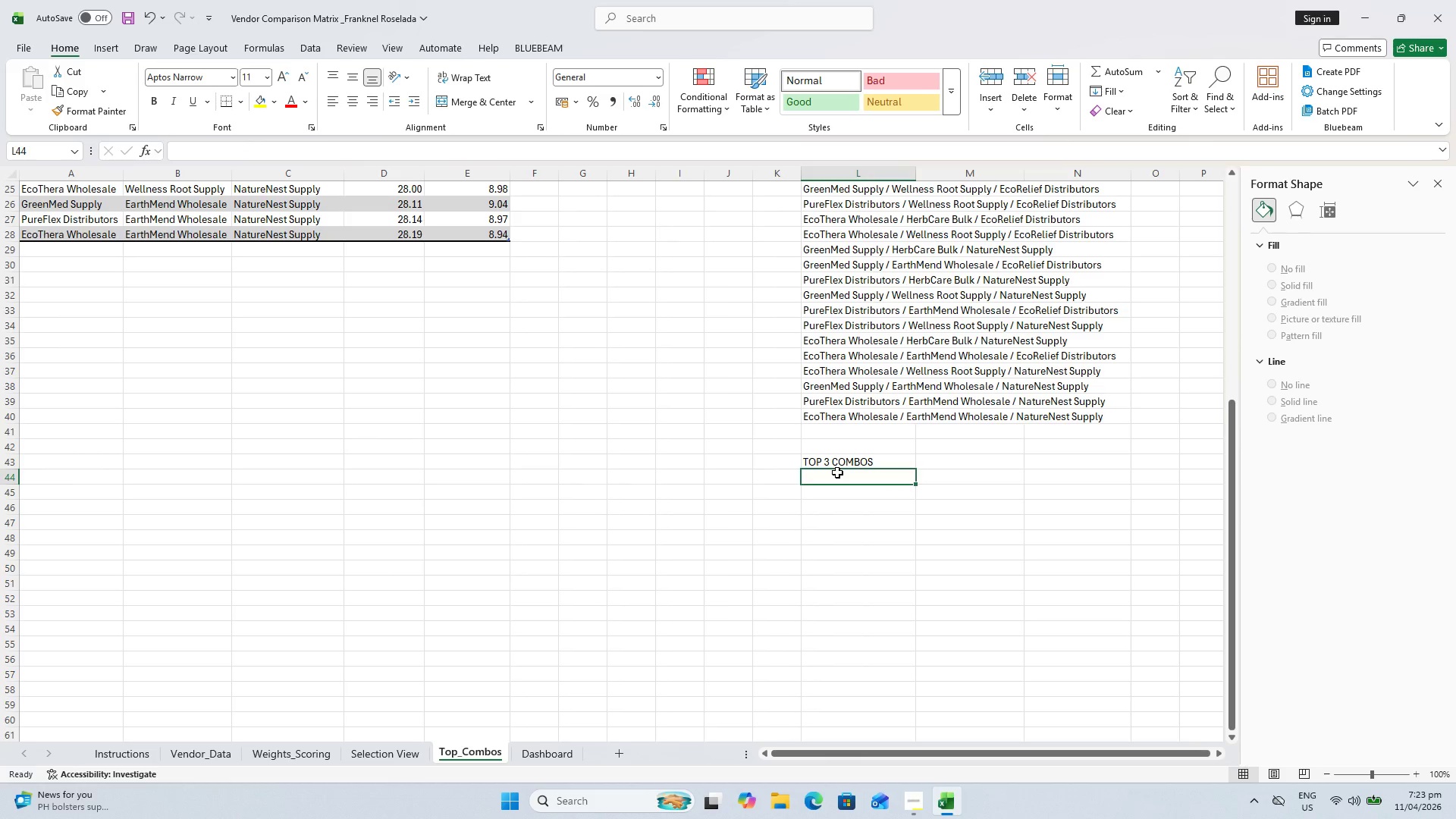 
key(ArrowUp)
 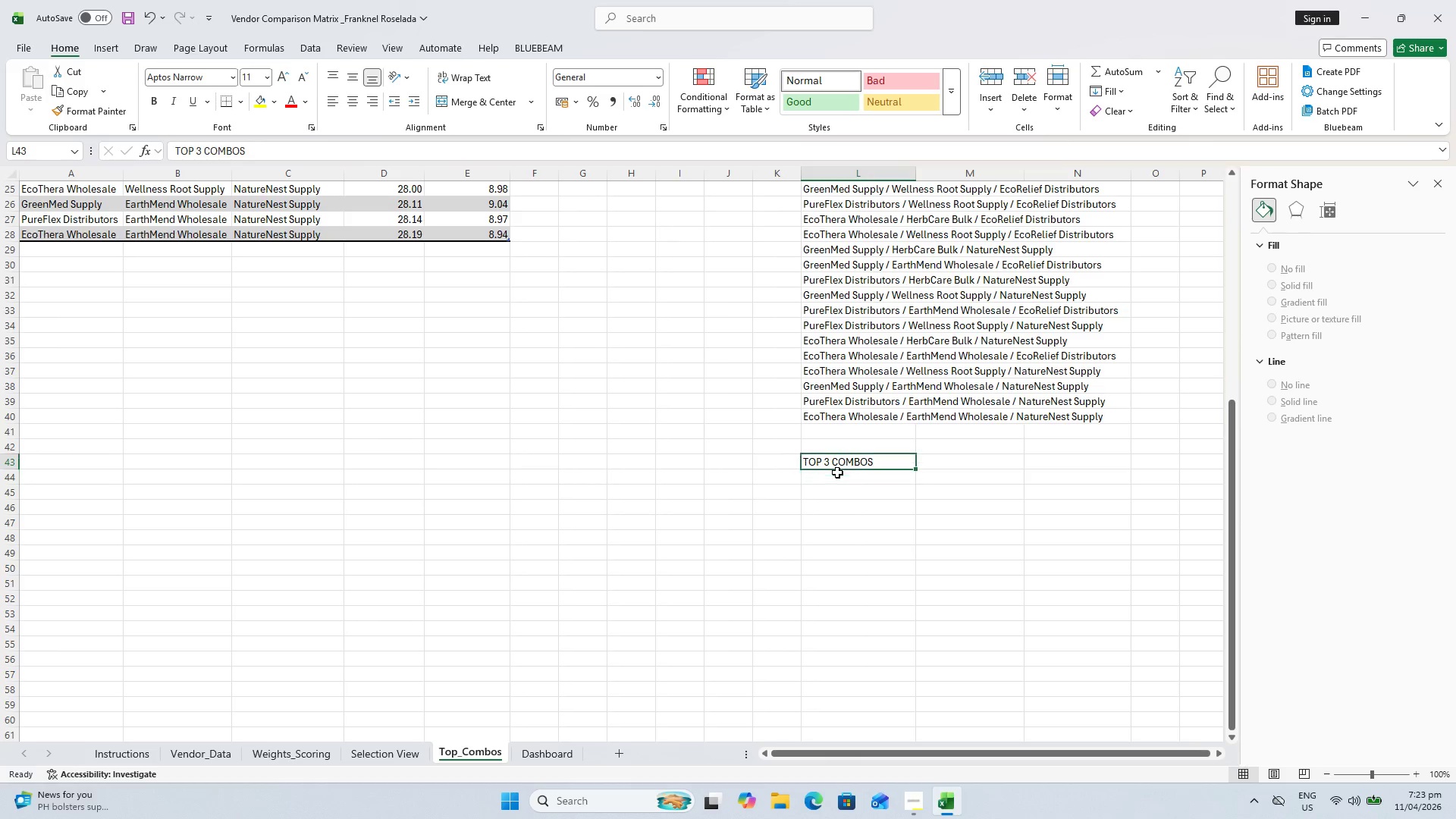 
key(Control+B)
 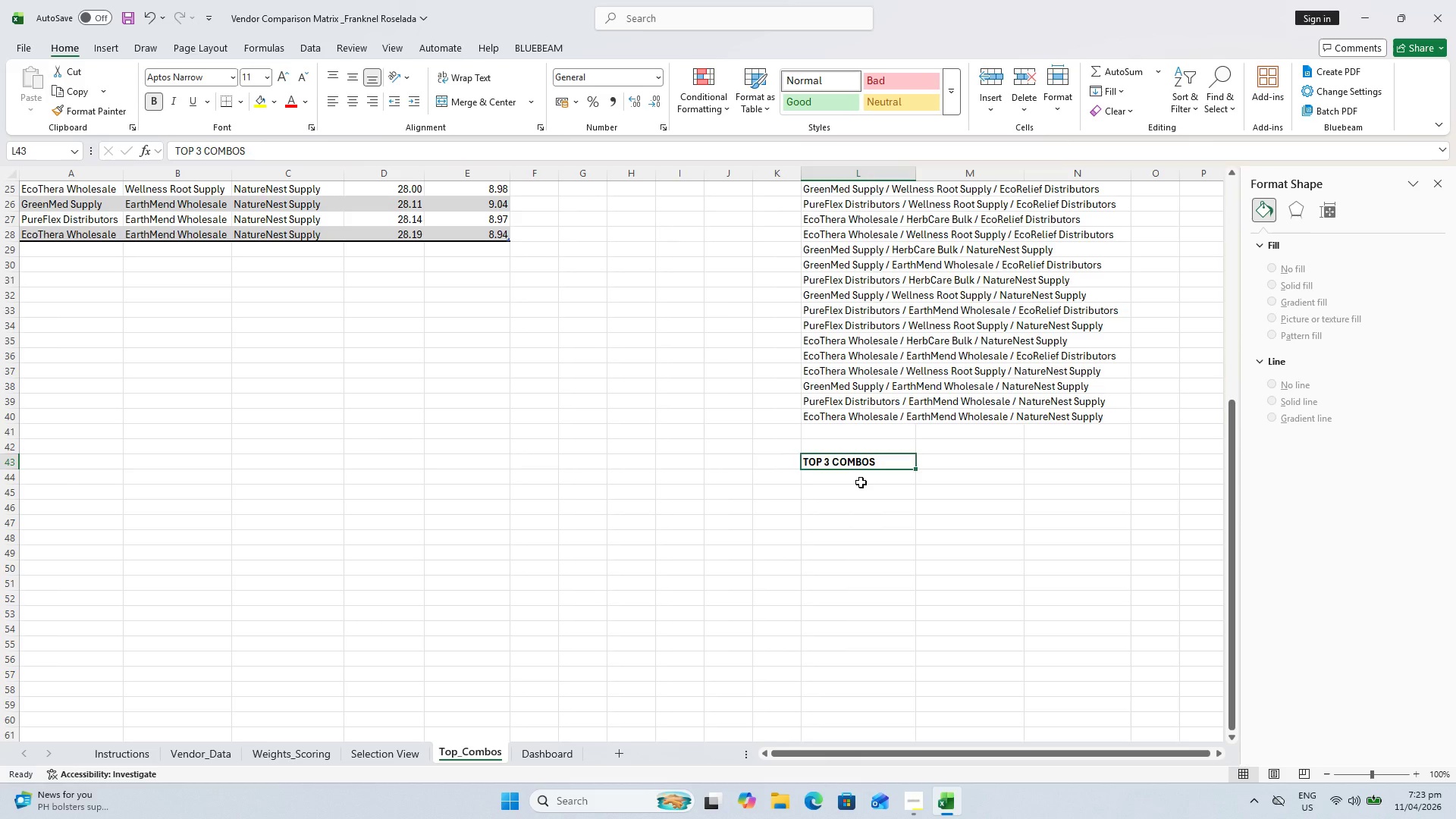 
left_click([861, 482])
 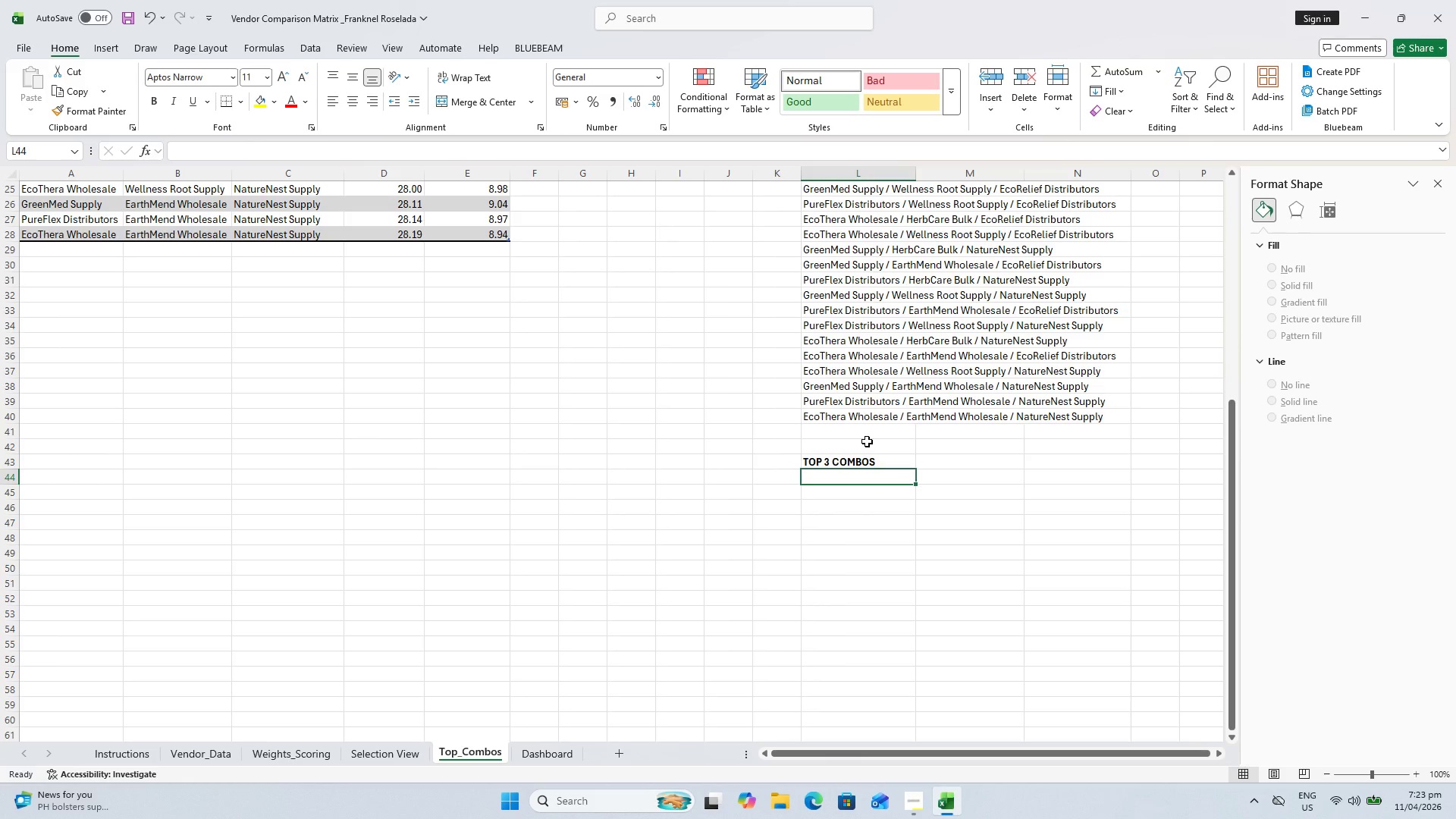 
scroll: coordinate [843, 297], scroll_direction: up, amount: 4.0
 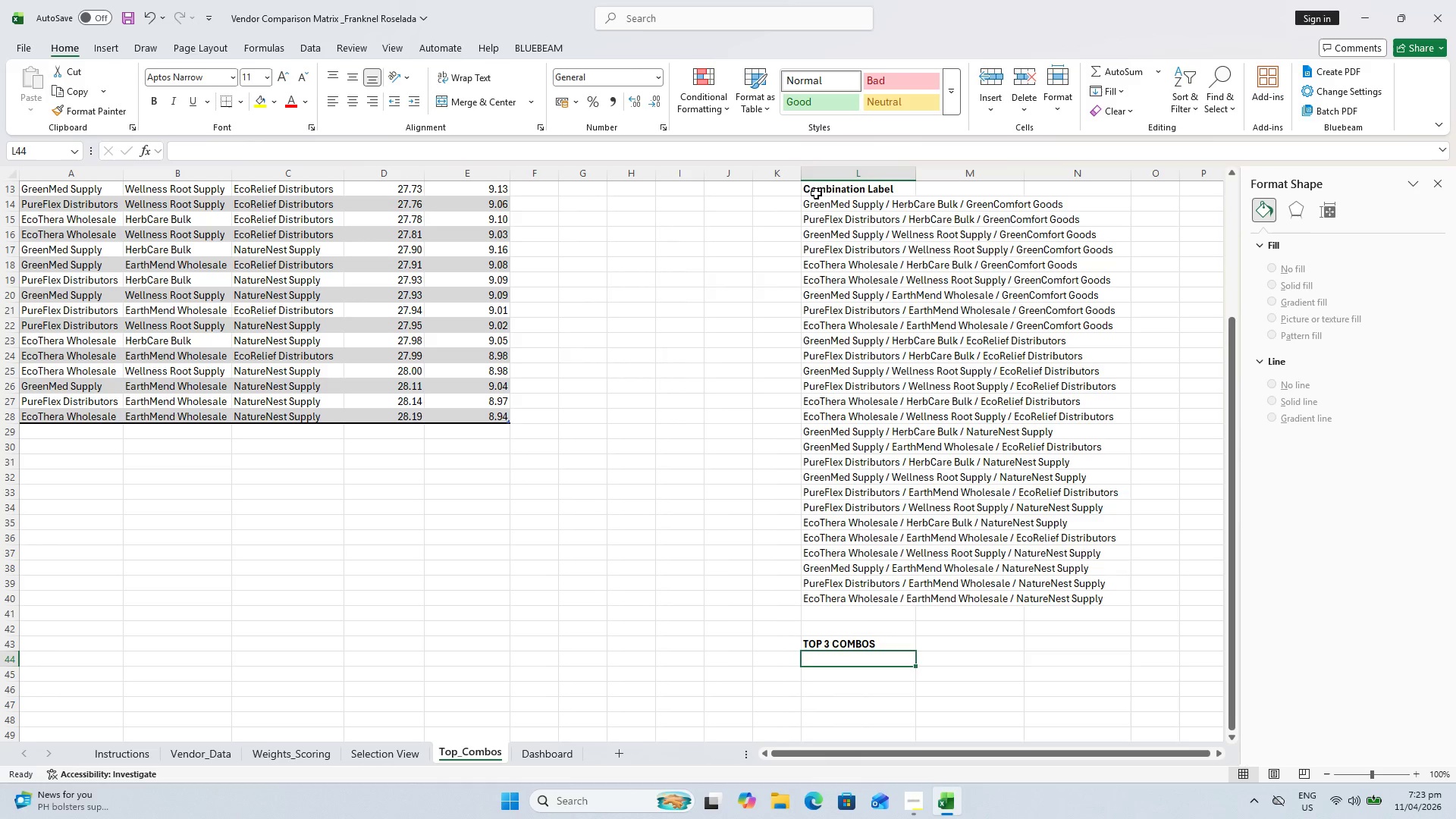 
left_click_drag(start_coordinate=[817, 186], to_coordinate=[825, 229])
 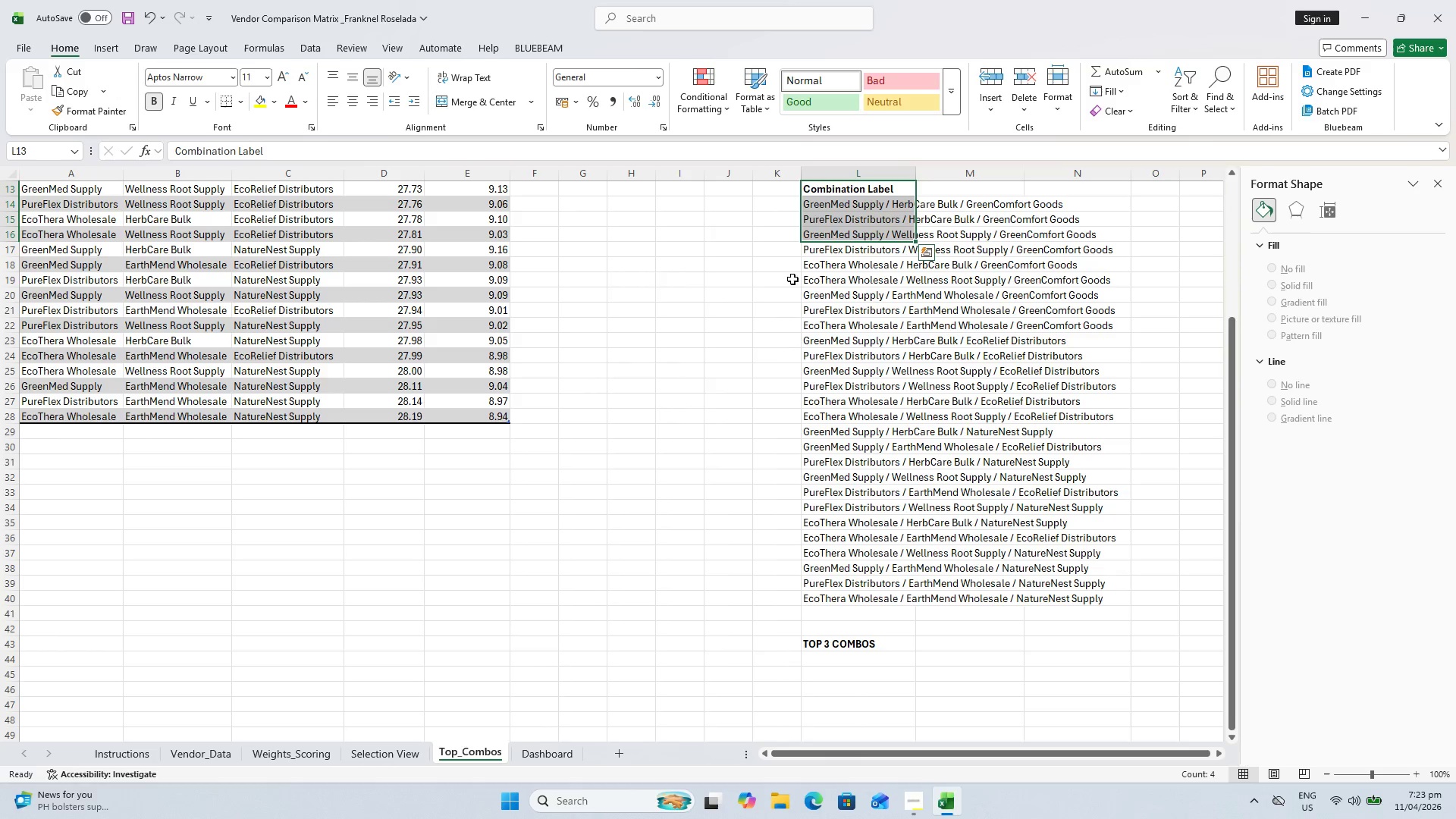 
key(Control+C)
 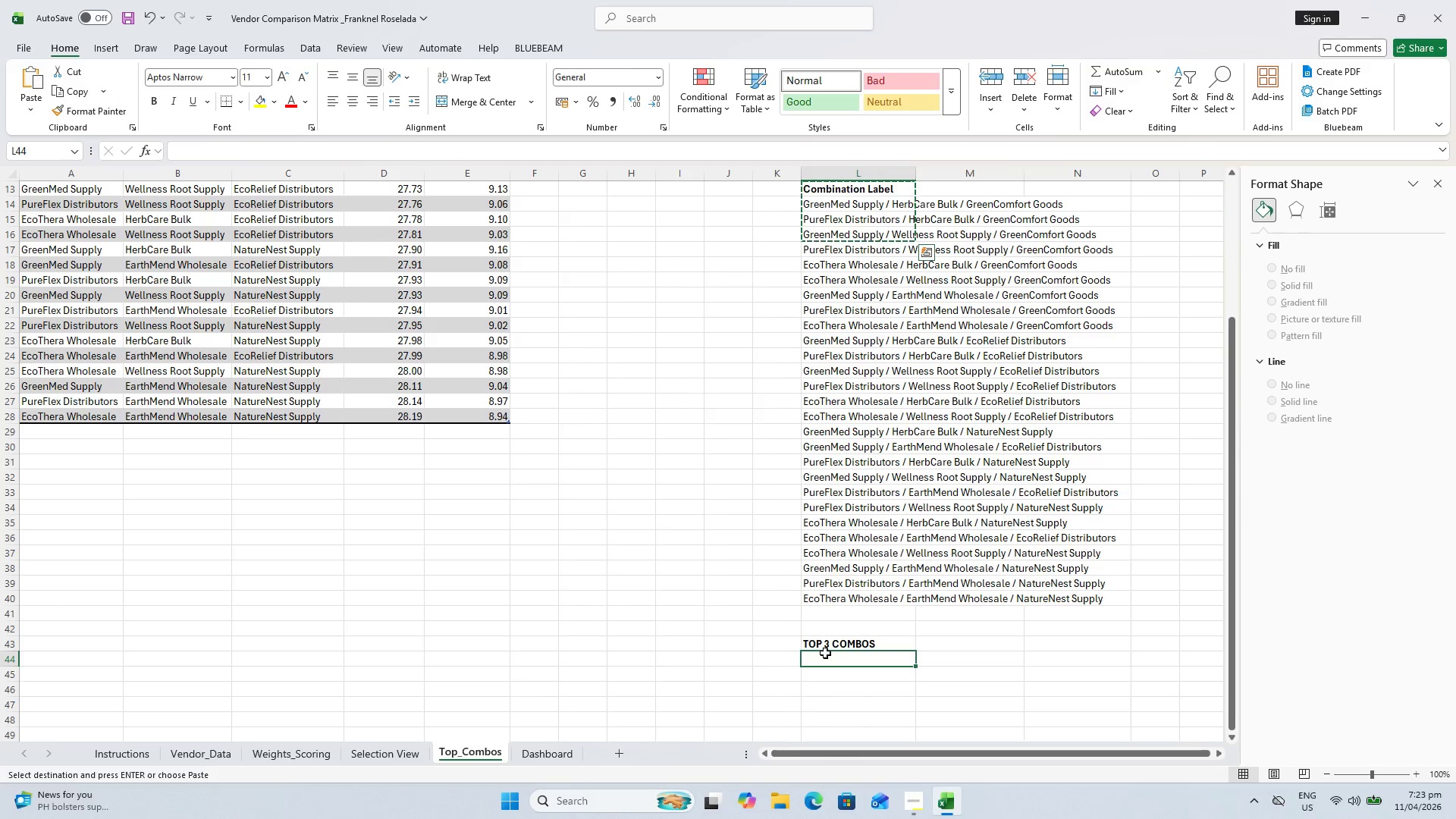 
key(Control+V)
 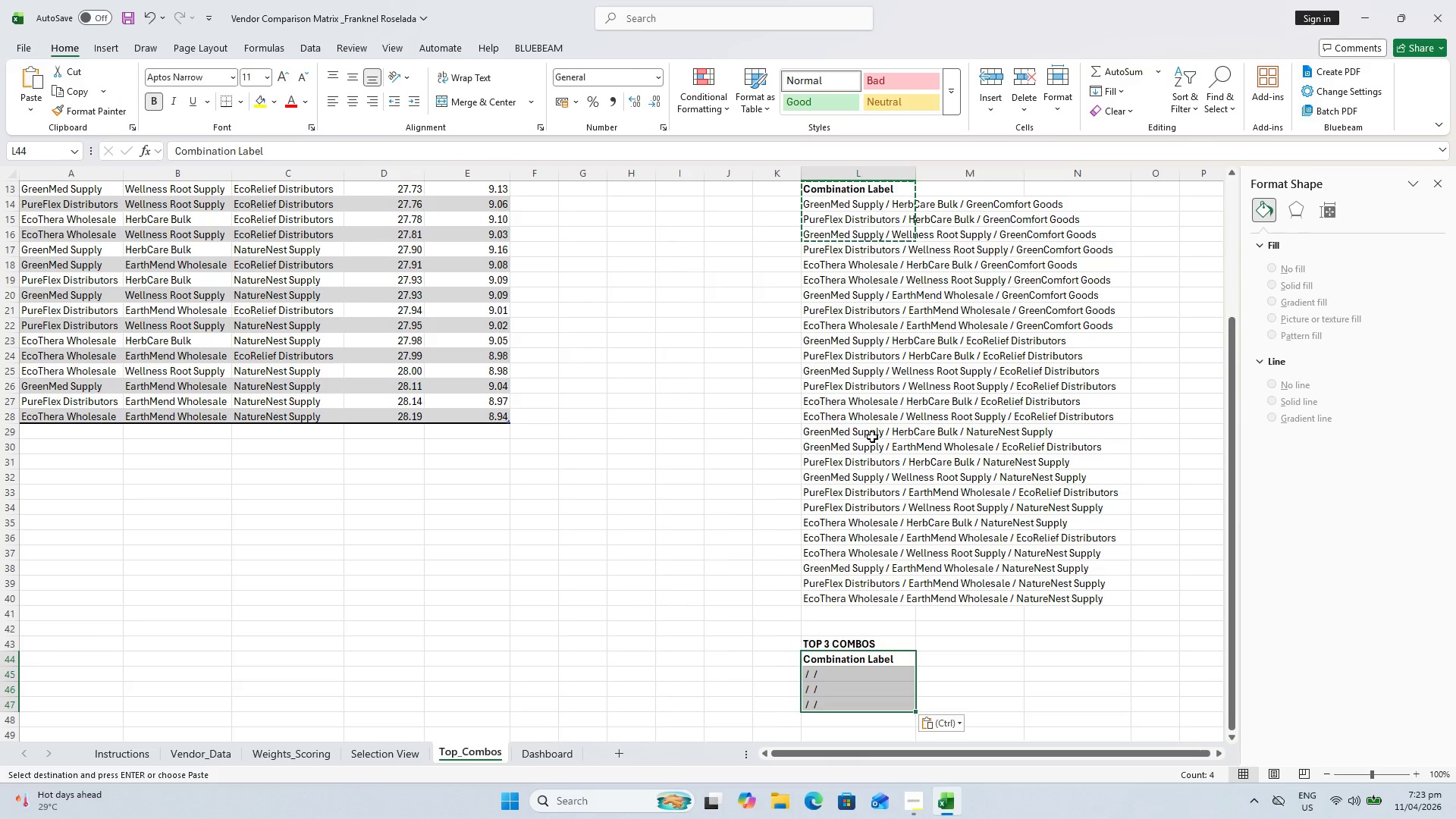 
key(Control+Z)
 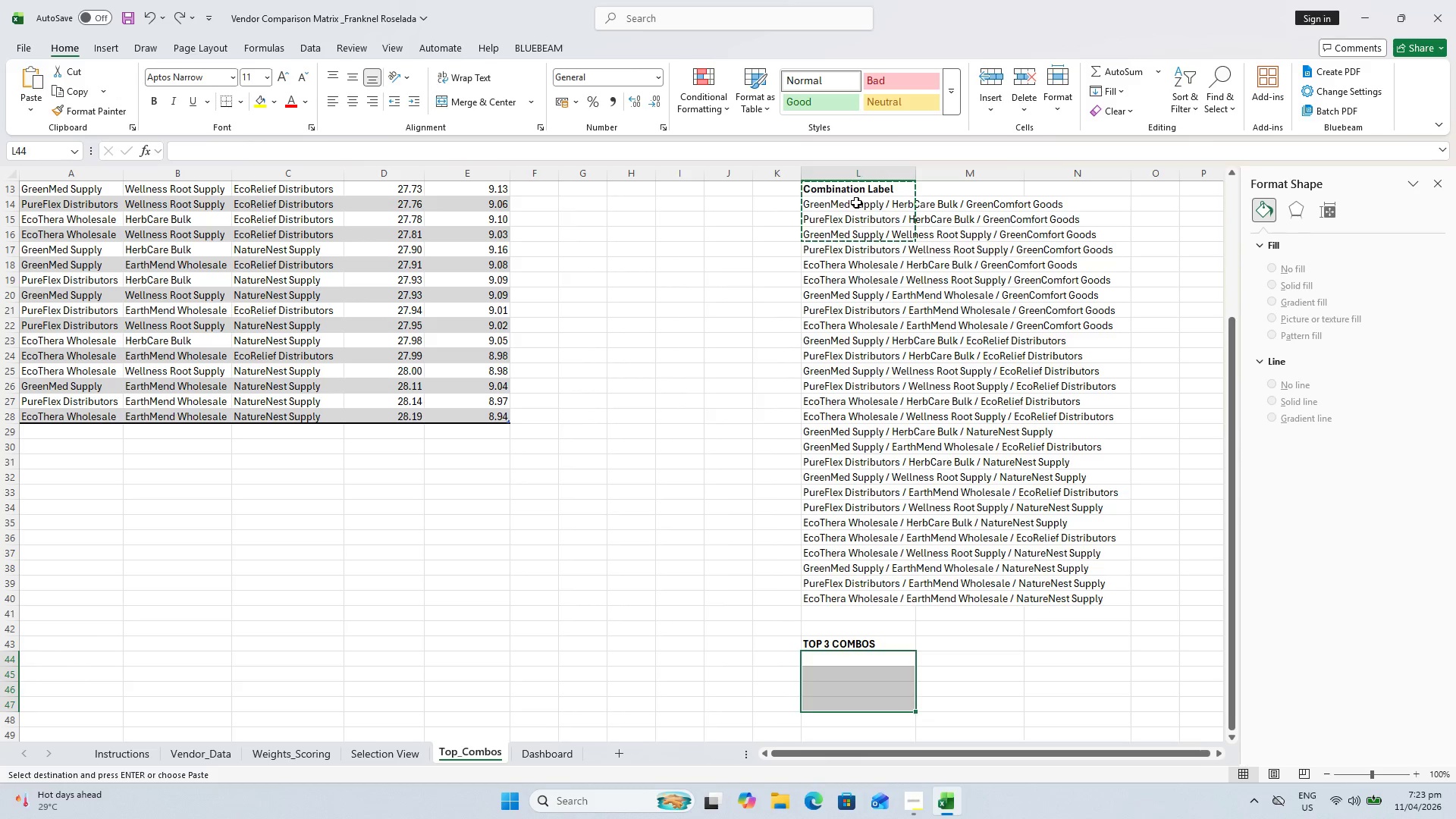 
left_click_drag(start_coordinate=[849, 193], to_coordinate=[850, 234])
 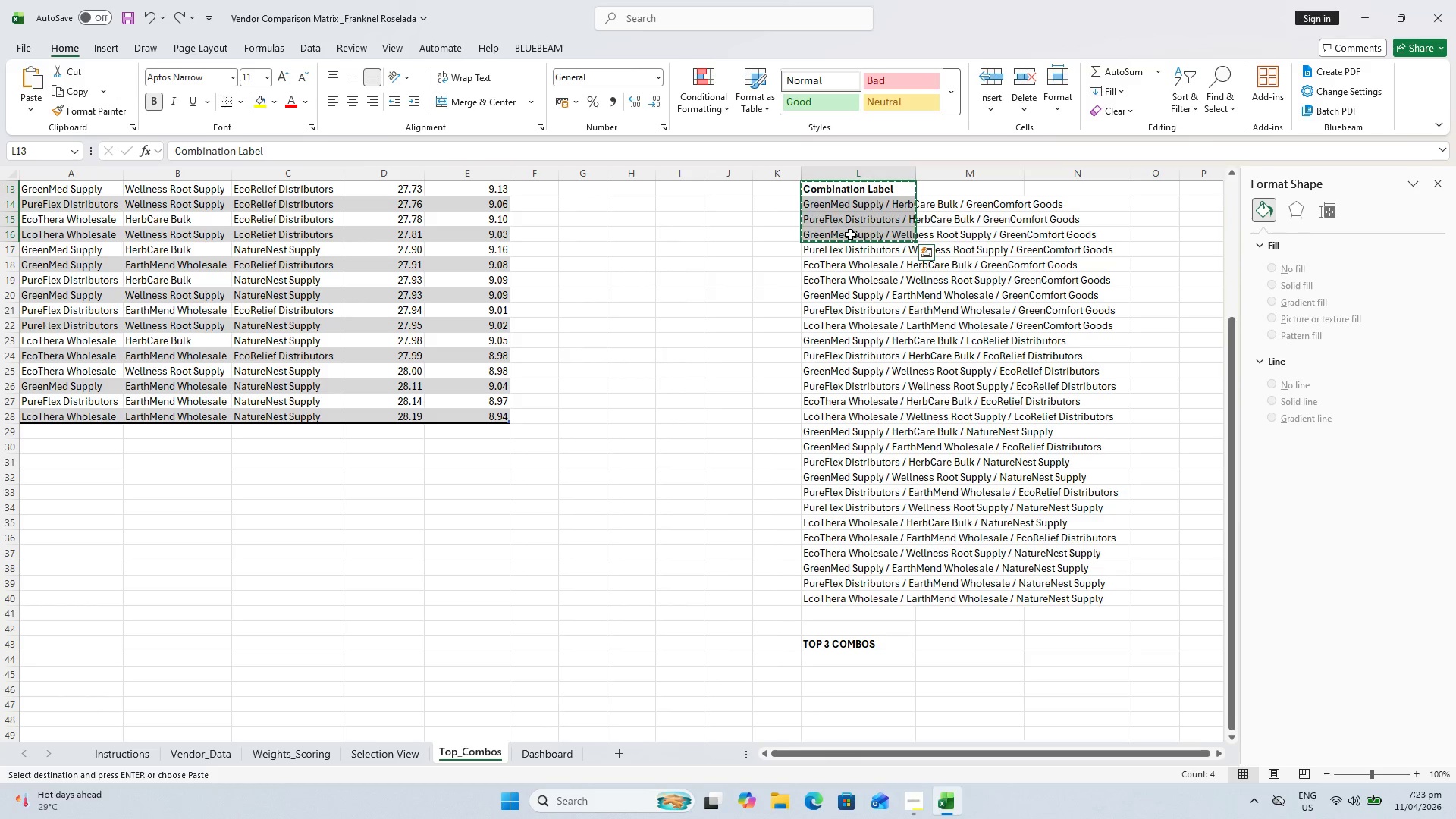 
key(Control+Z)
 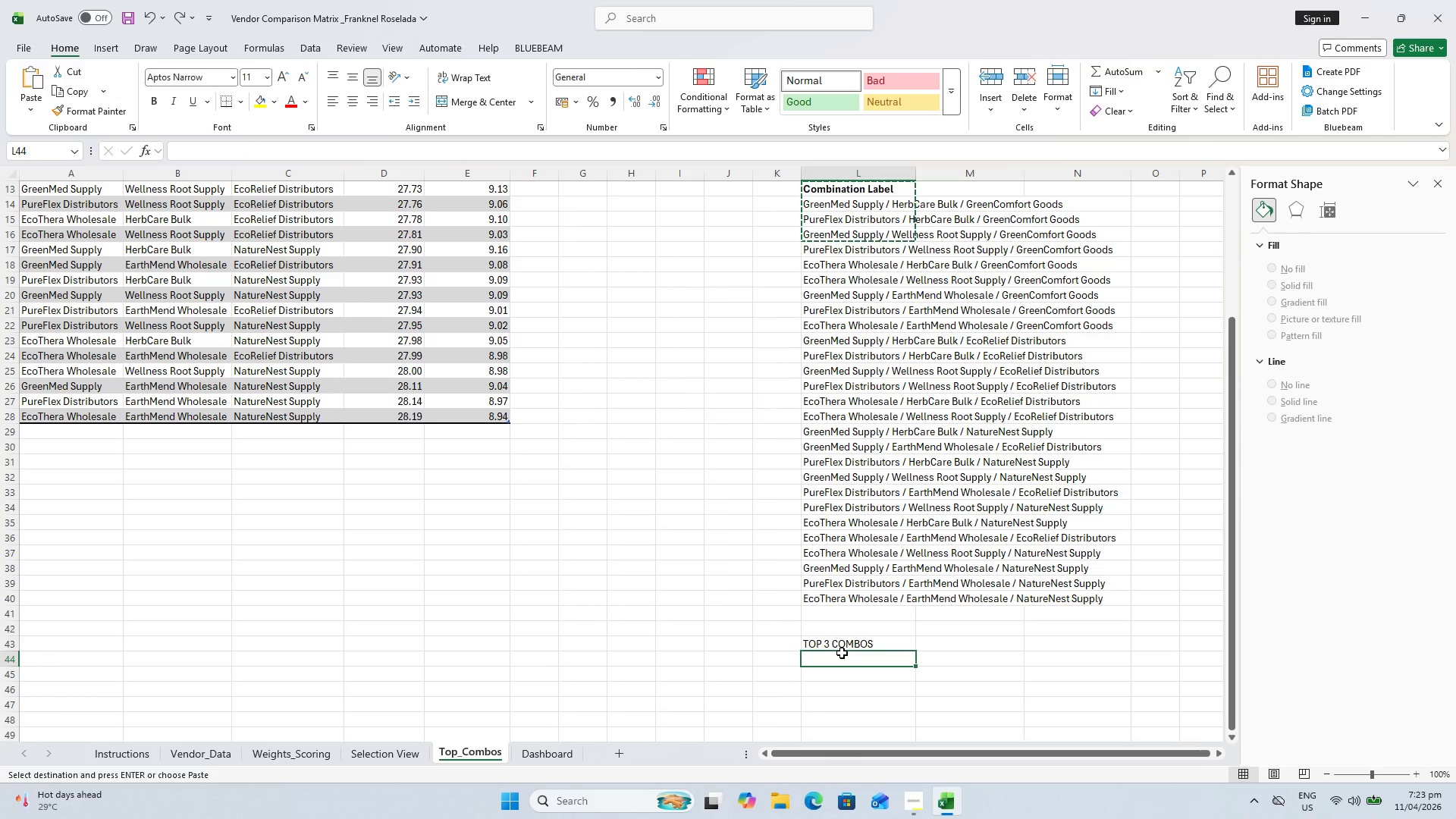 
hold_key(key=ControlLeft, duration=1.5)
 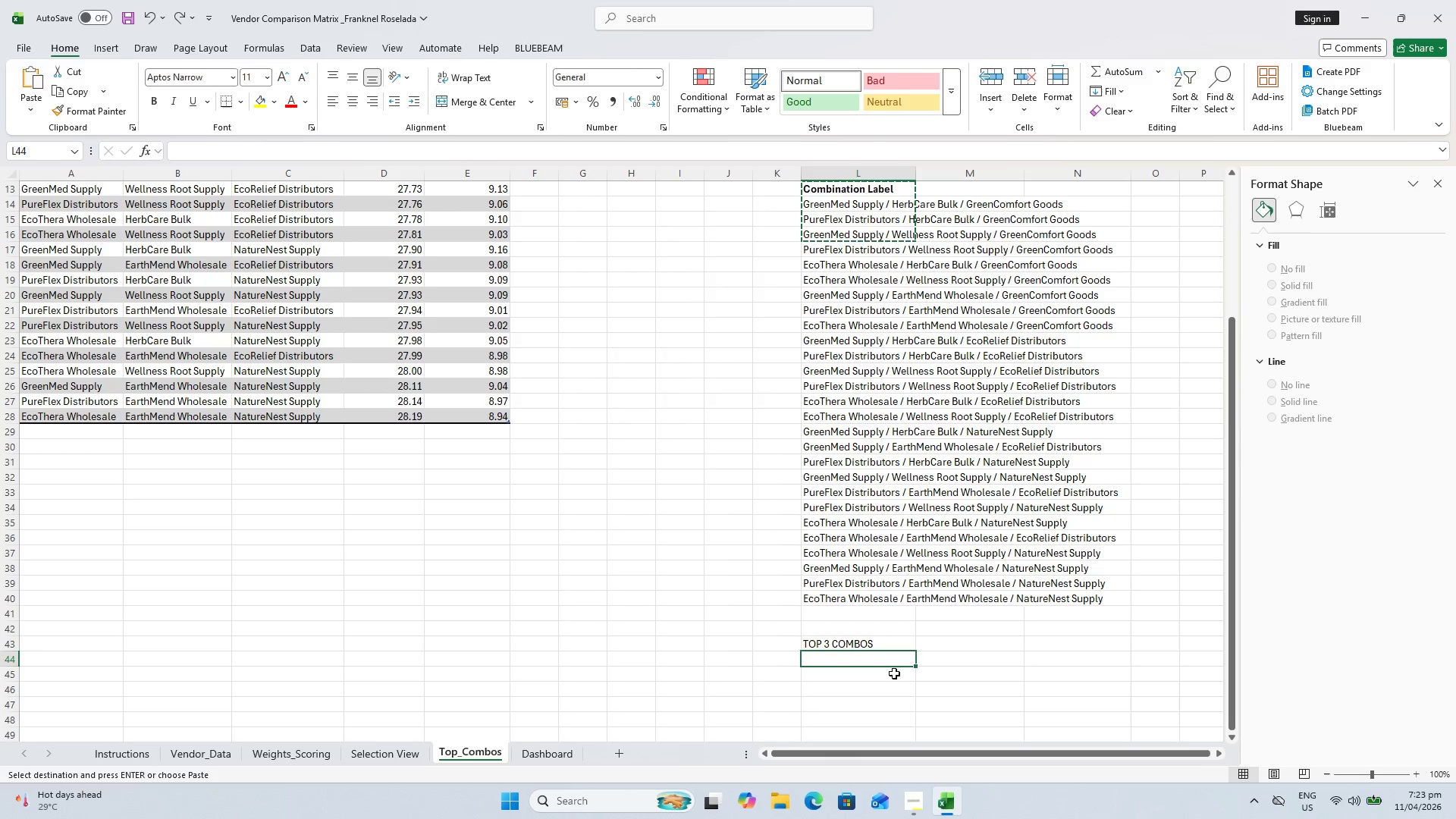 
key(Alt+Control+V)
 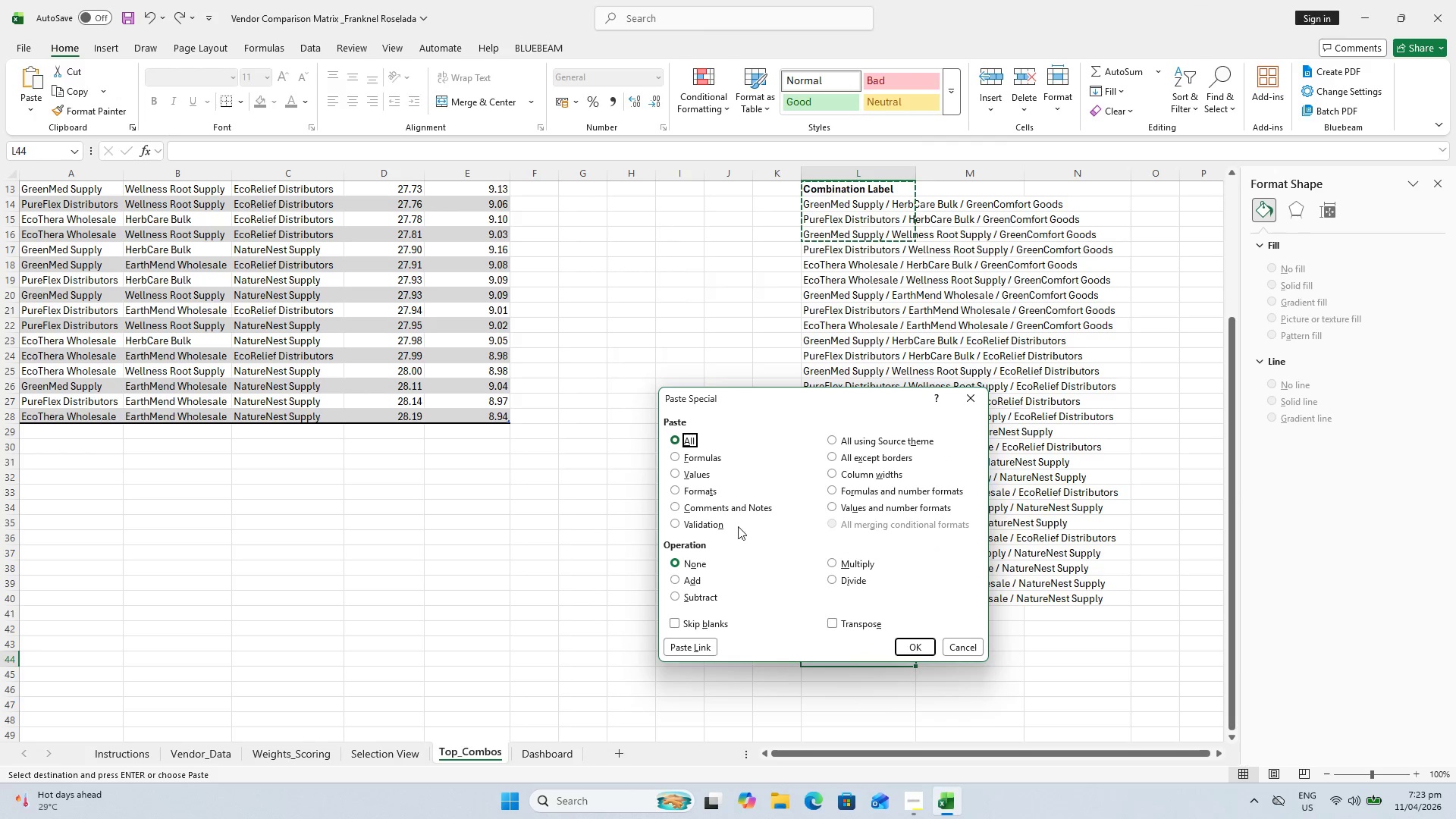 
key(V)
 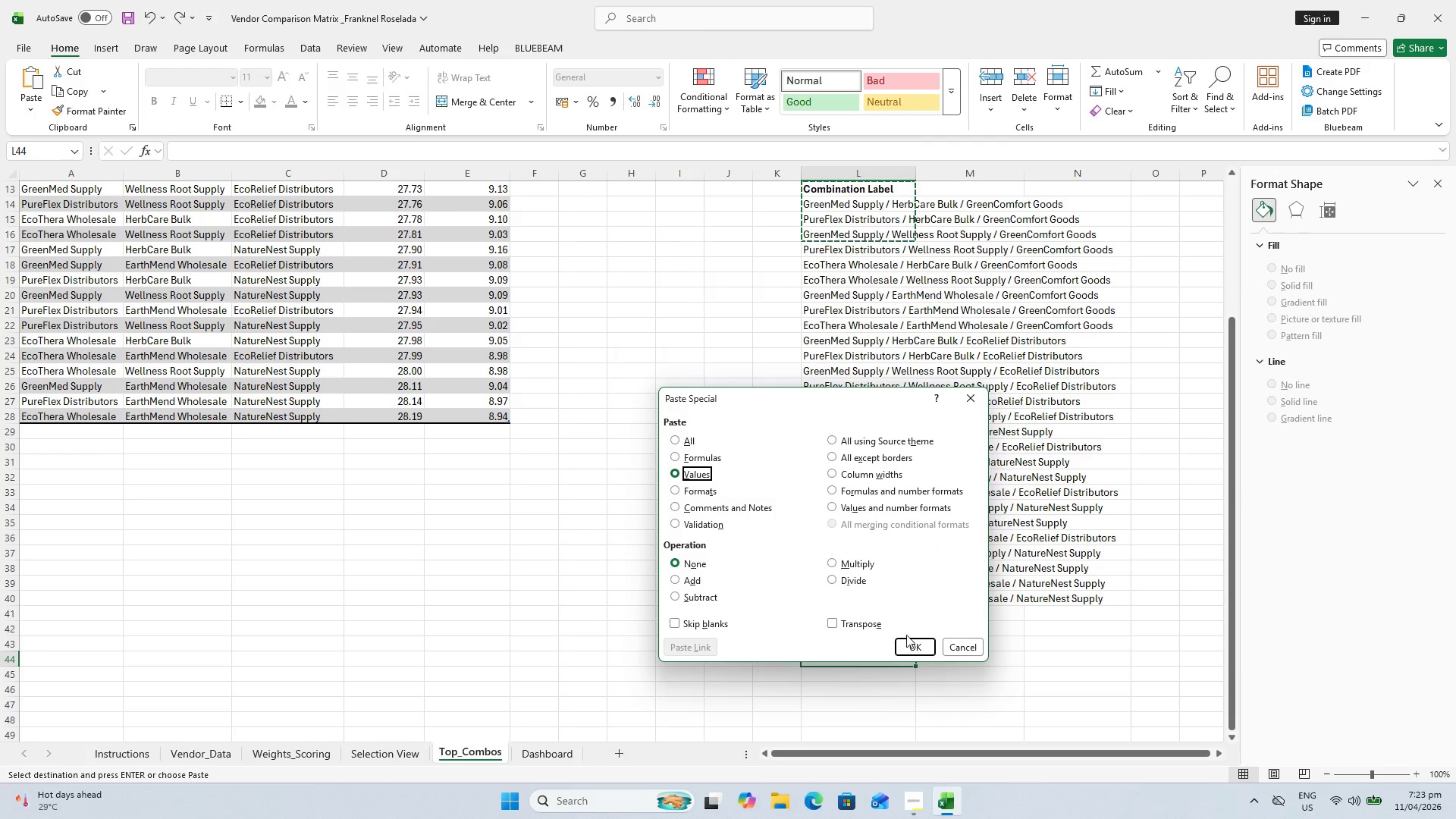 
double_click([915, 646])
 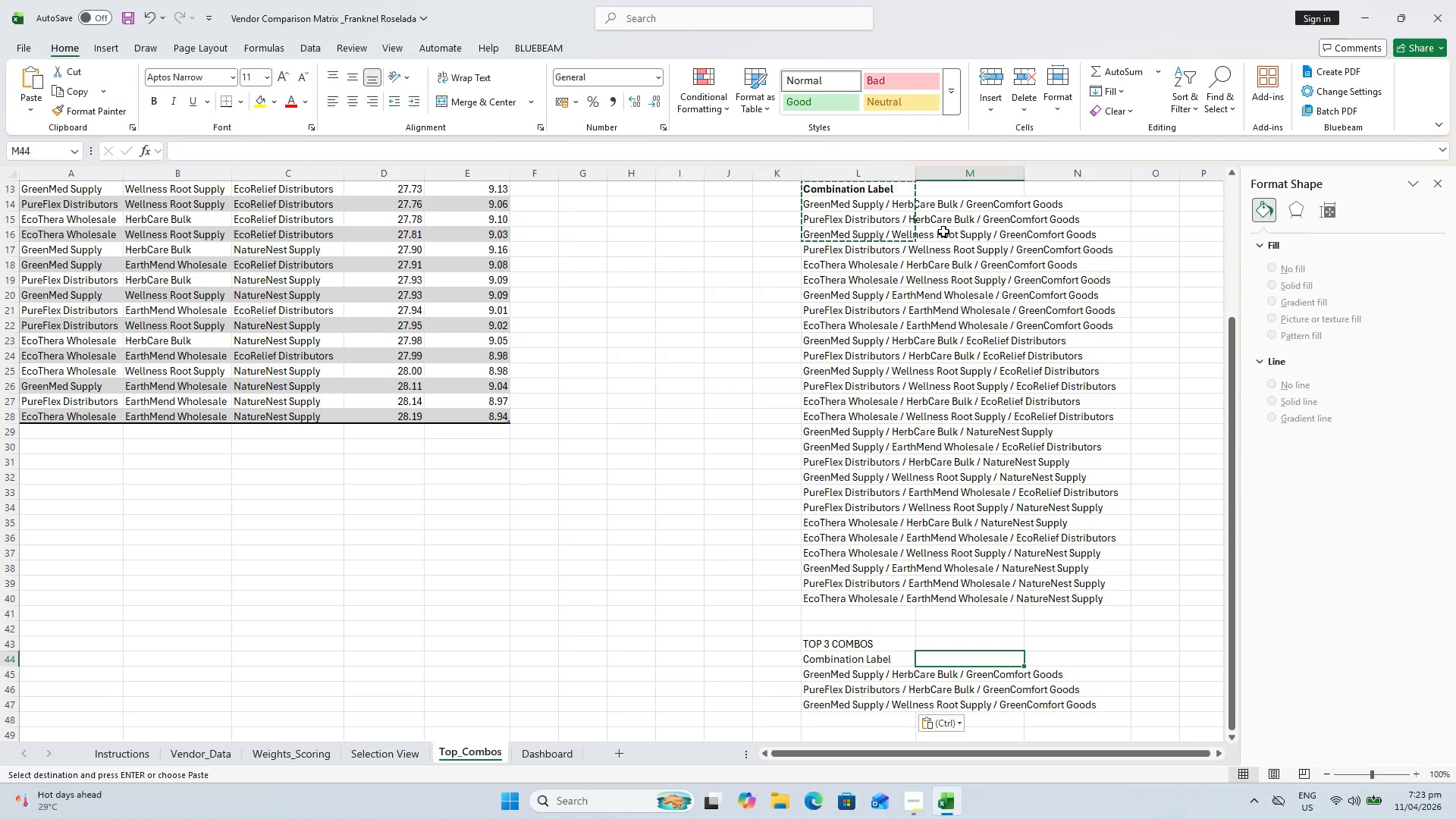 
double_click([915, 177])
 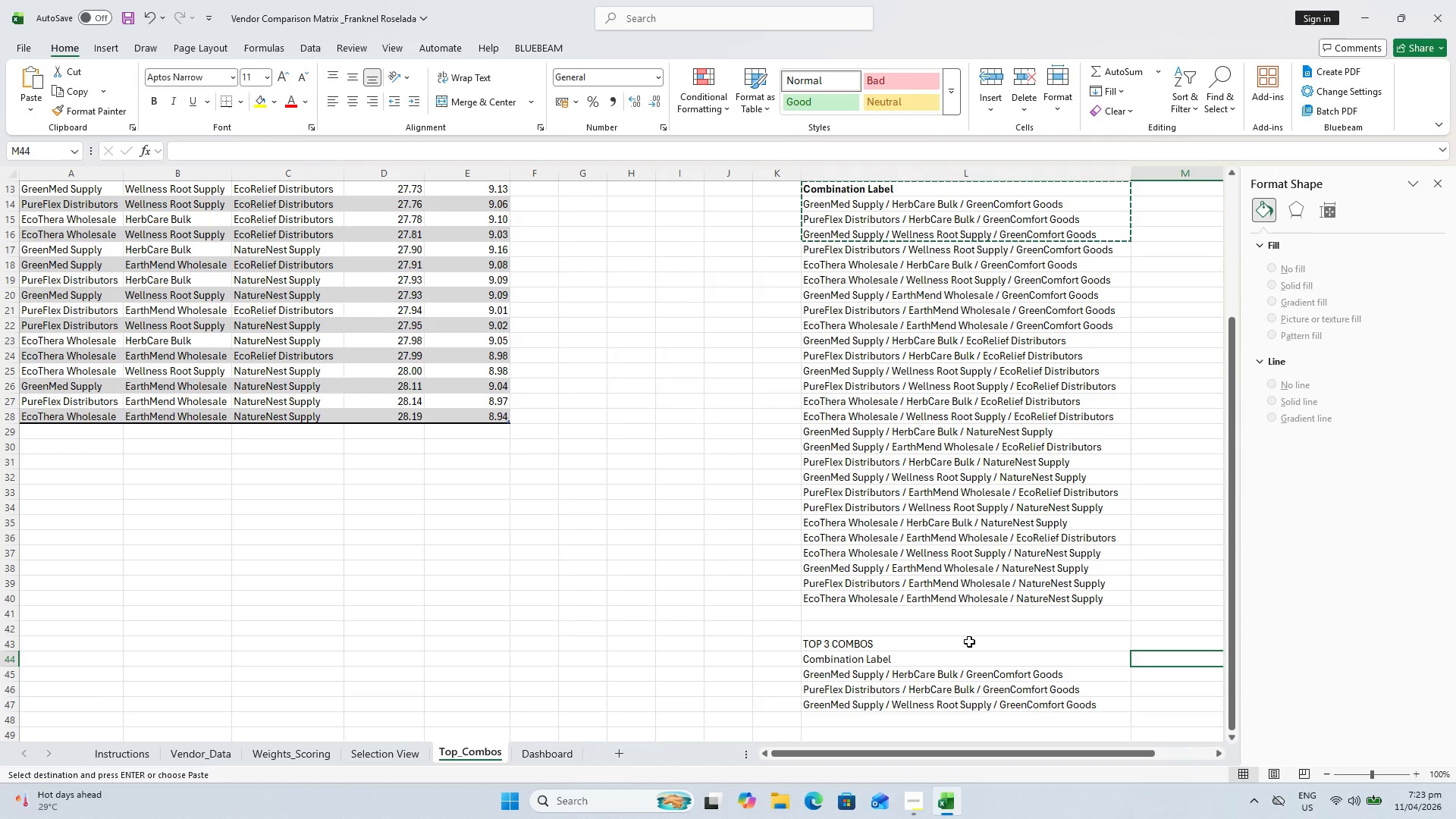 
left_click([915, 664])
 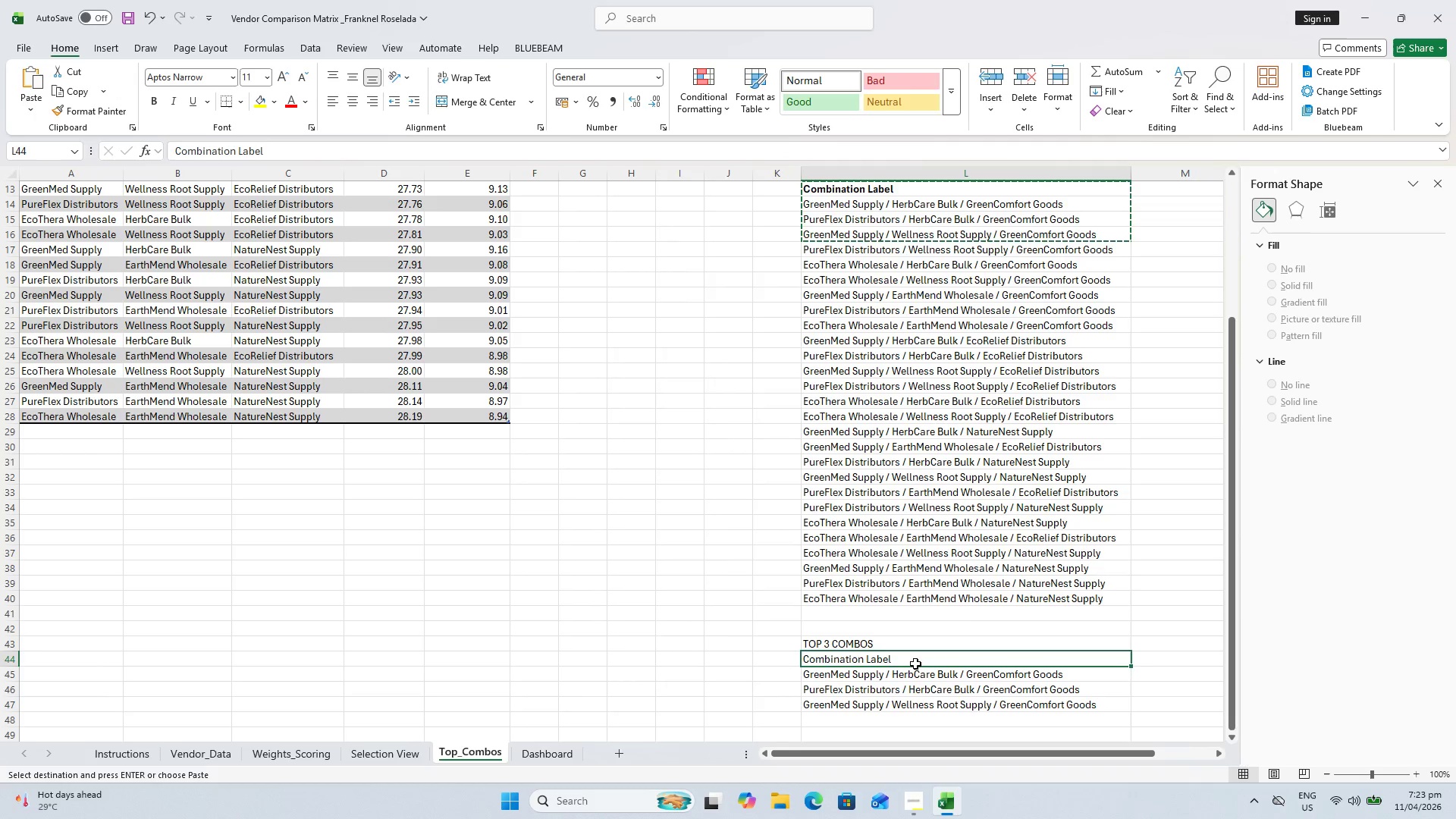 
key(Control+B)
 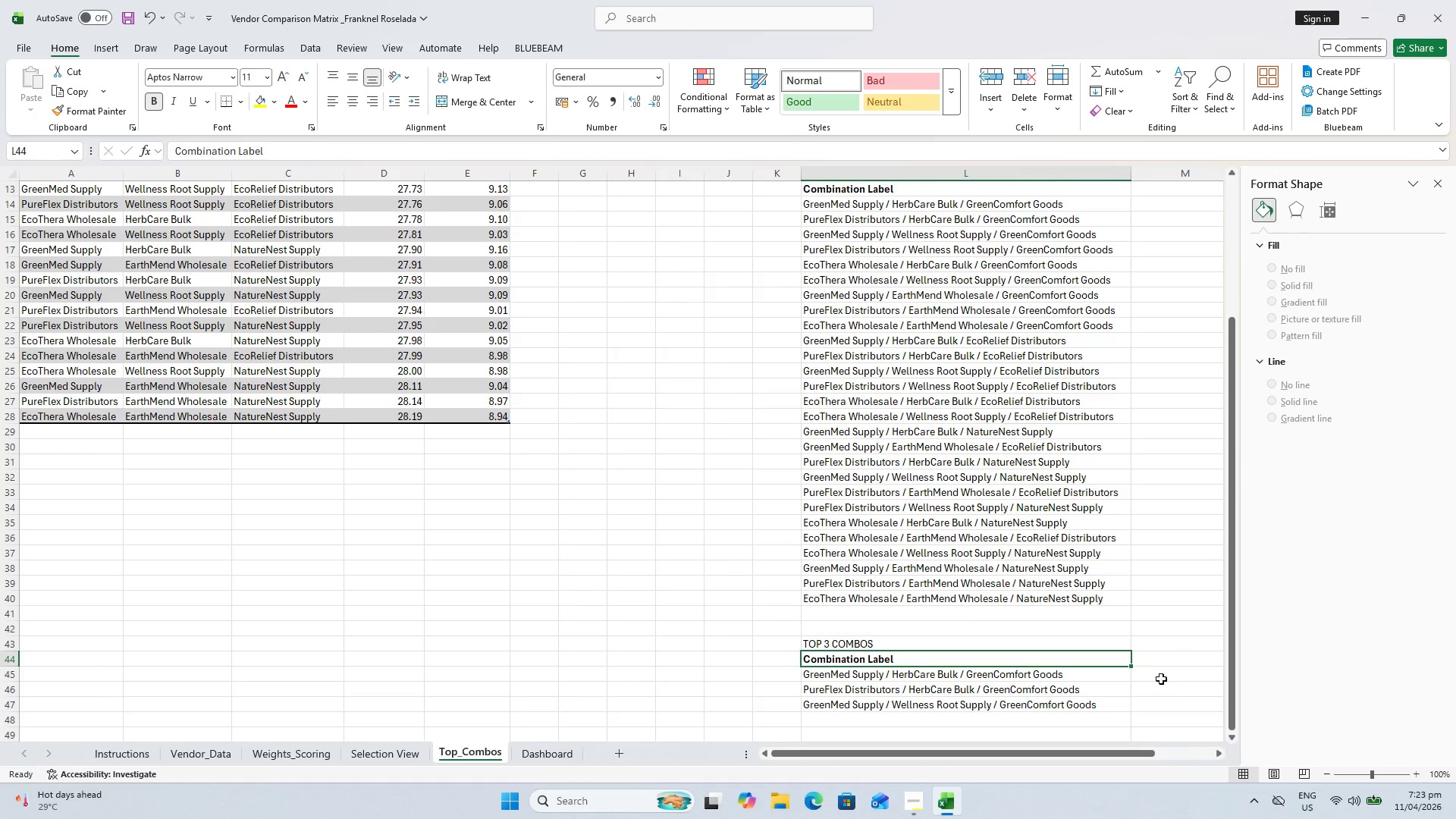 
left_click([1150, 651])
 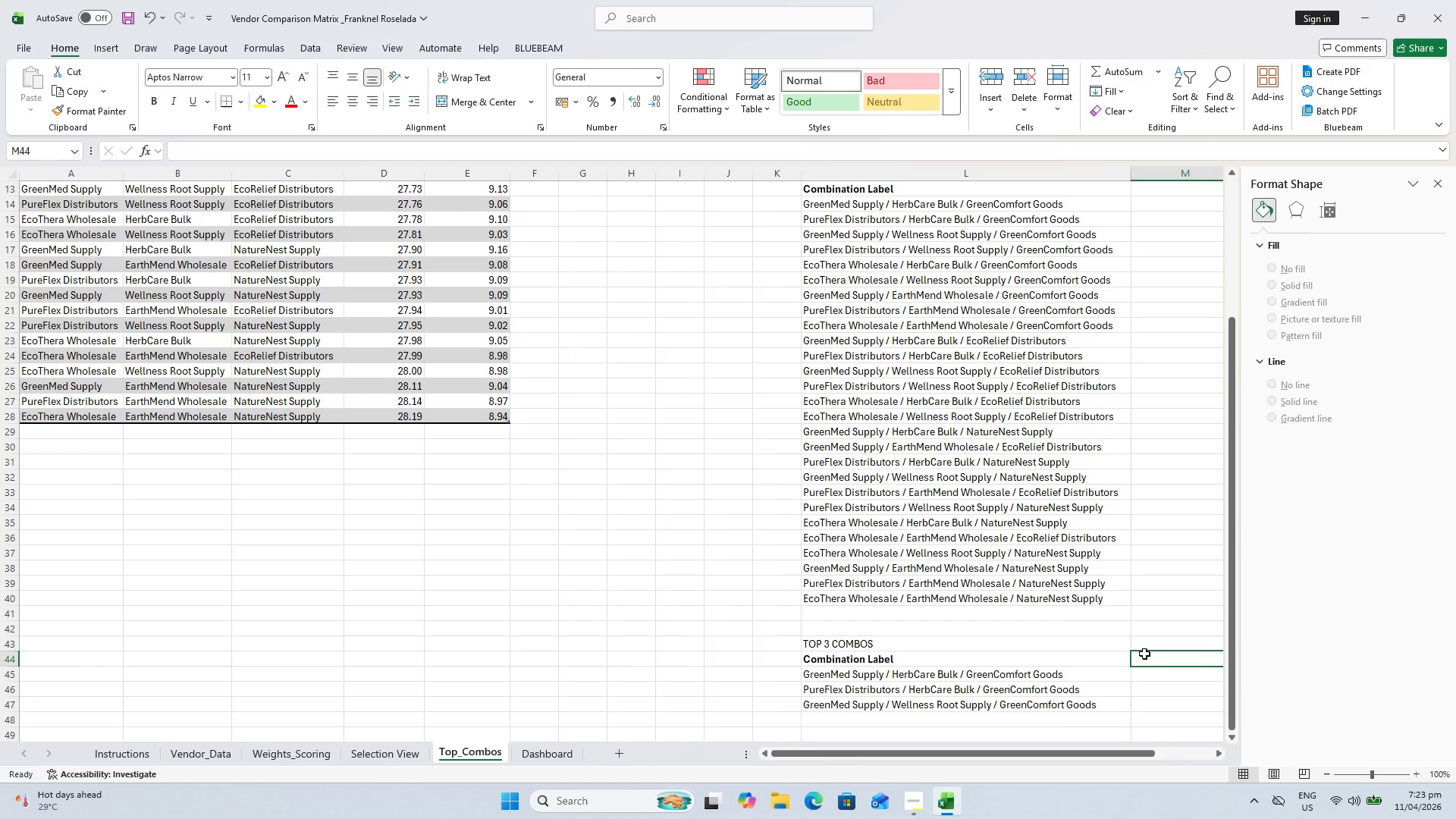 
scroll: coordinate [566, 260], scroll_direction: up, amount: 5.0
 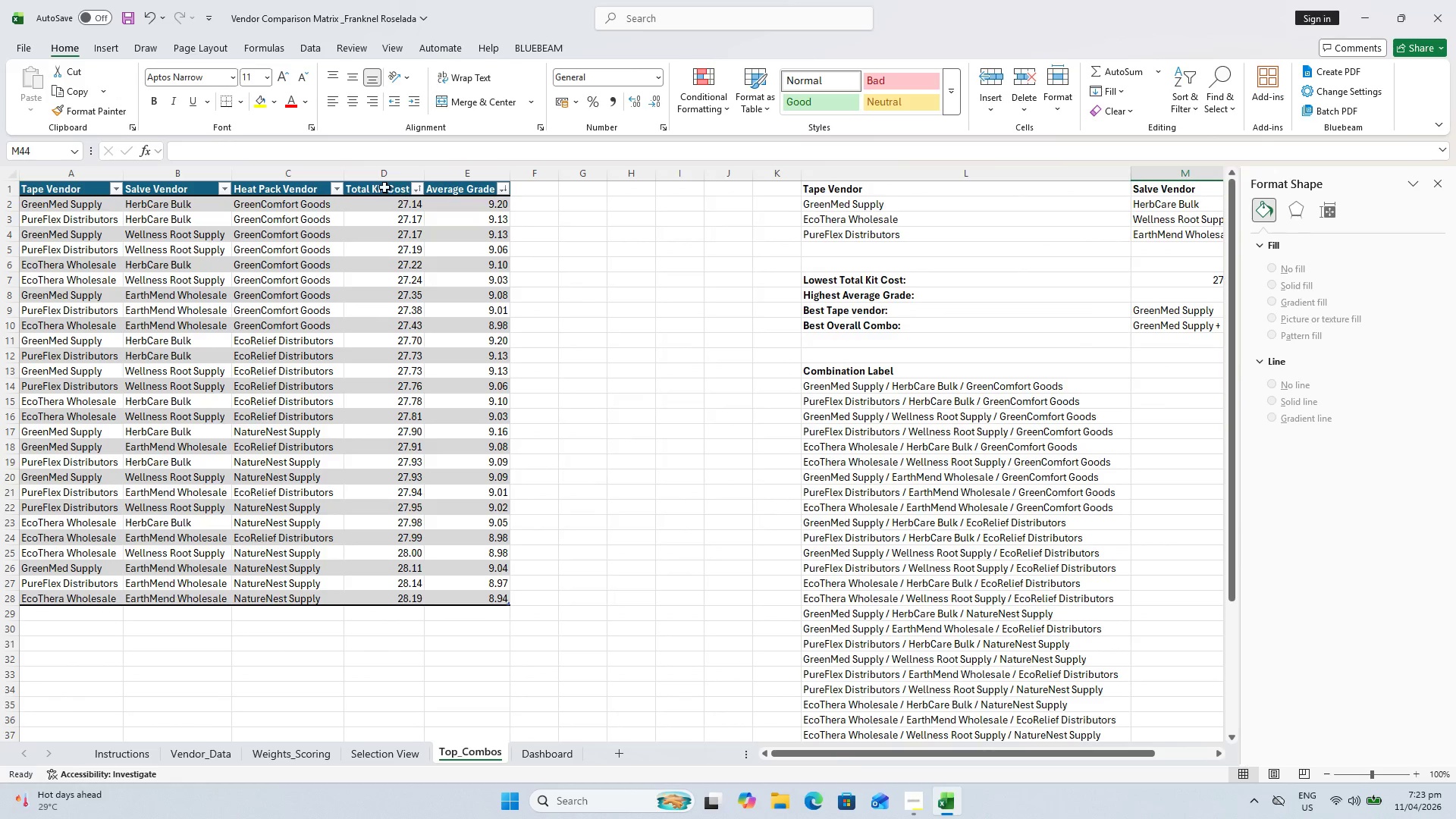 
left_click_drag(start_coordinate=[384, 187], to_coordinate=[391, 229])
 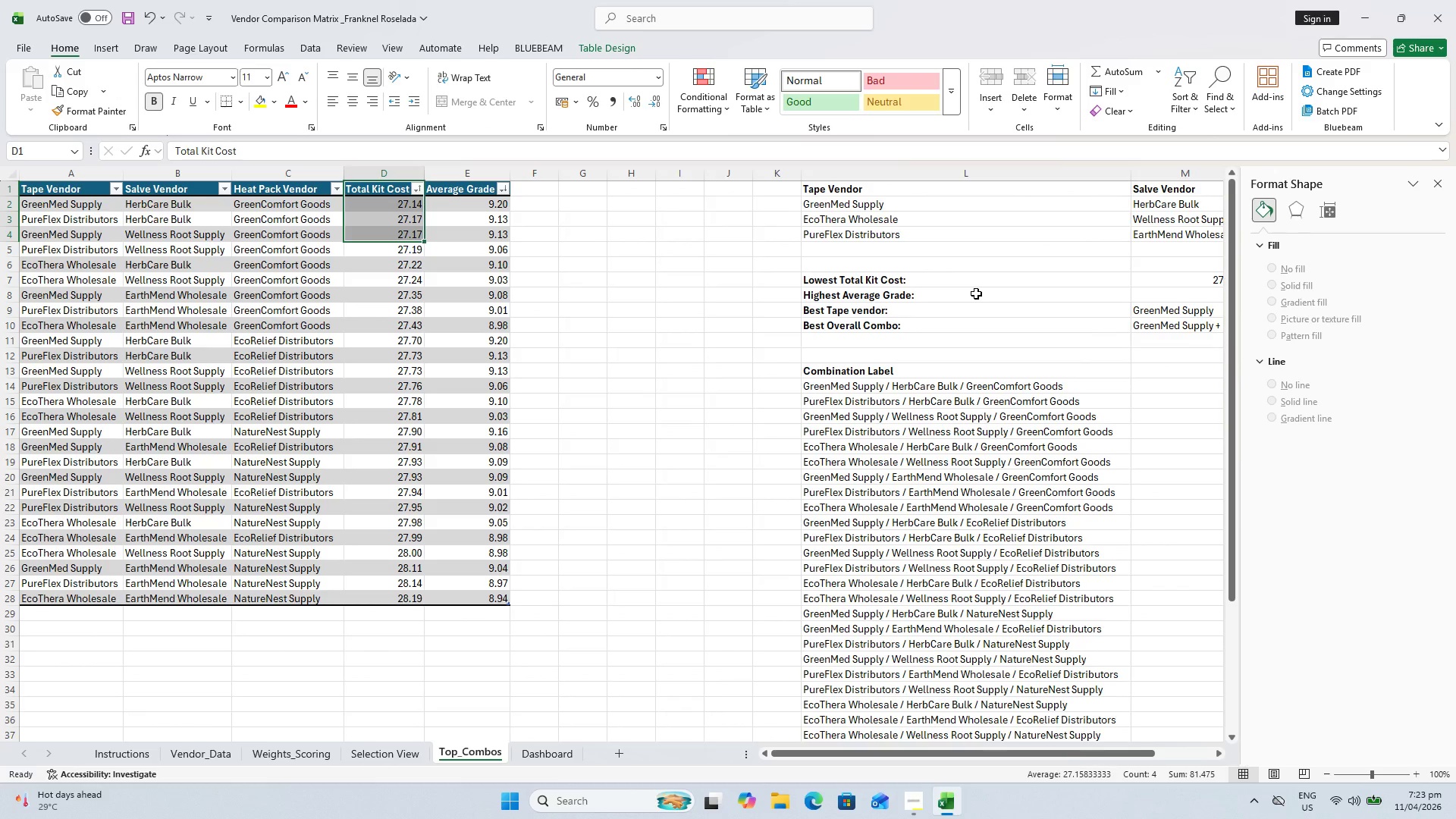 
scroll: coordinate [973, 303], scroll_direction: down, amount: 3.0
 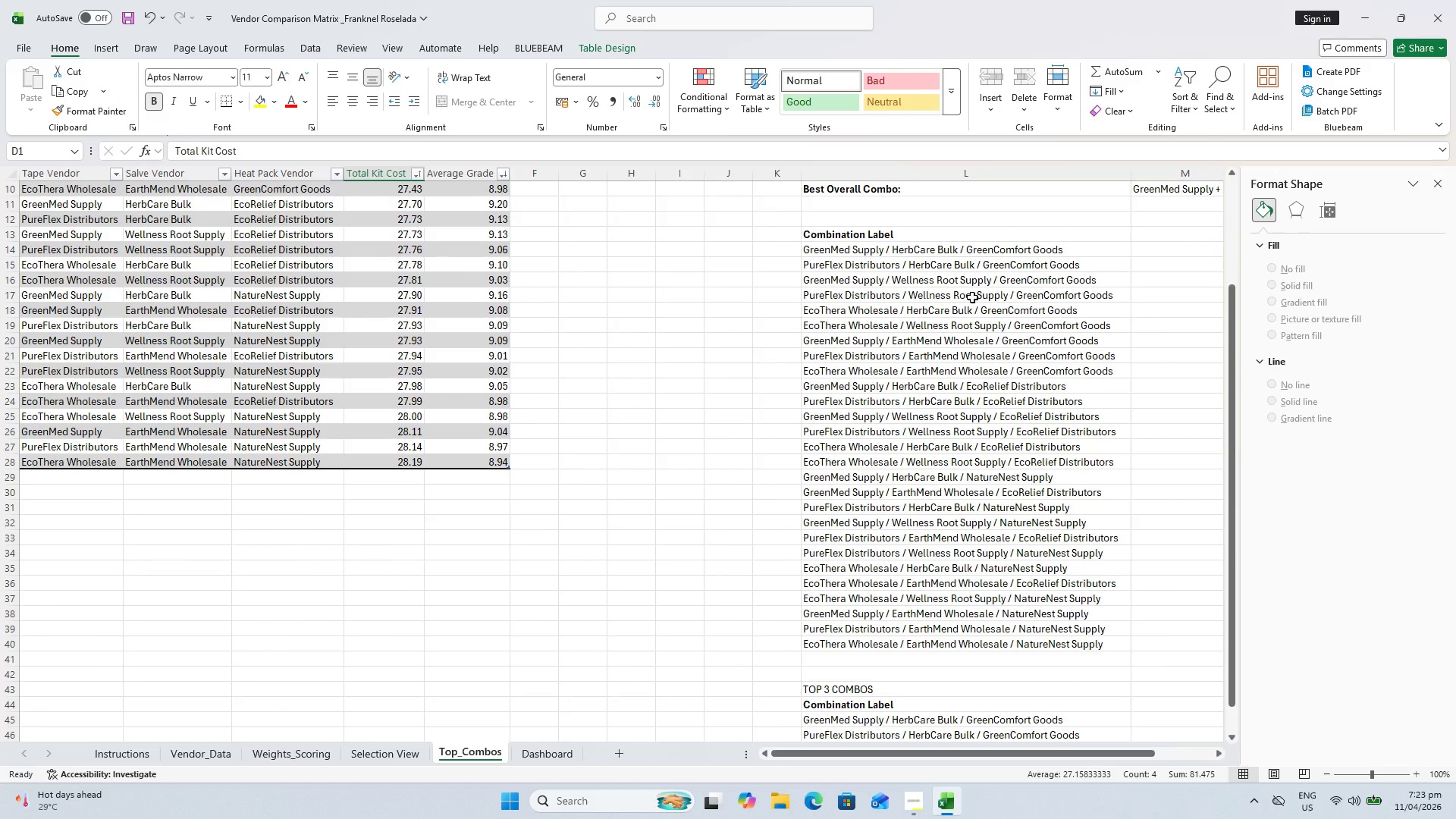 
key(Control+C)
 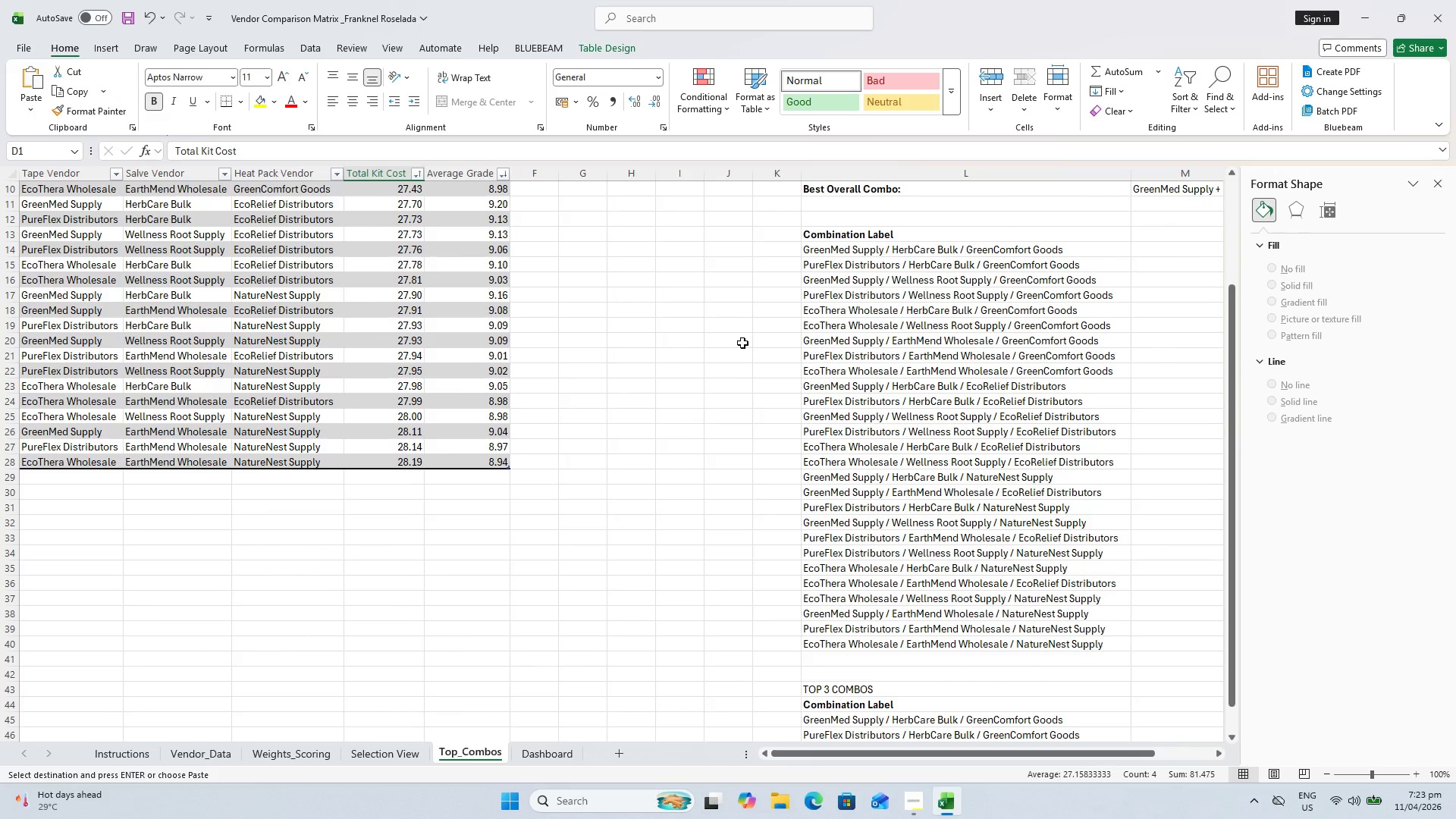 
scroll: coordinate [659, 356], scroll_direction: up, amount: 4.0
 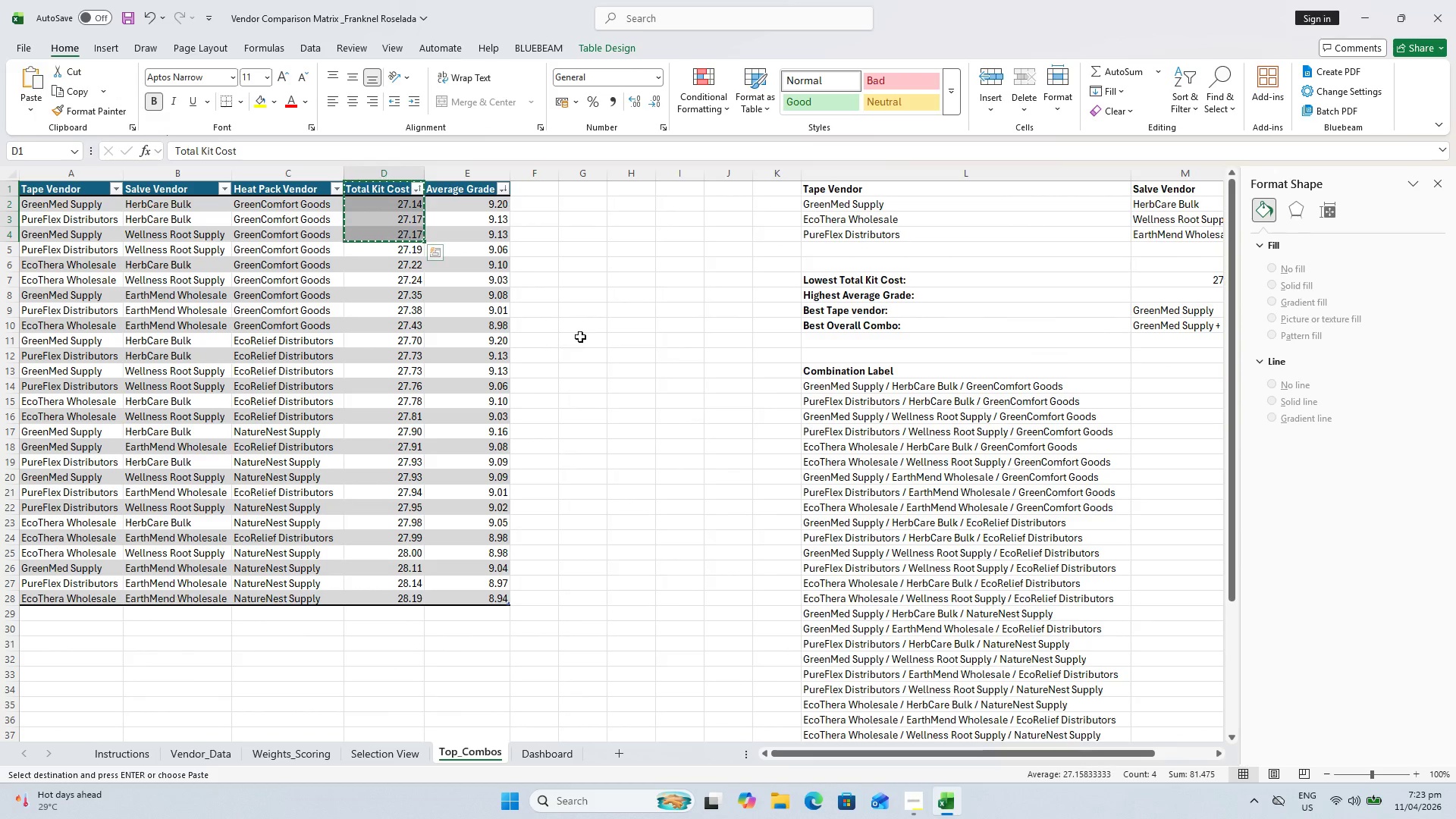 
scroll: coordinate [985, 550], scroll_direction: down, amount: 8.0
 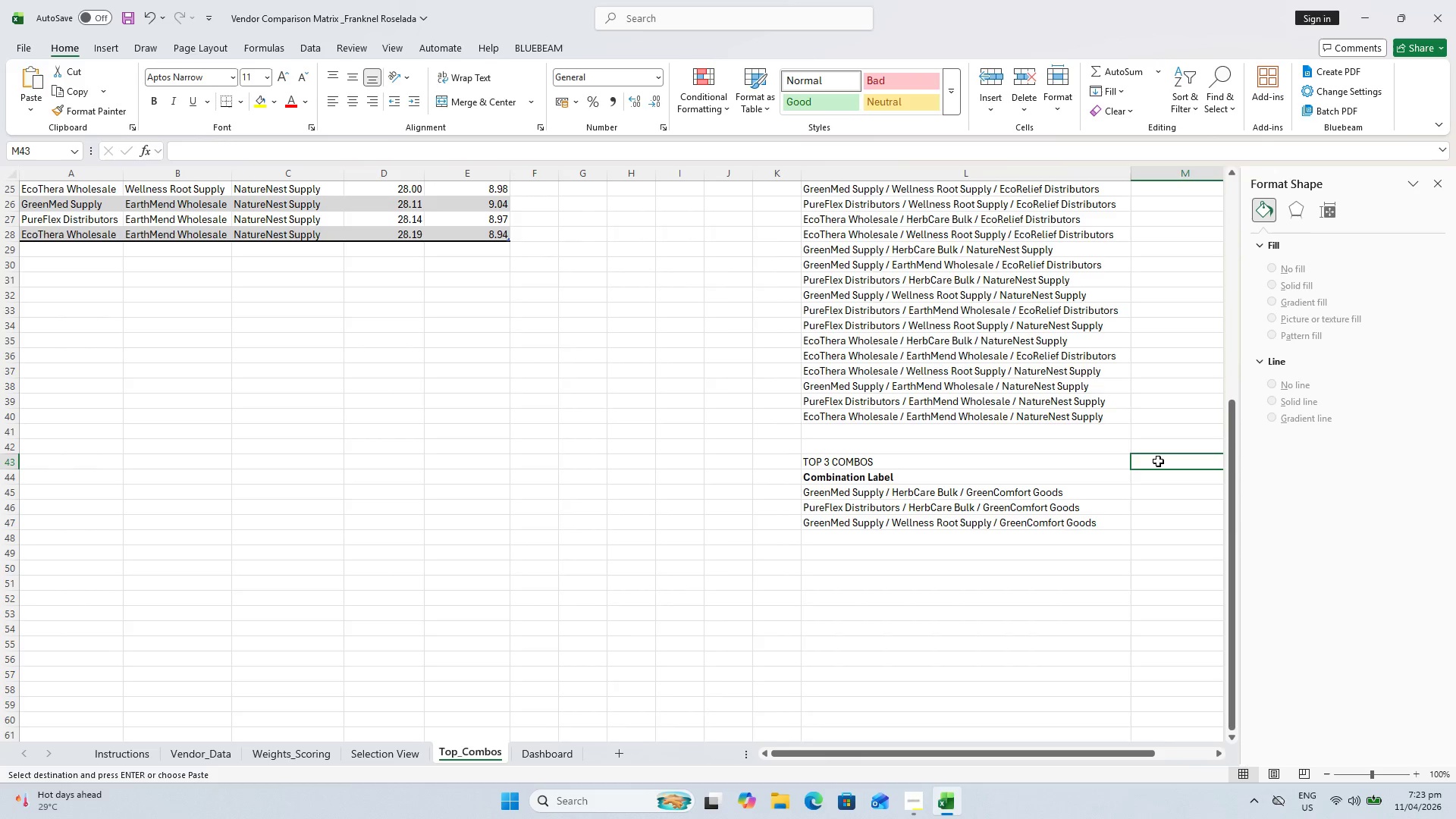 
left_click_drag(start_coordinate=[1156, 481], to_coordinate=[1159, 481])
 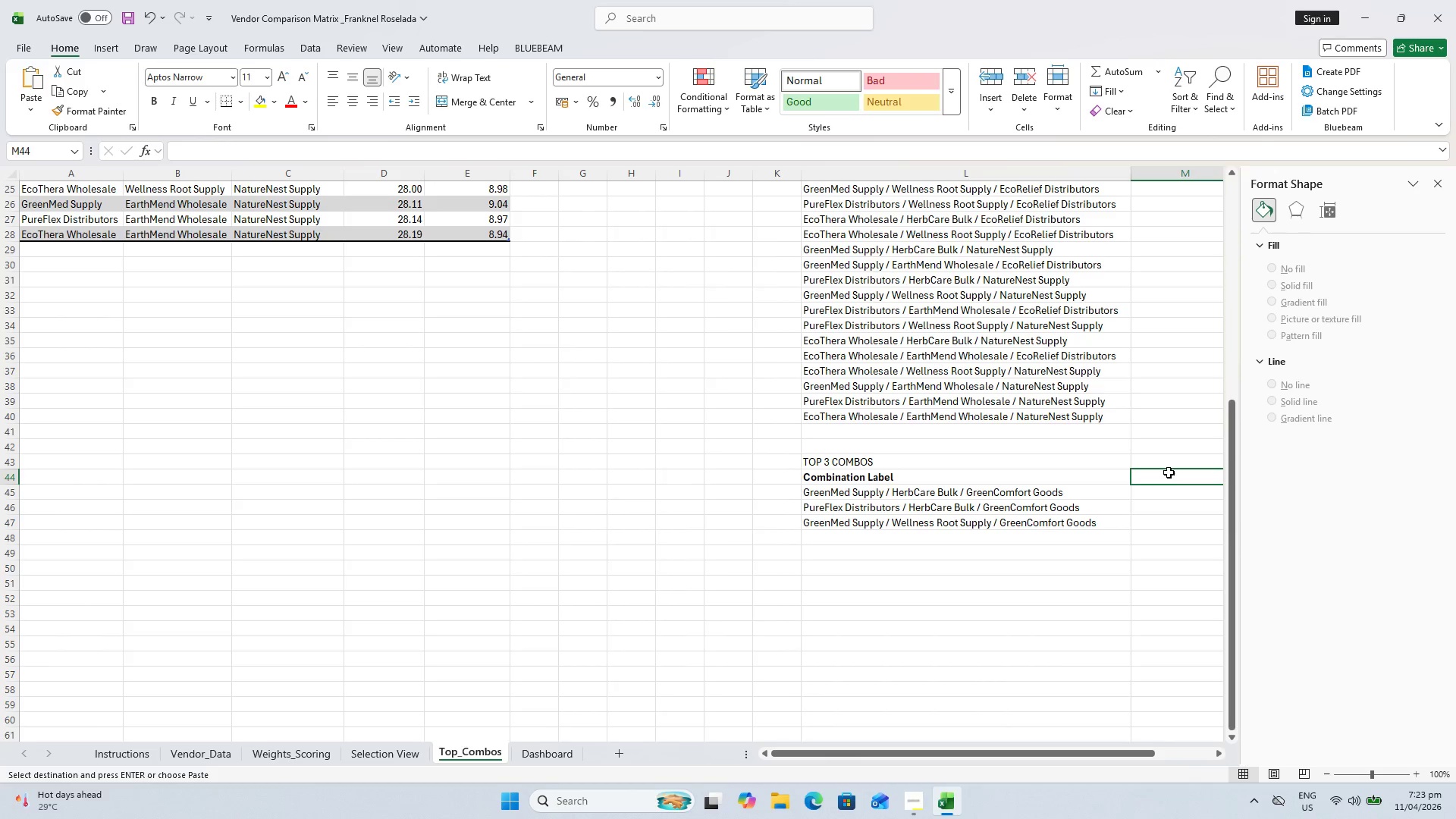 
key(Control+V)
 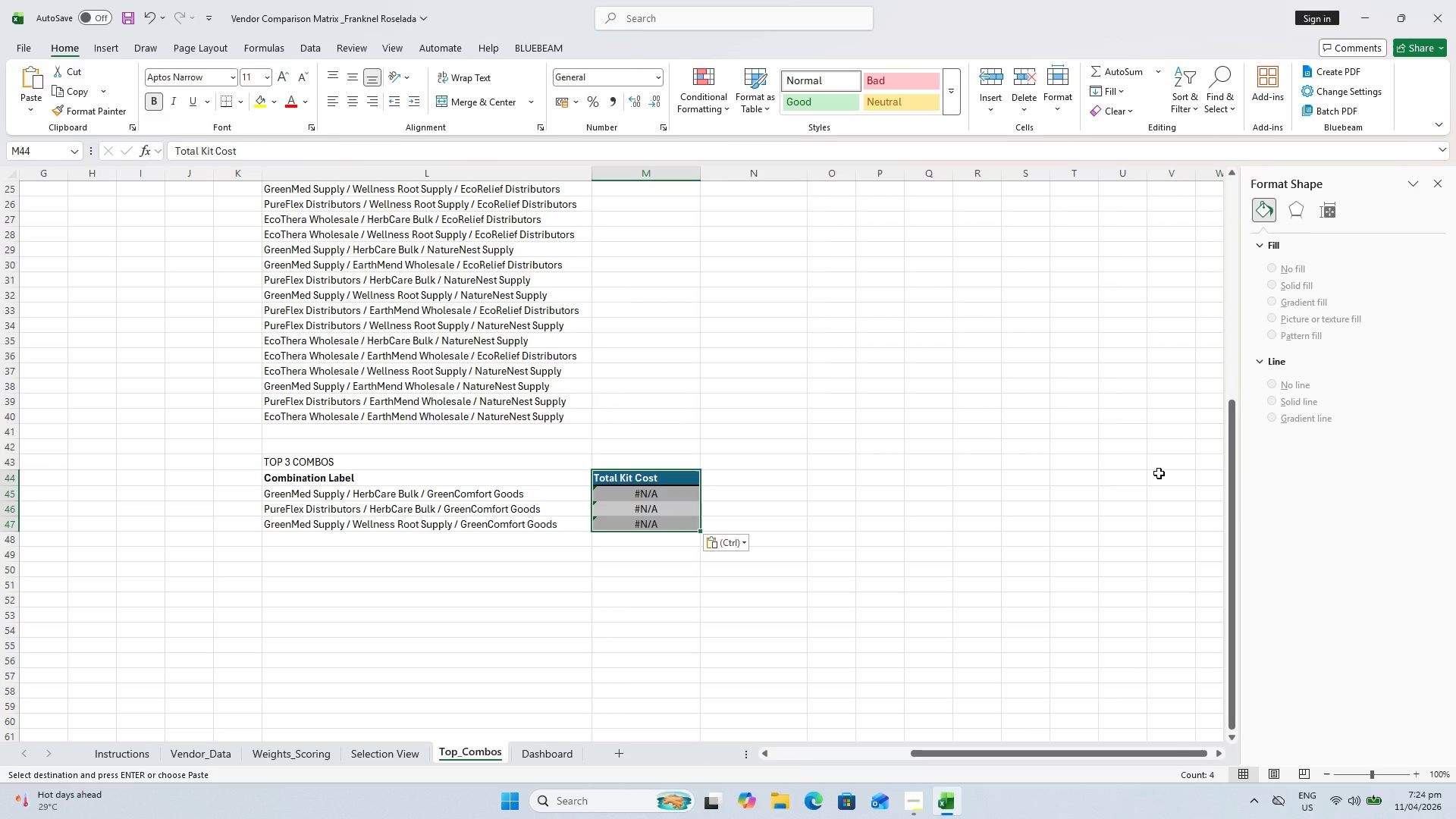 
wait(61.98)
 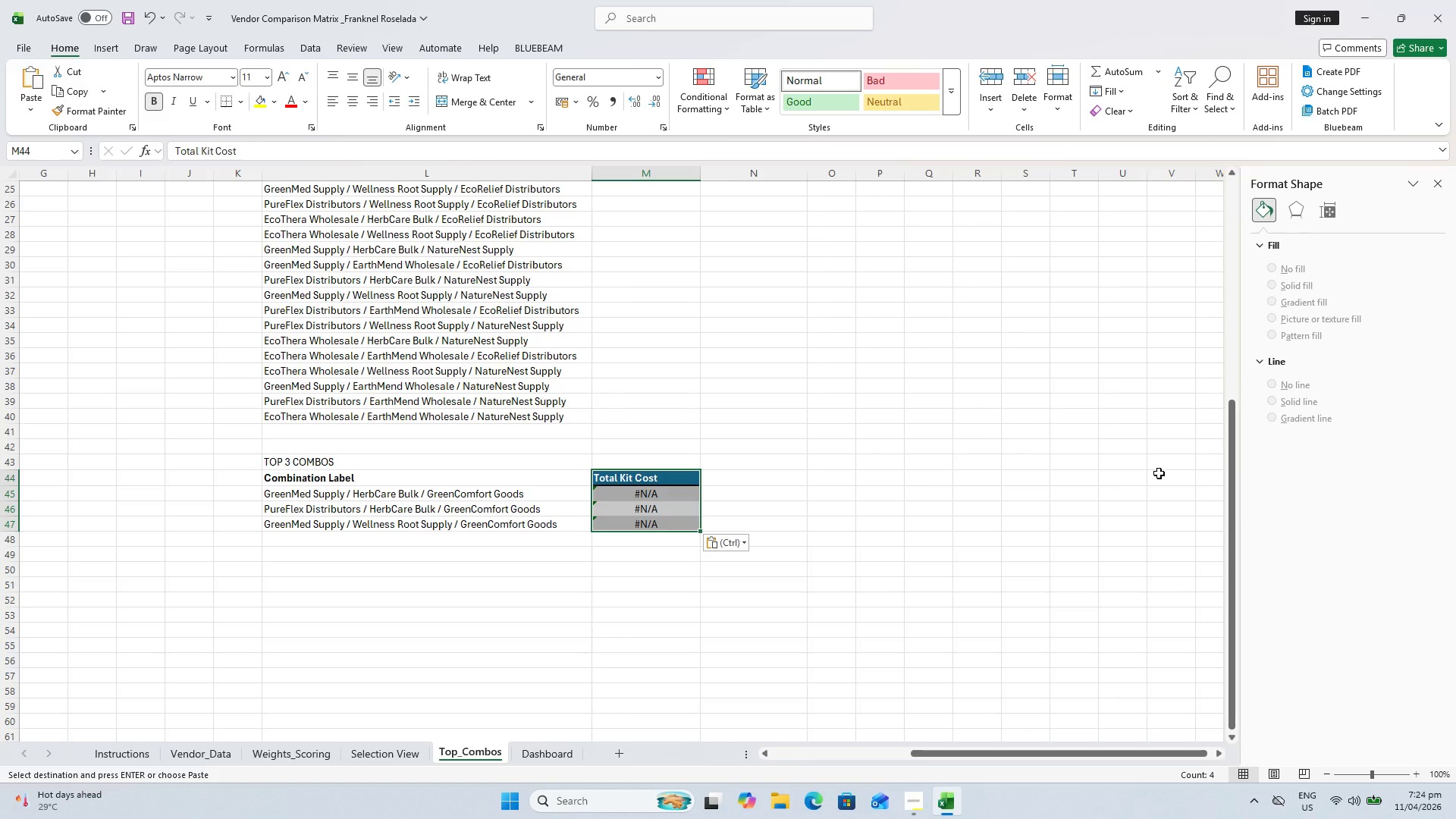 
key(Control+Z)
 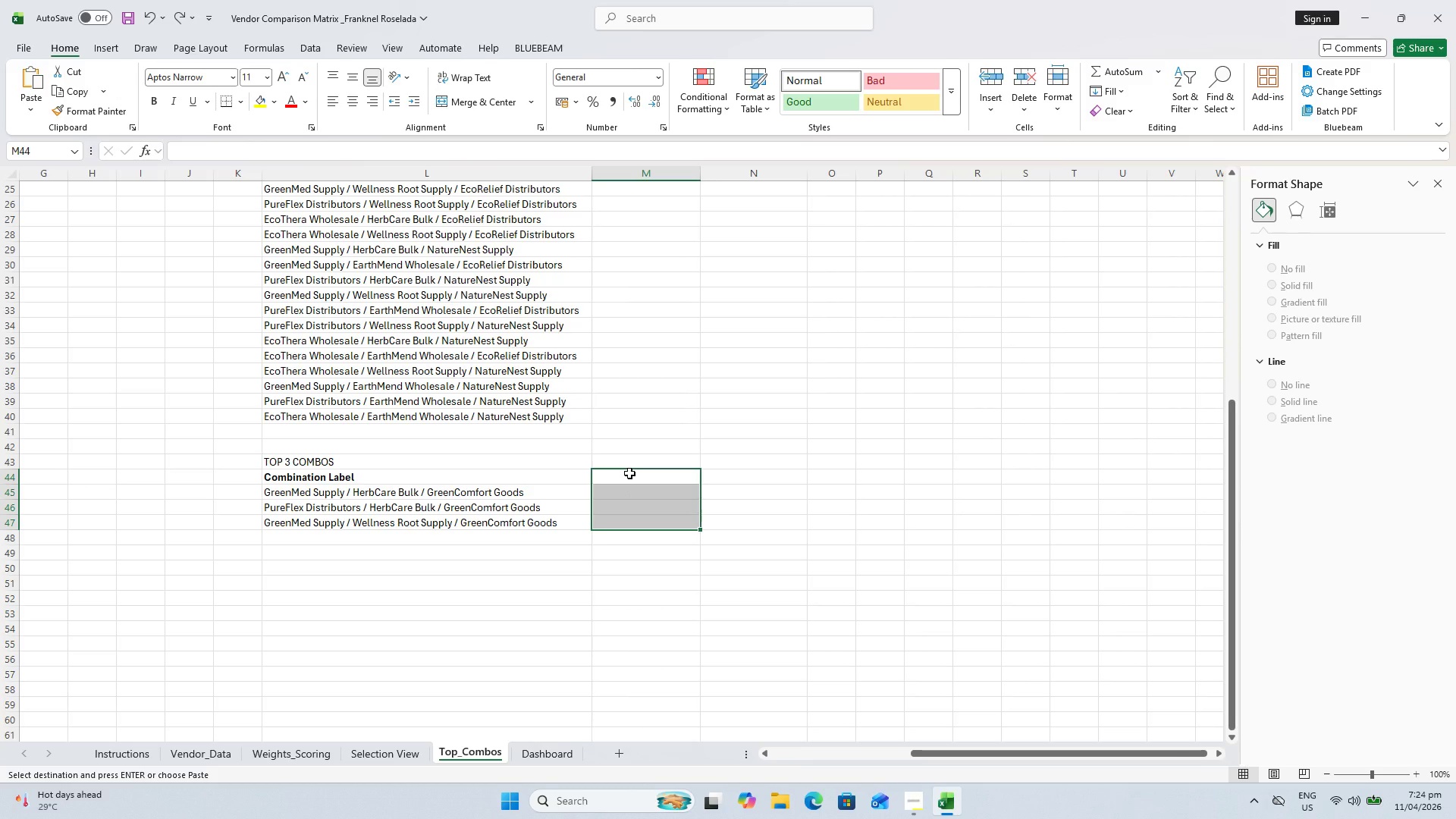 
left_click([629, 473])
 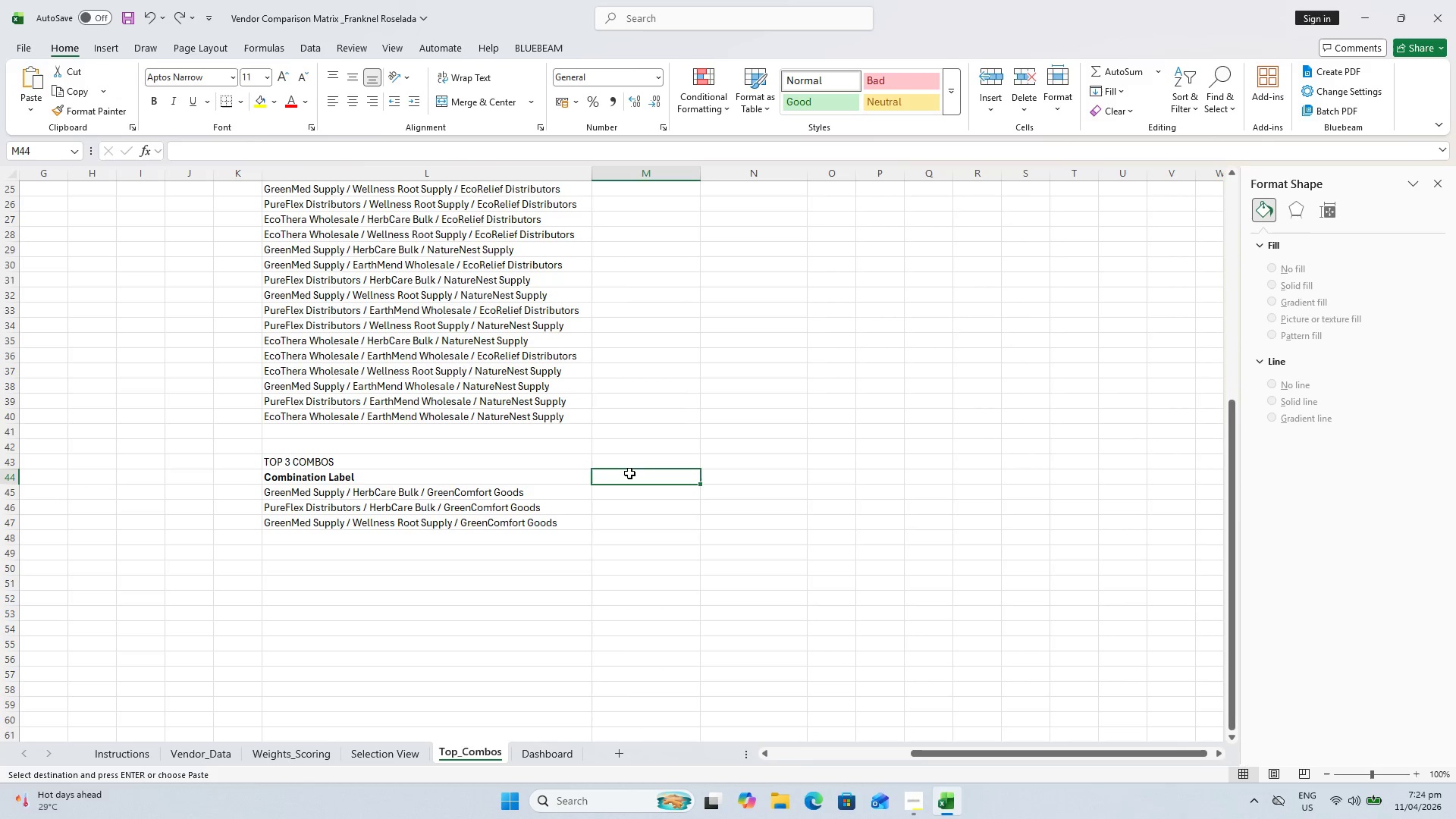 
key(Alt+Control+AltLeft)
 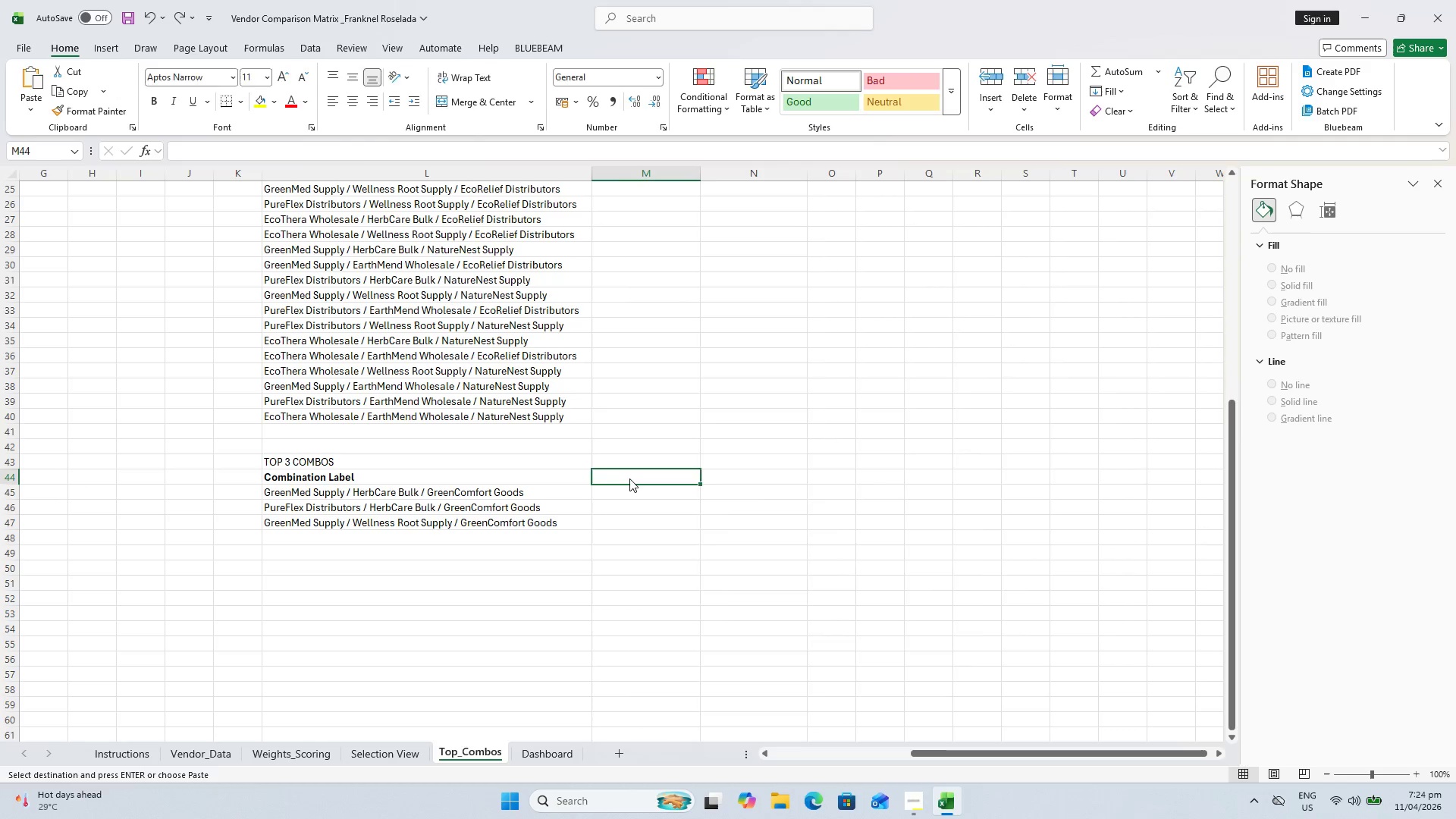 
key(Alt+Control+V)
 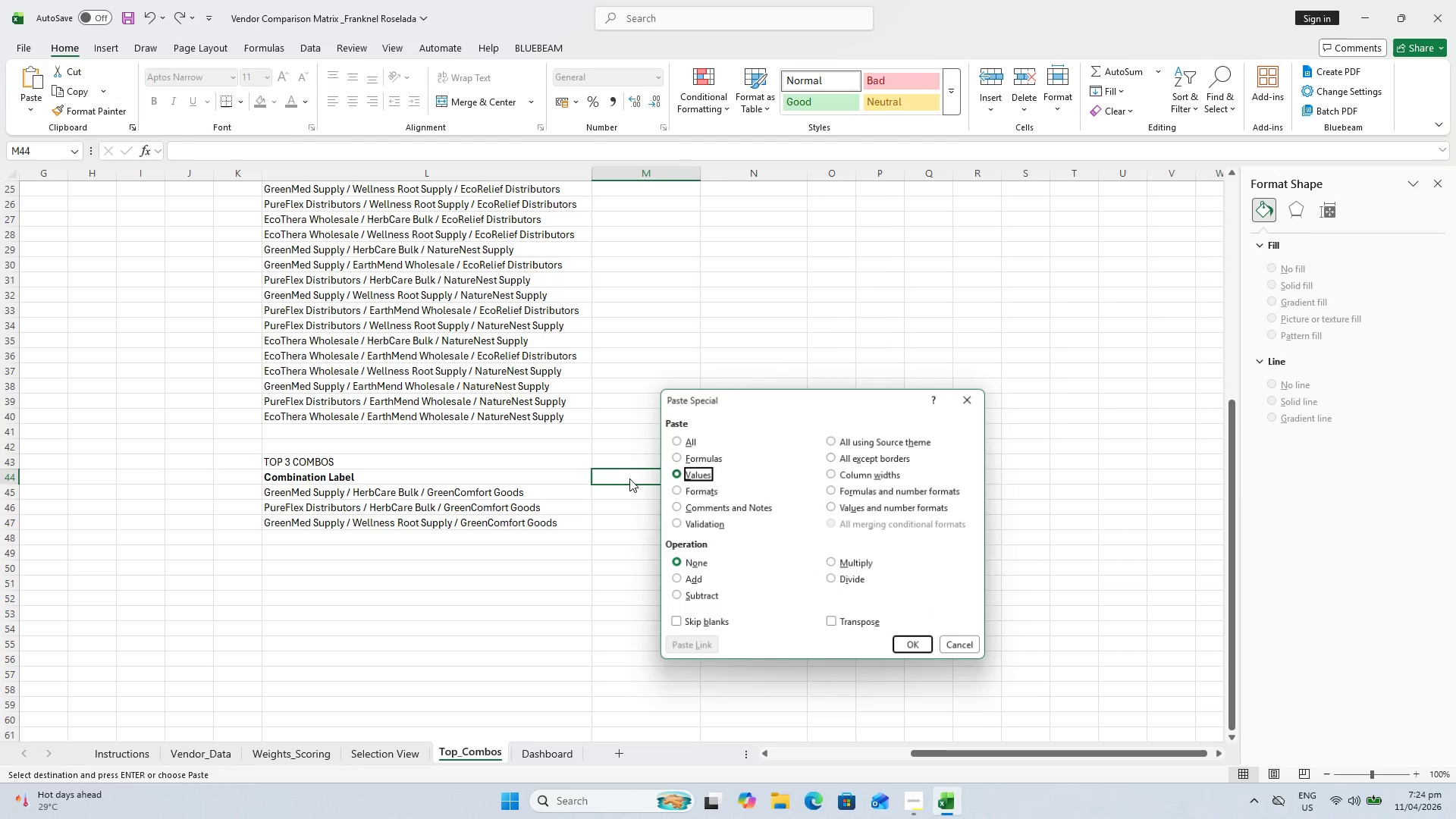 
key(V)
 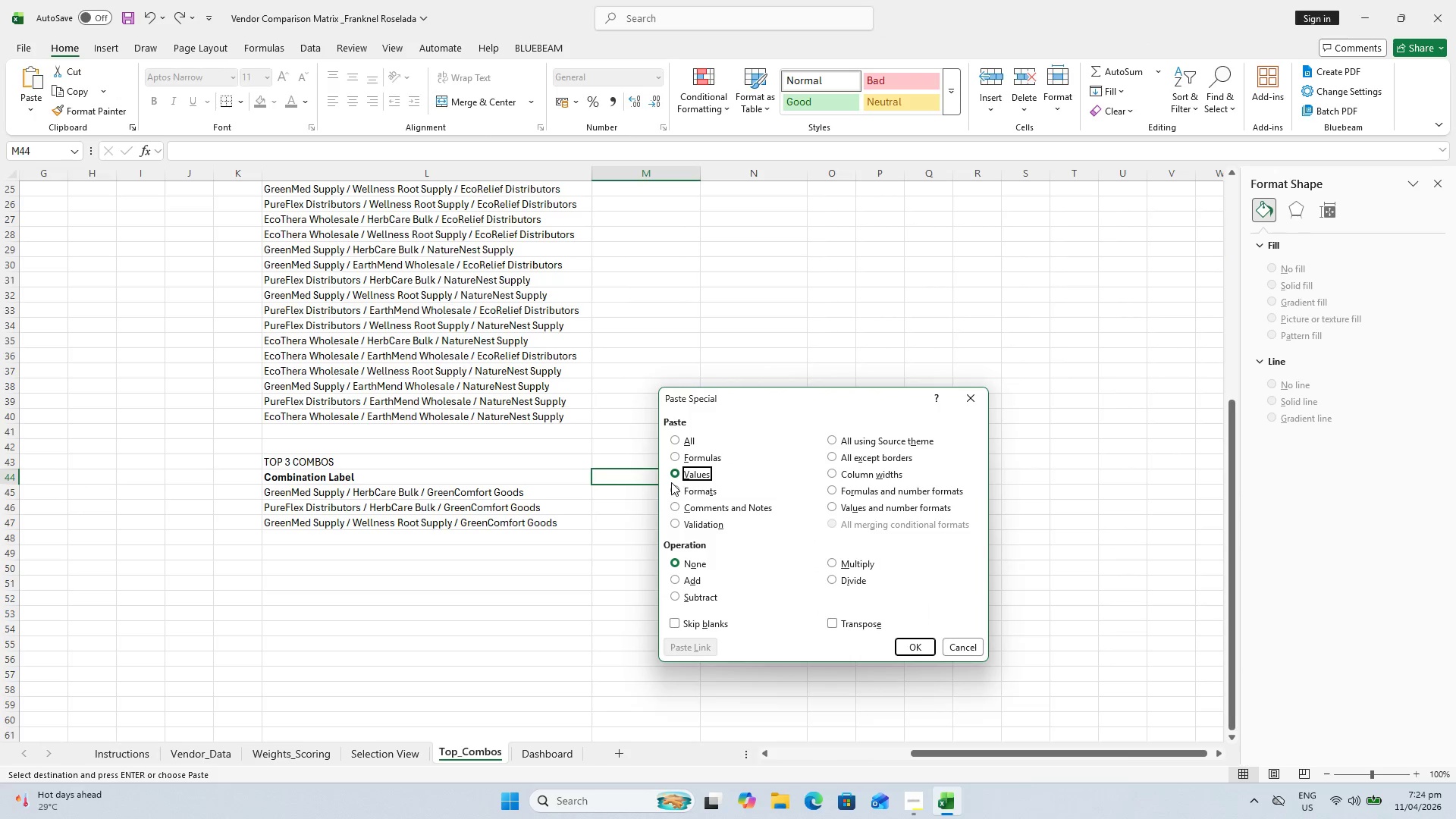 
key(Enter)
 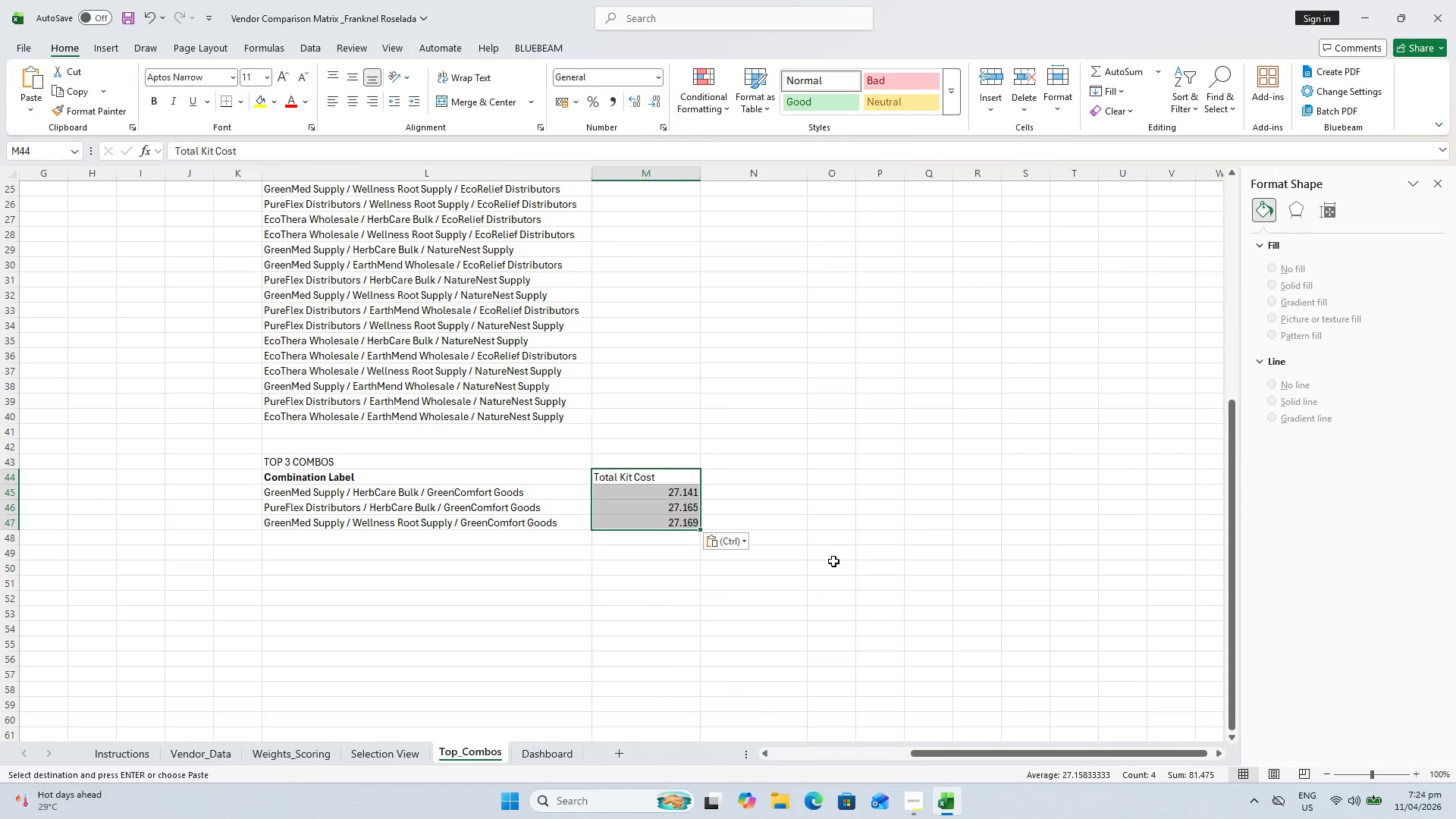 
left_click([833, 561])
 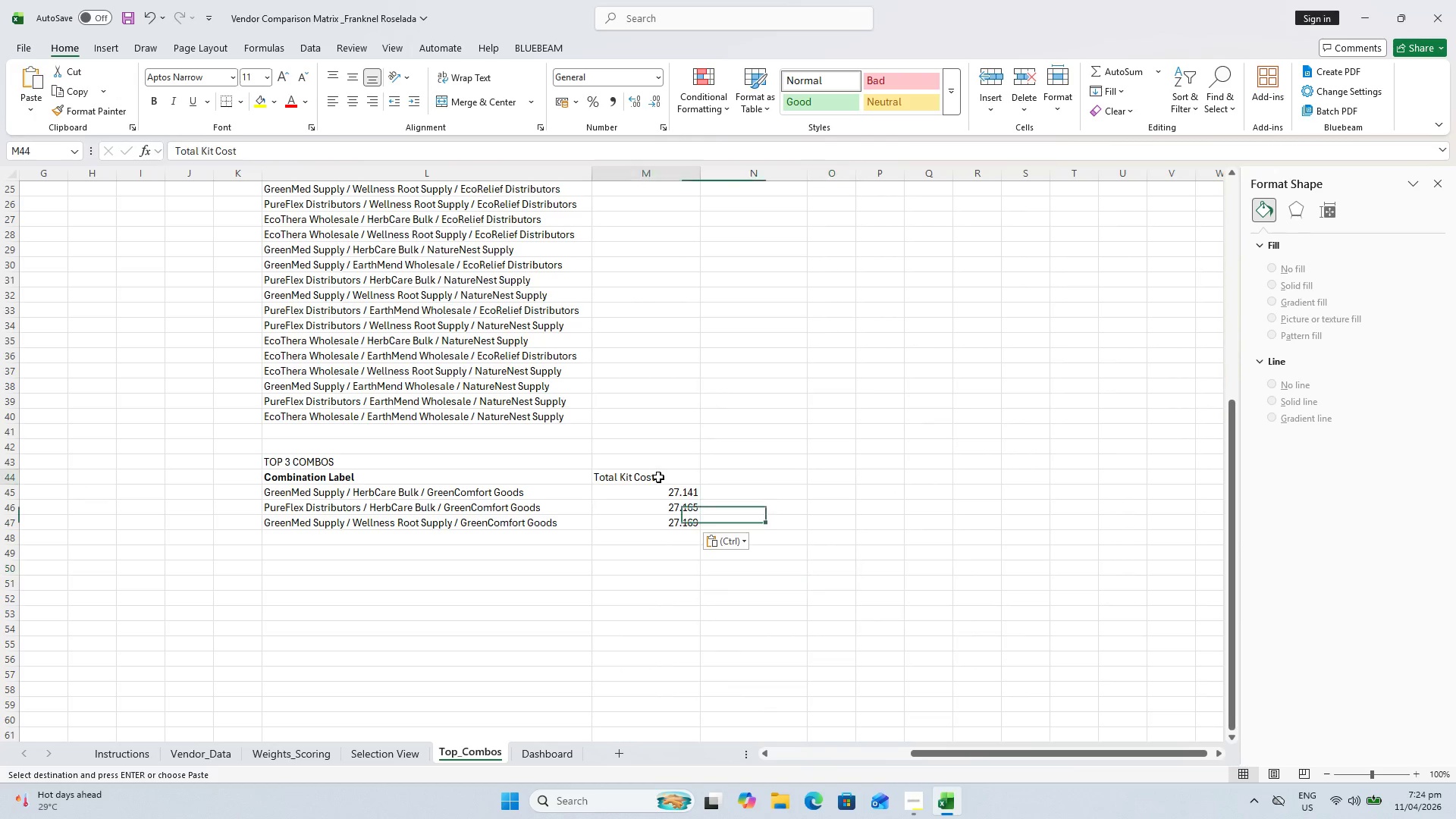 
key(Control+B)
 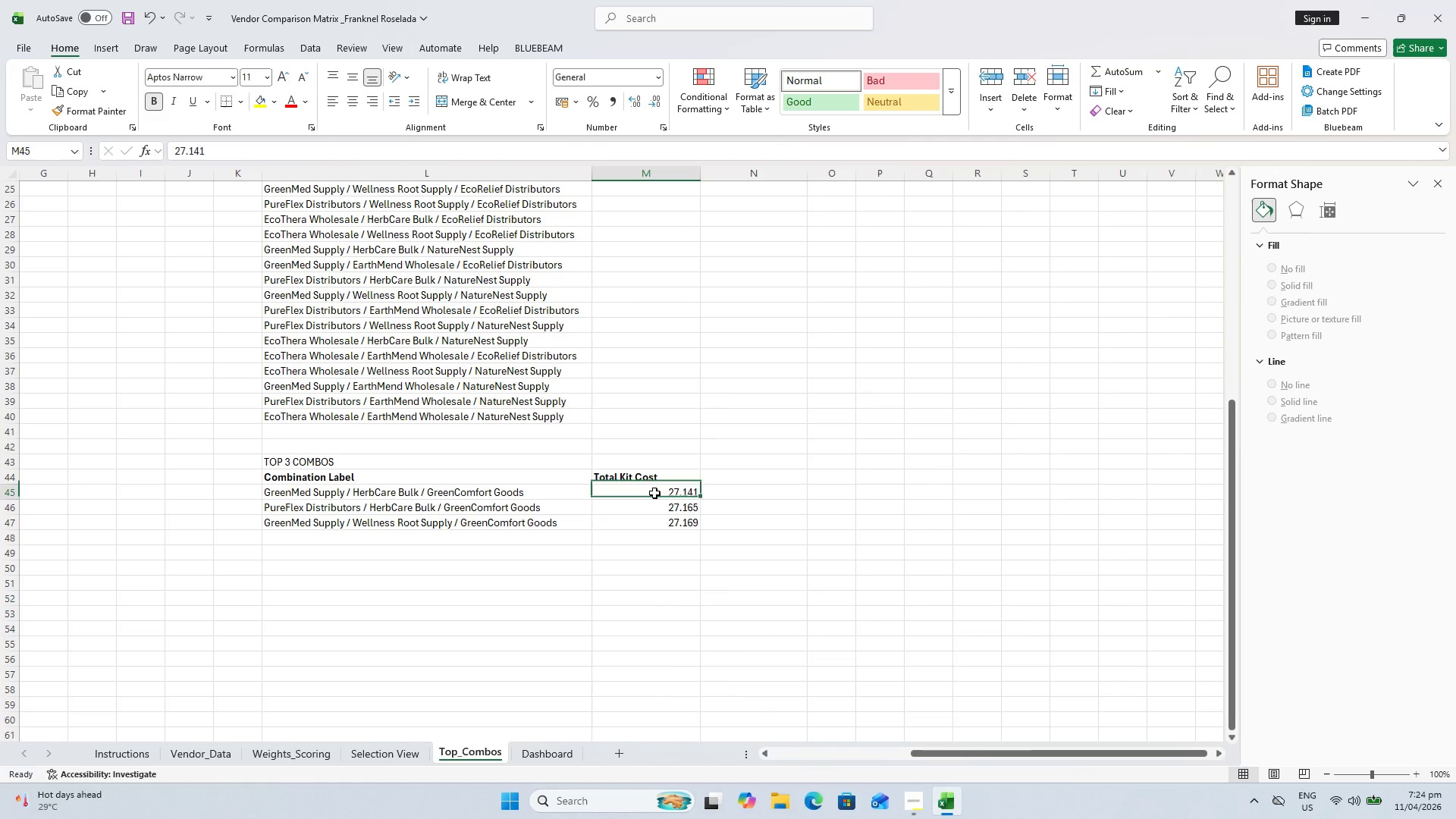 
left_click_drag(start_coordinate=[654, 493], to_coordinate=[670, 519])
 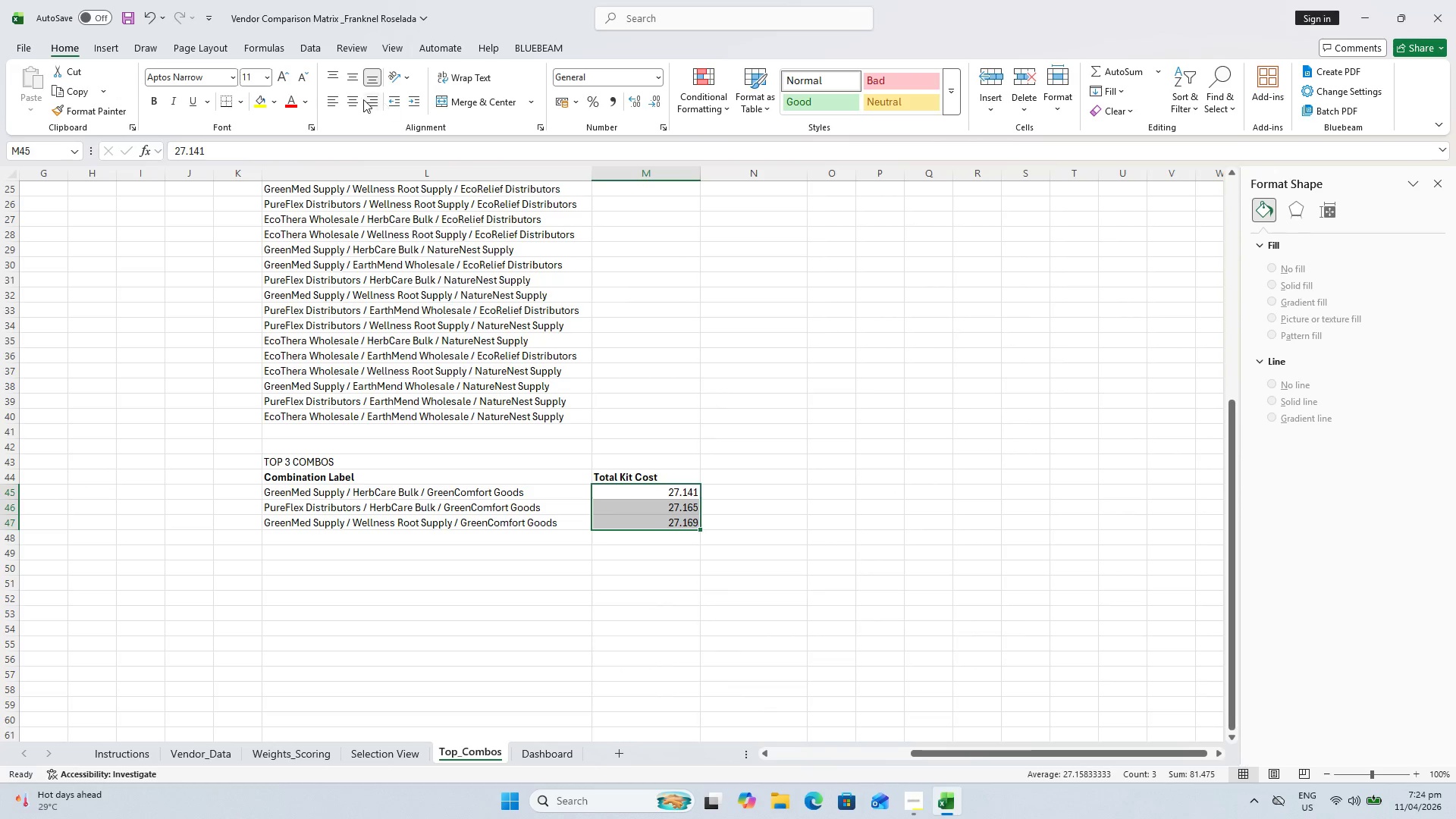 
left_click([337, 104])
 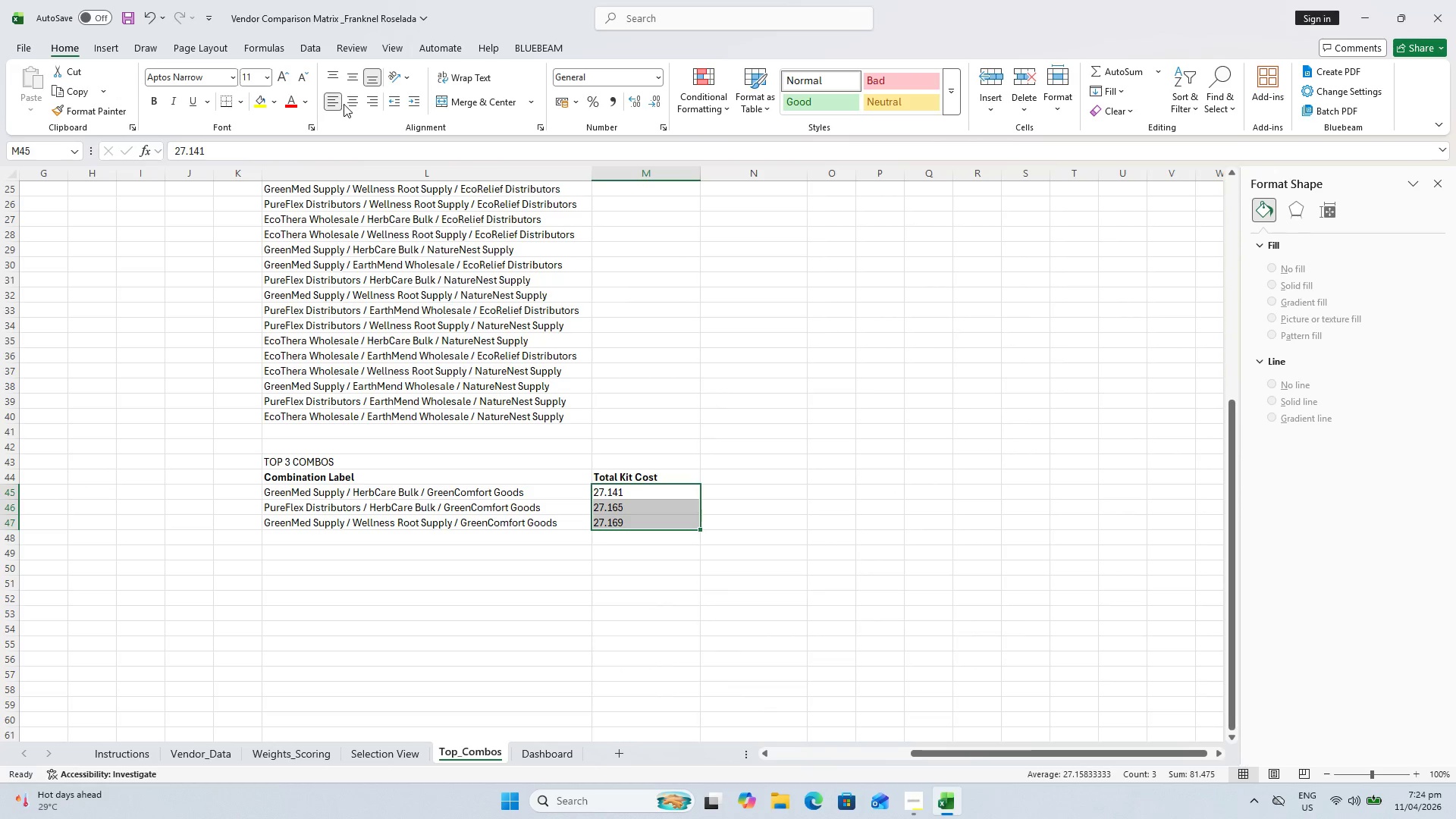 
left_click_drag(start_coordinate=[345, 104], to_coordinate=[349, 104])
 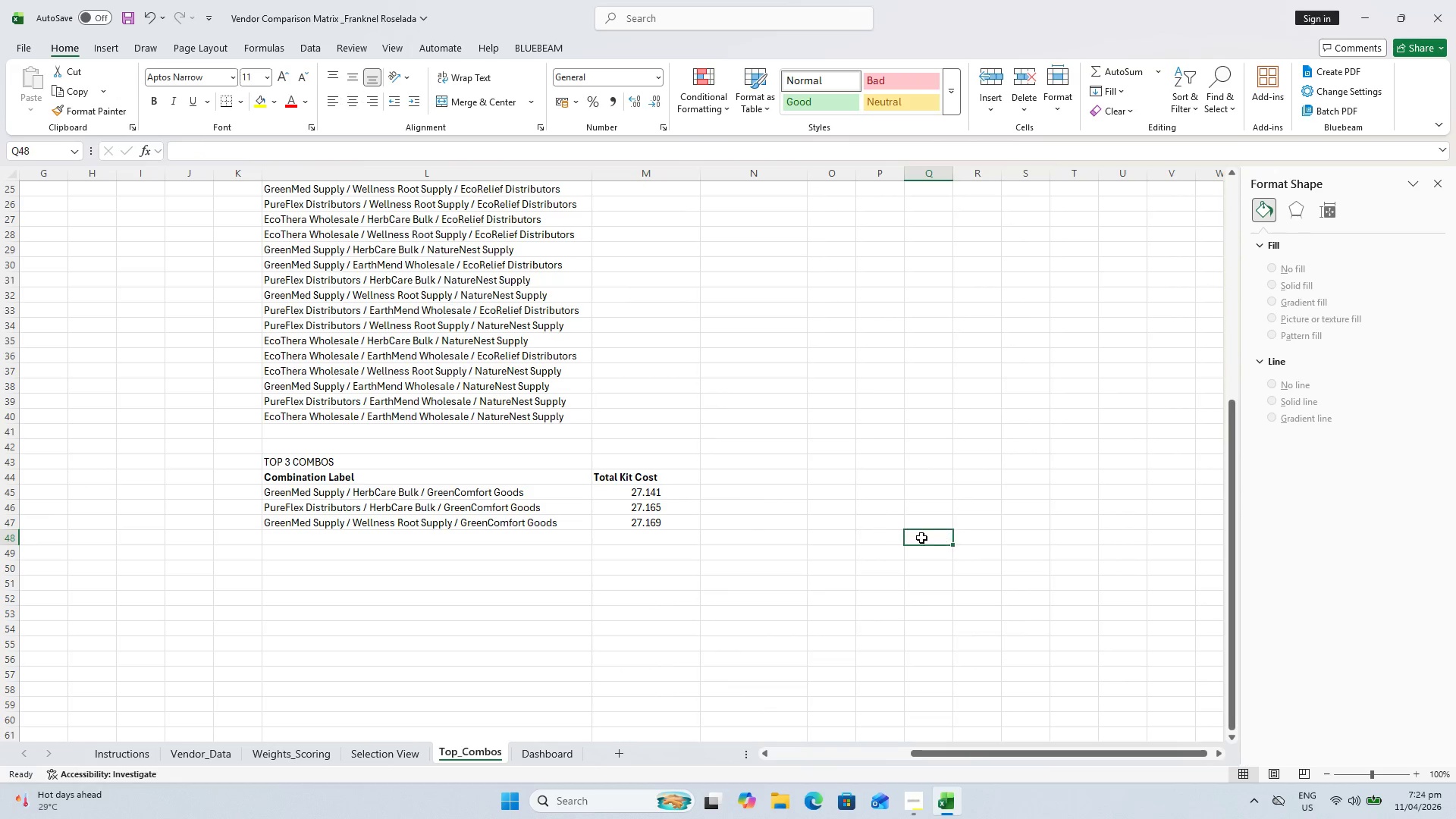 
key(Control+S)
 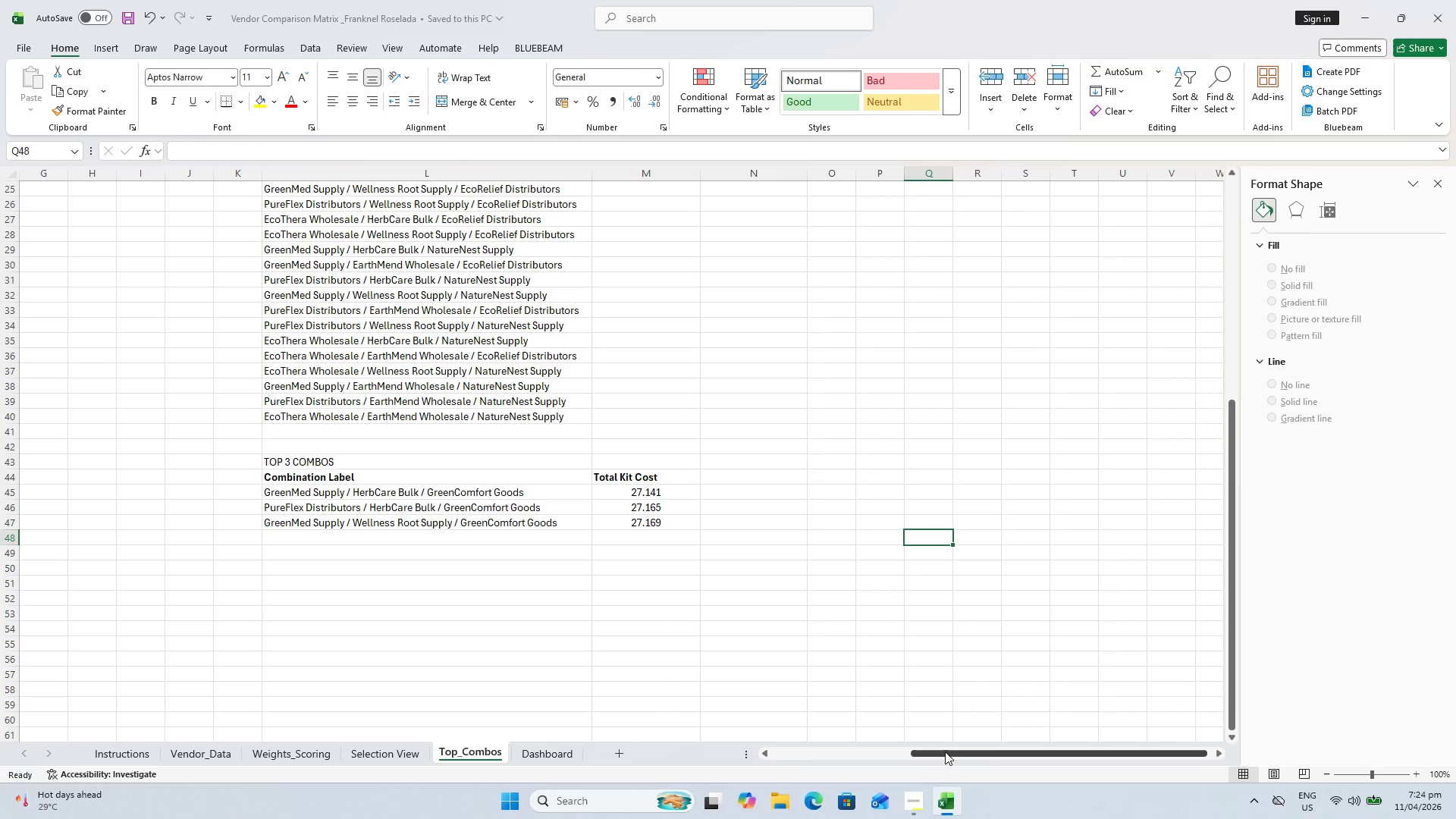 
left_click_drag(start_coordinate=[947, 753], to_coordinate=[867, 752])
 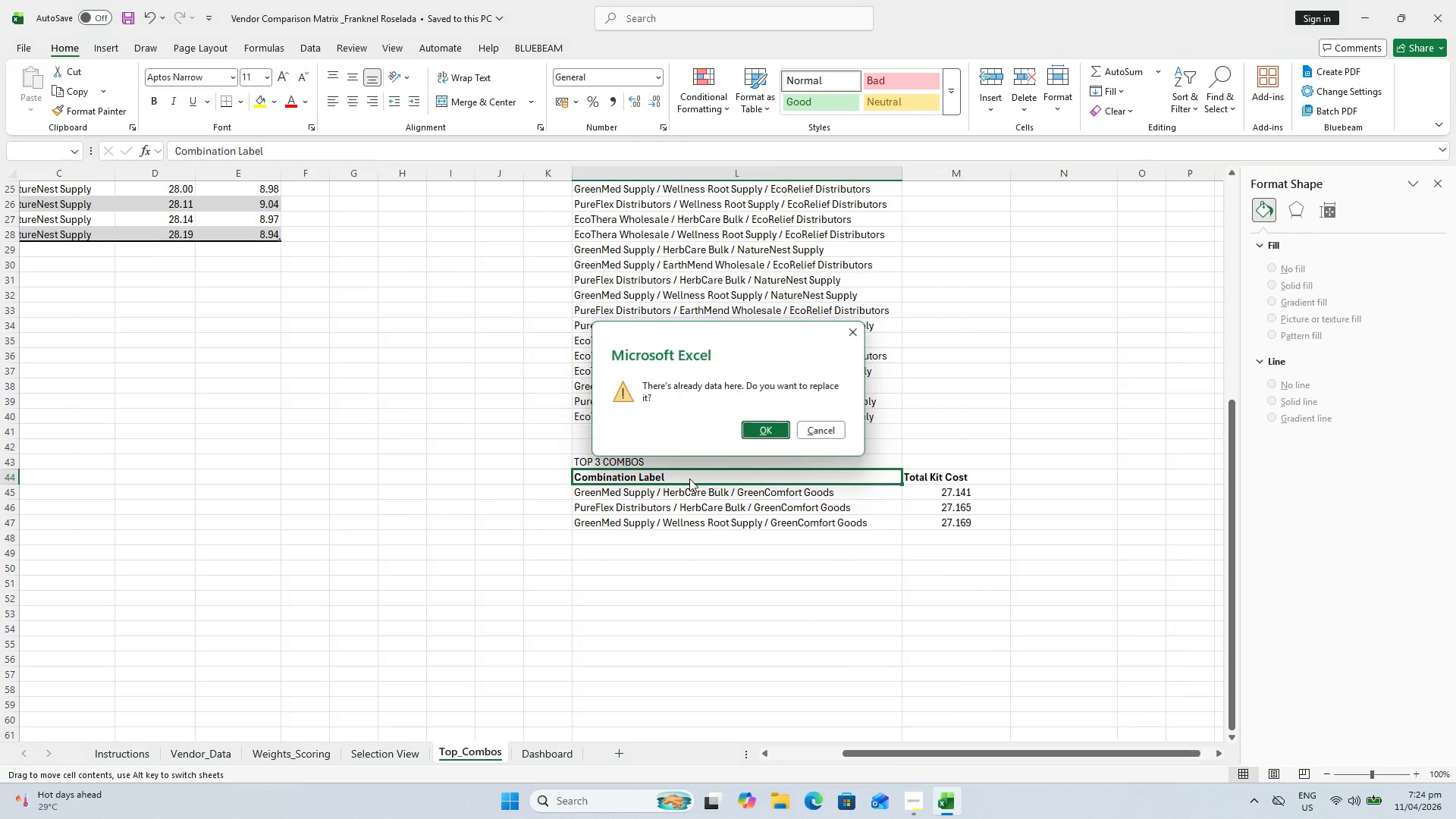 
key(Escape)
 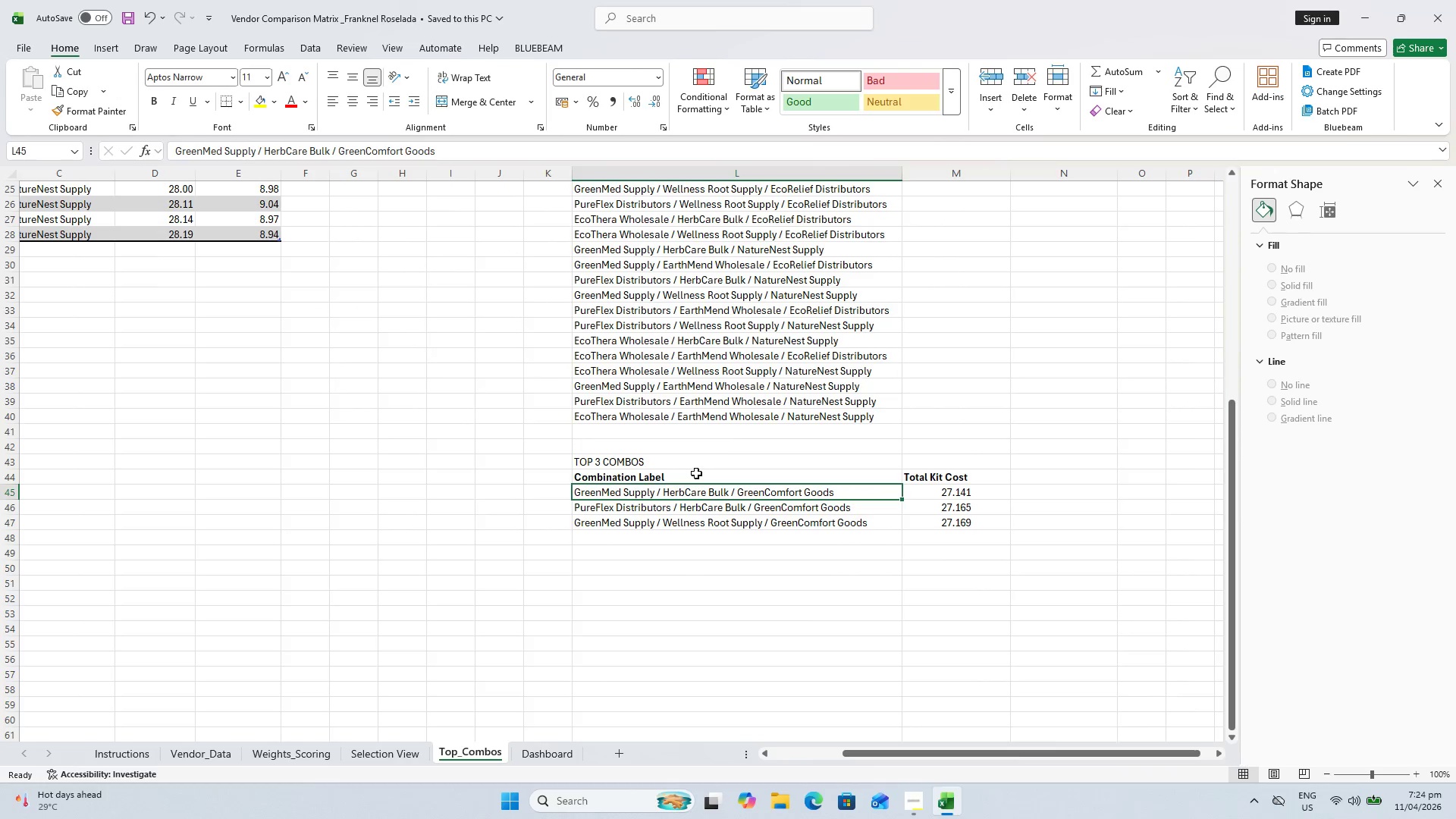 
left_click_drag(start_coordinate=[696, 473], to_coordinate=[937, 528])
 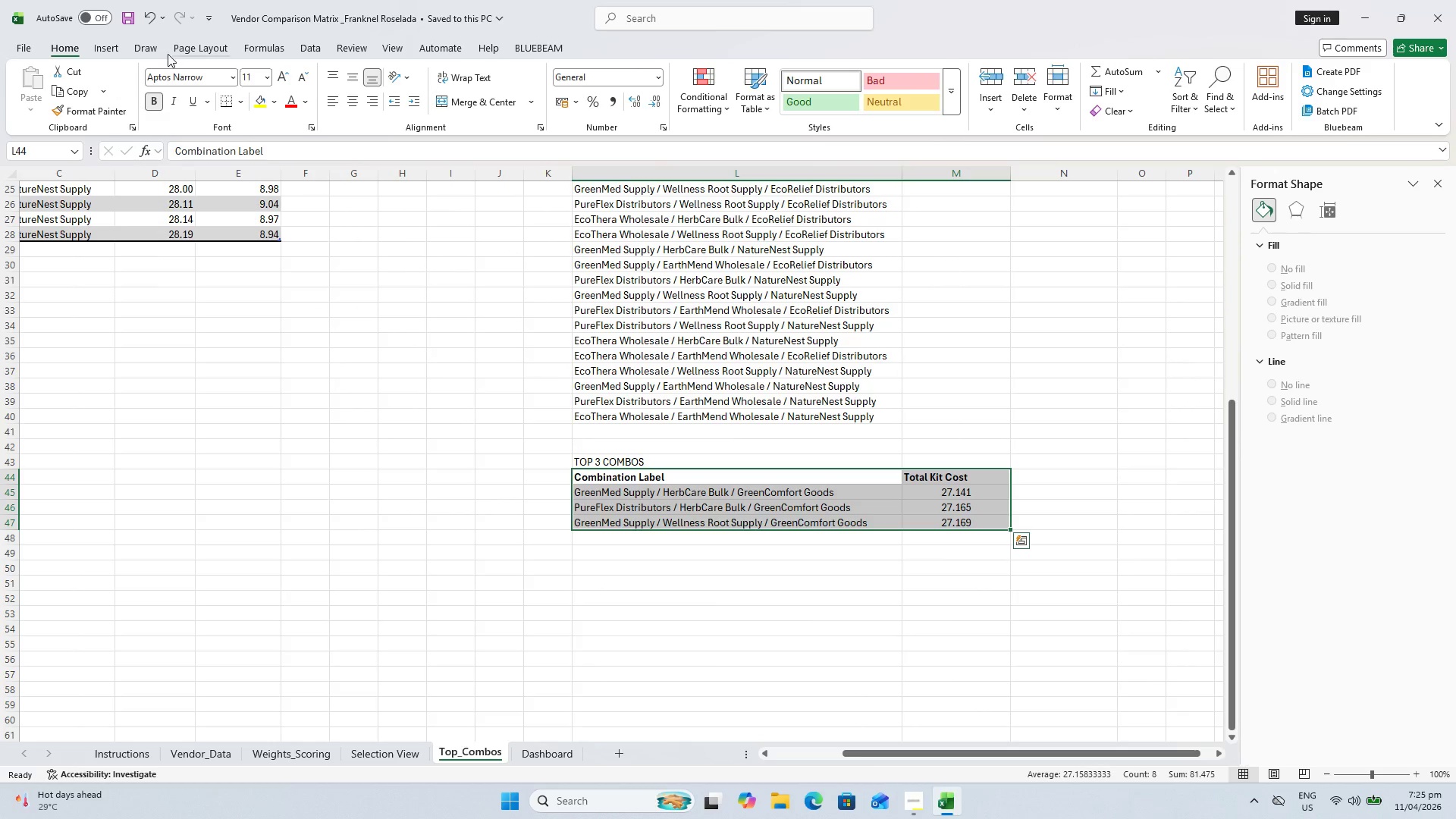 
left_click([105, 50])
 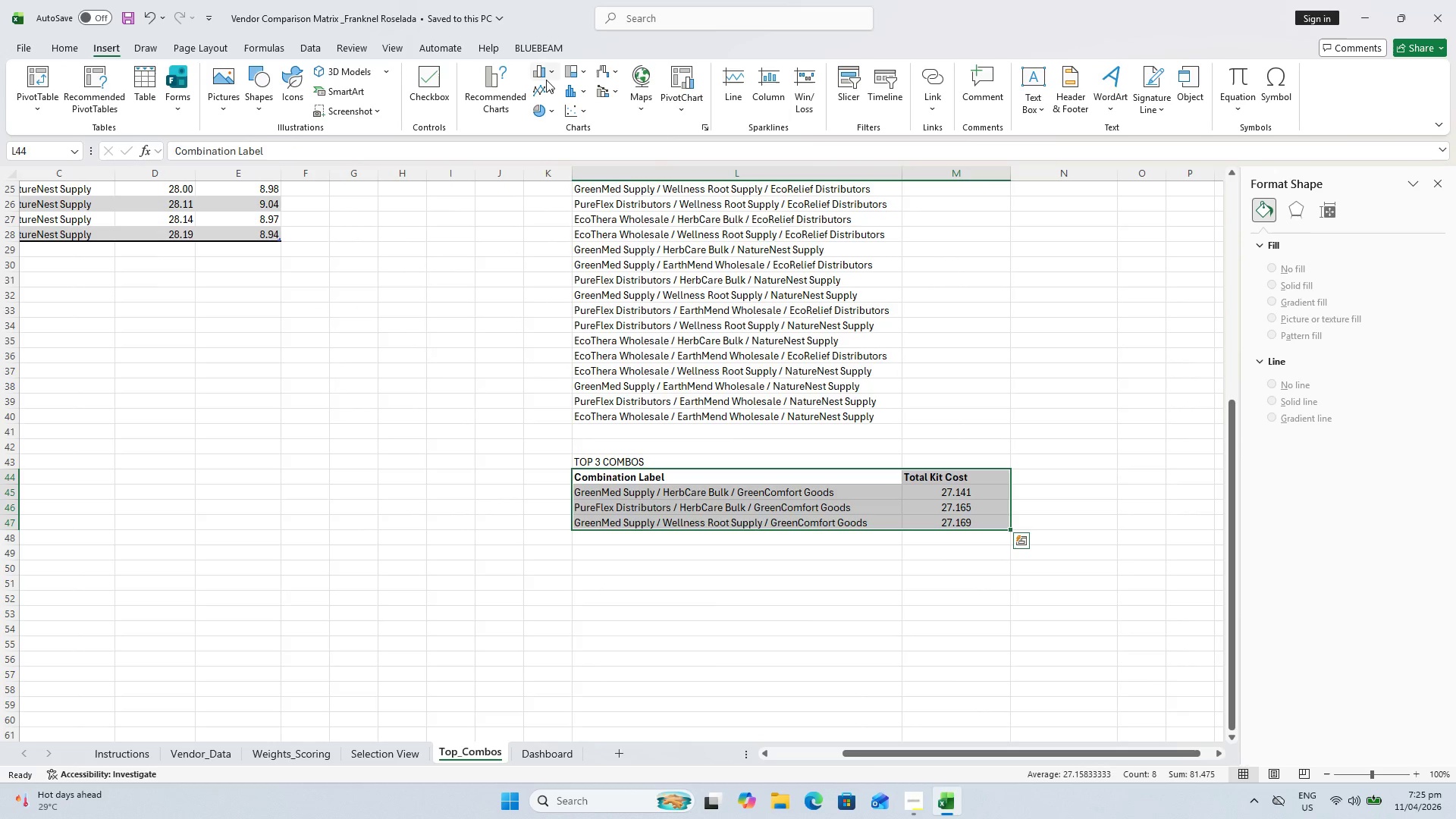 
left_click([544, 79])
 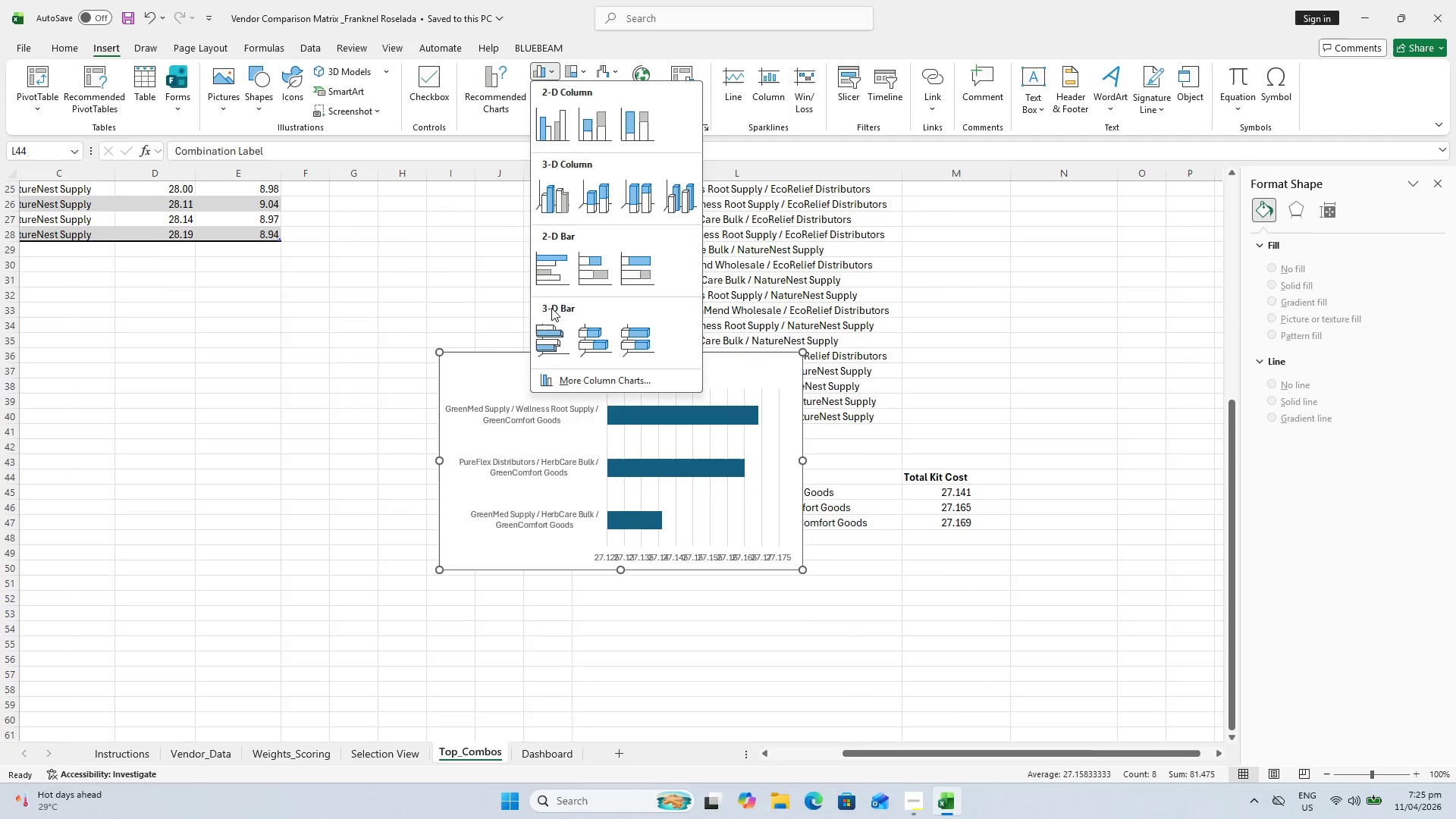 
mouse_move([556, 275])
 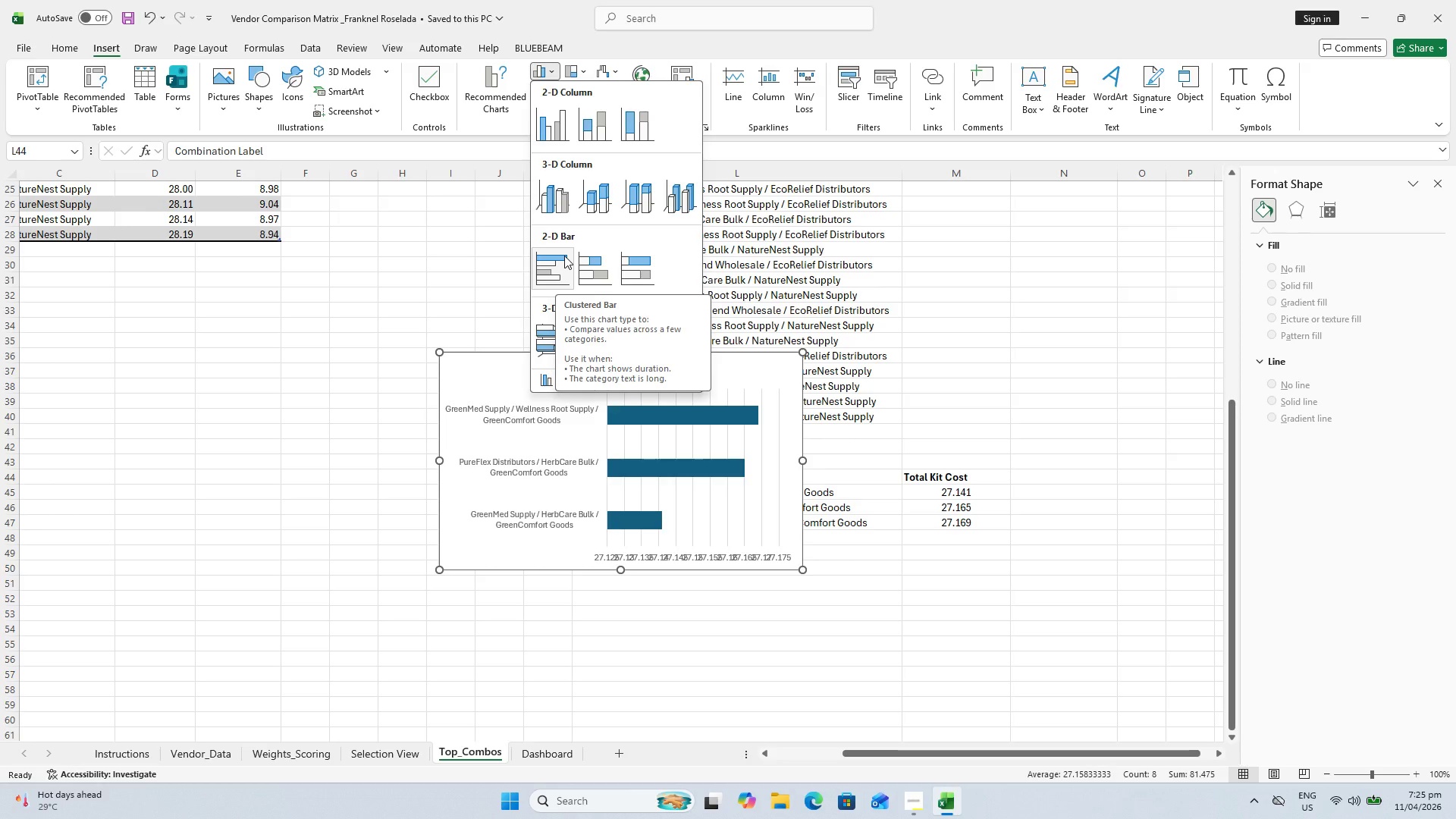 
left_click([564, 256])
 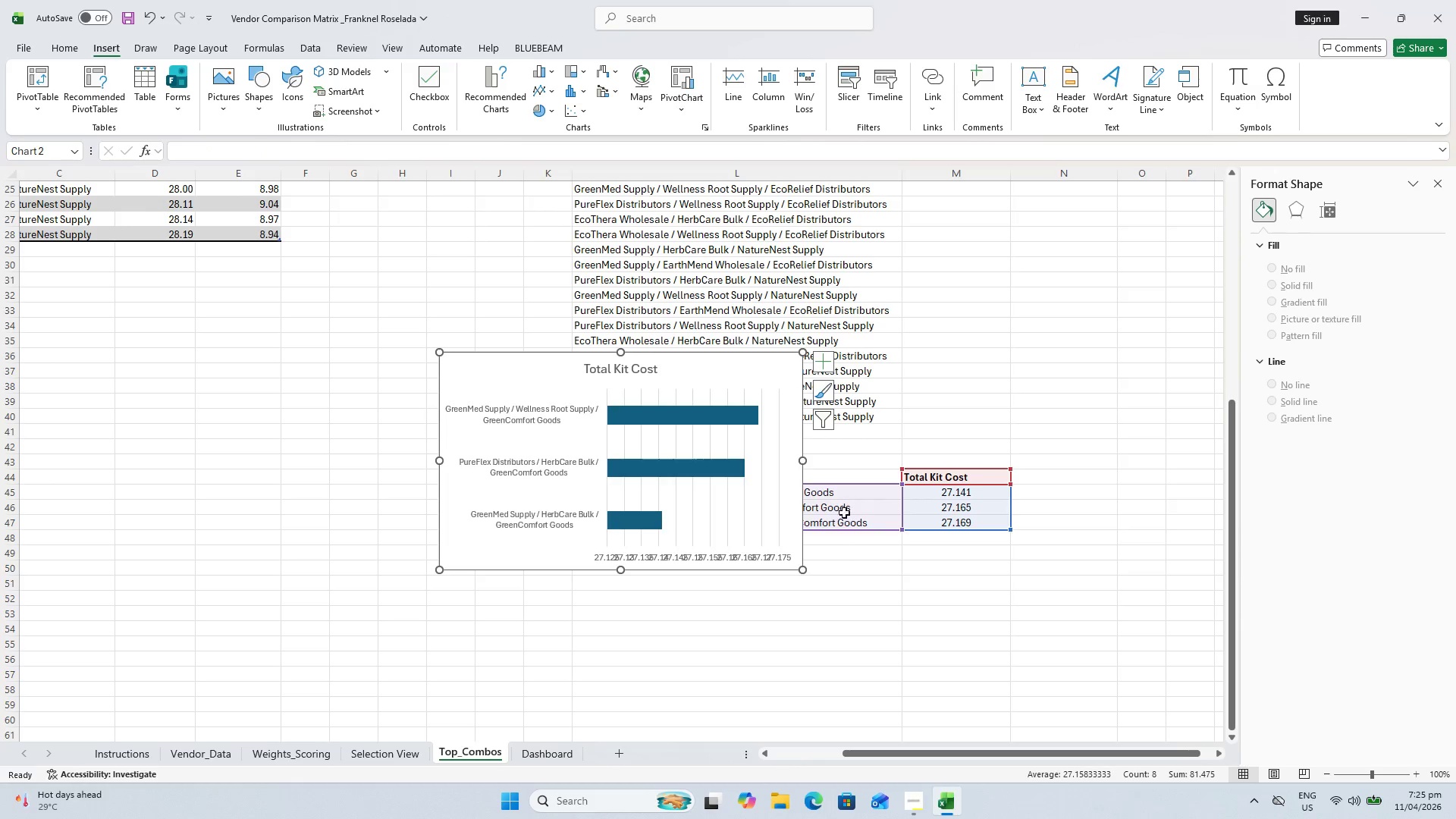 
hold_key(key=ControlLeft, duration=0.64)
scroll: coordinate [698, 531], scroll_direction: up, amount: 2.0
 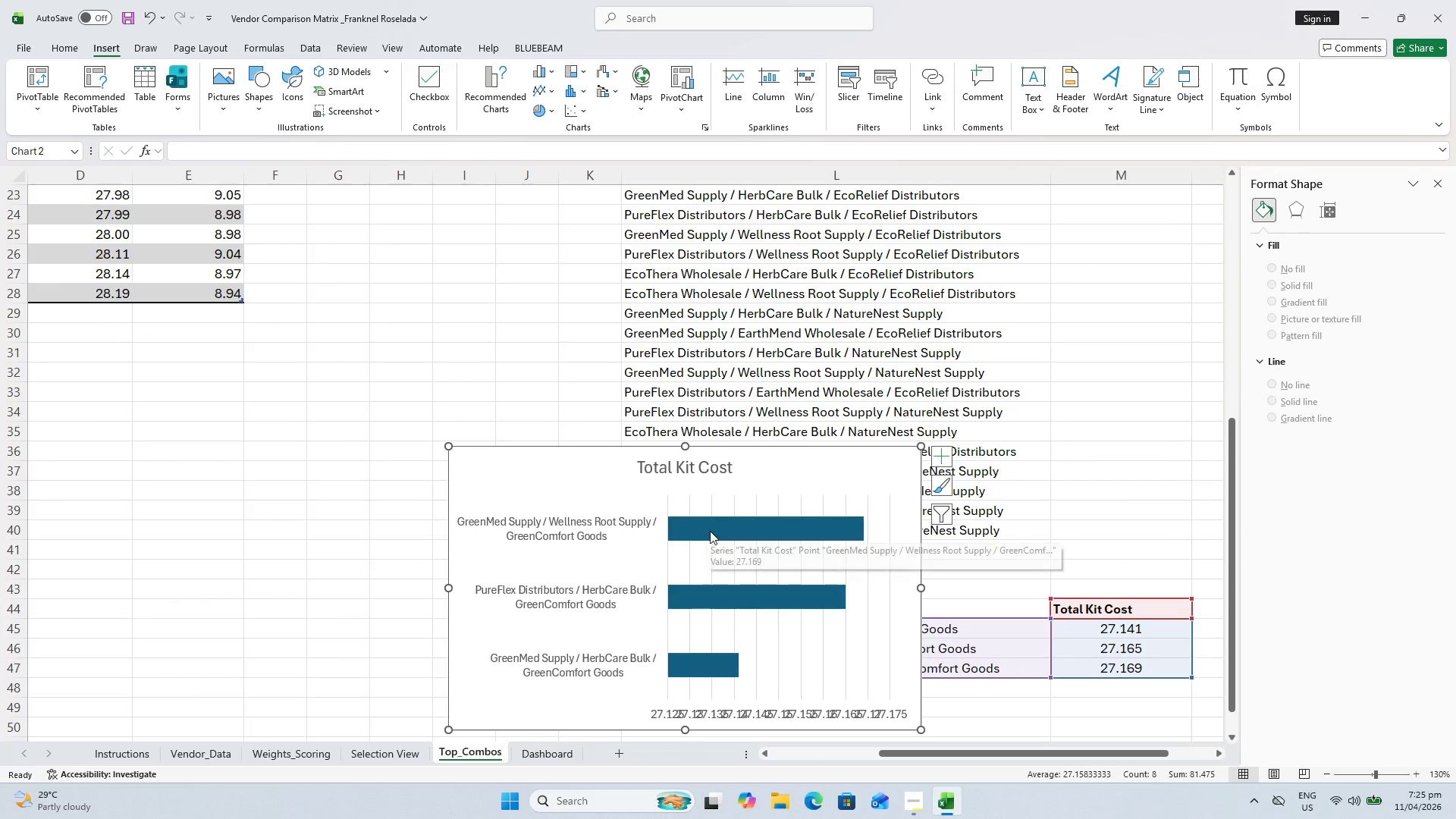 
hold_key(key=ControlLeft, duration=0.59)
scroll: coordinate [674, 538], scroll_direction: down, amount: 2.0
 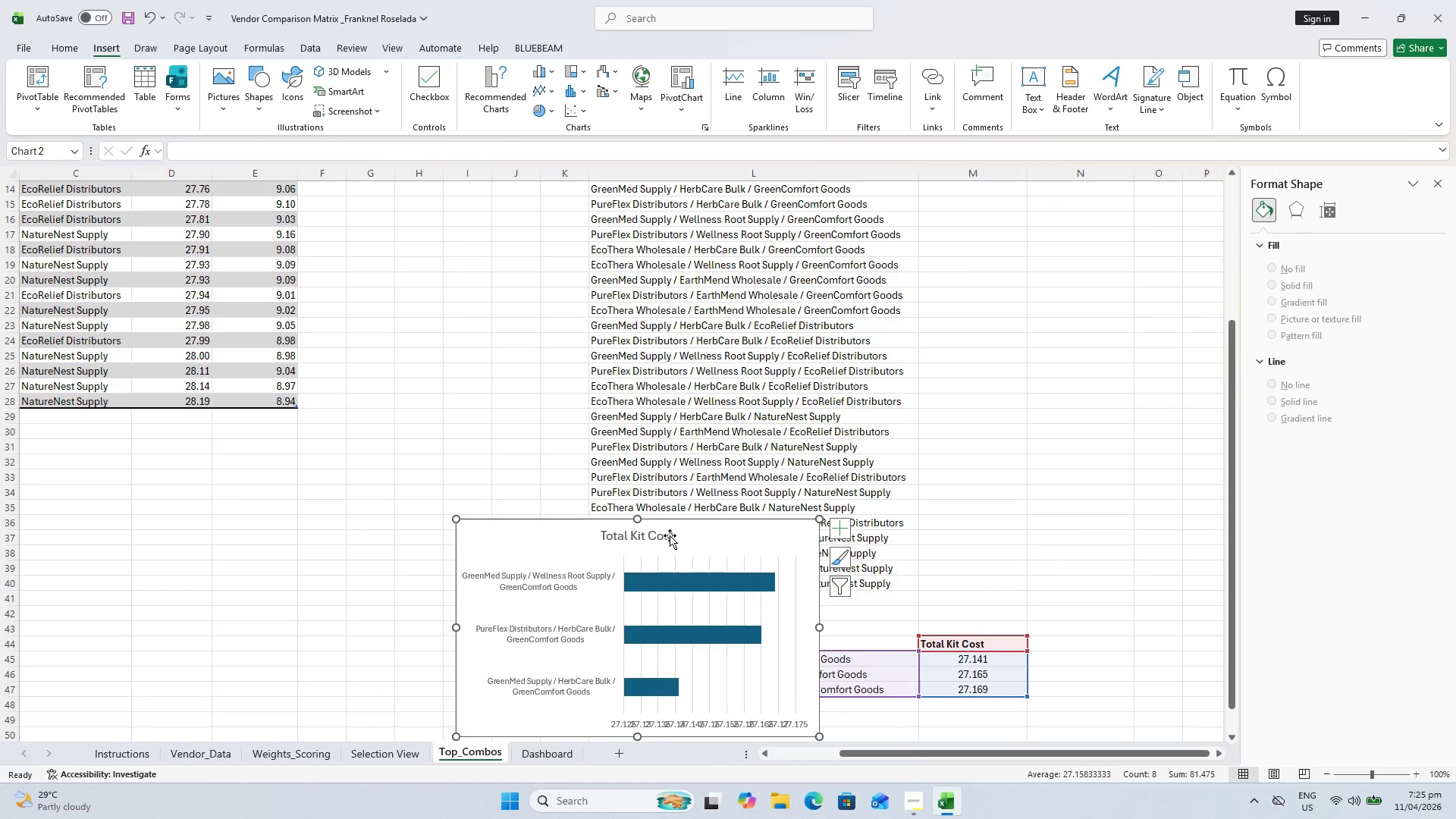 
key(Control+ControlLeft)
 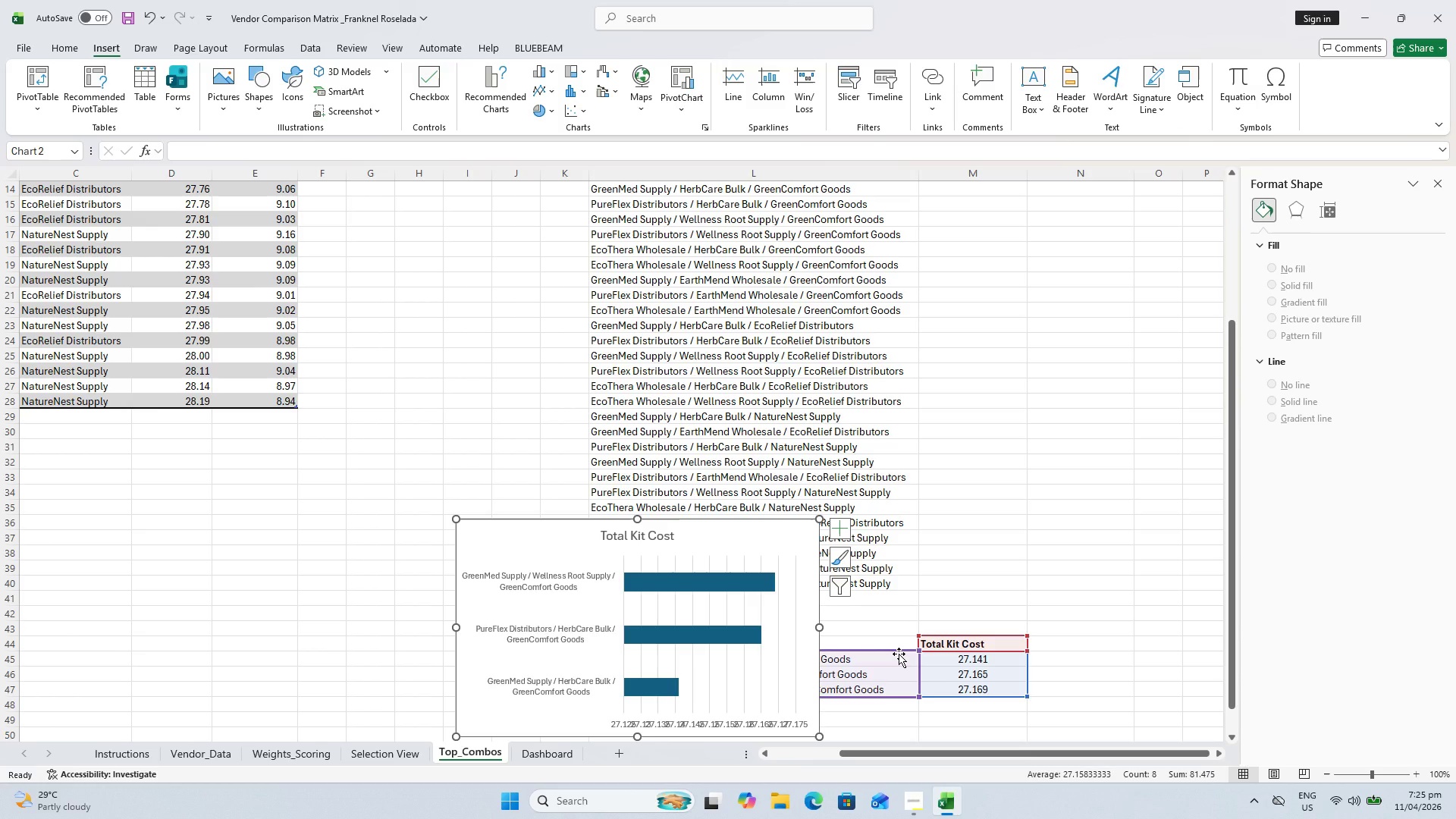 
wait(19.39)
 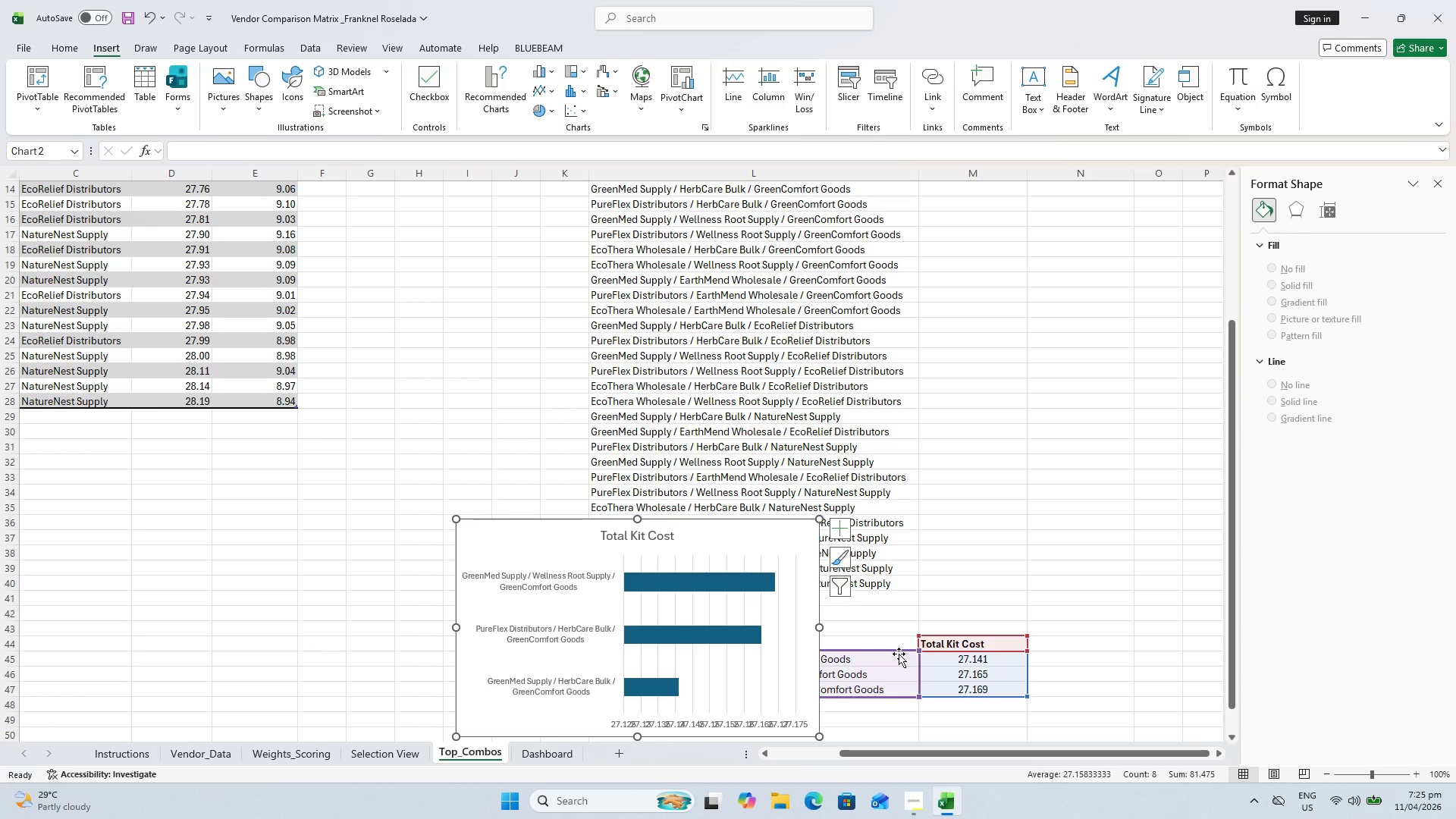 
key(Control+X)
 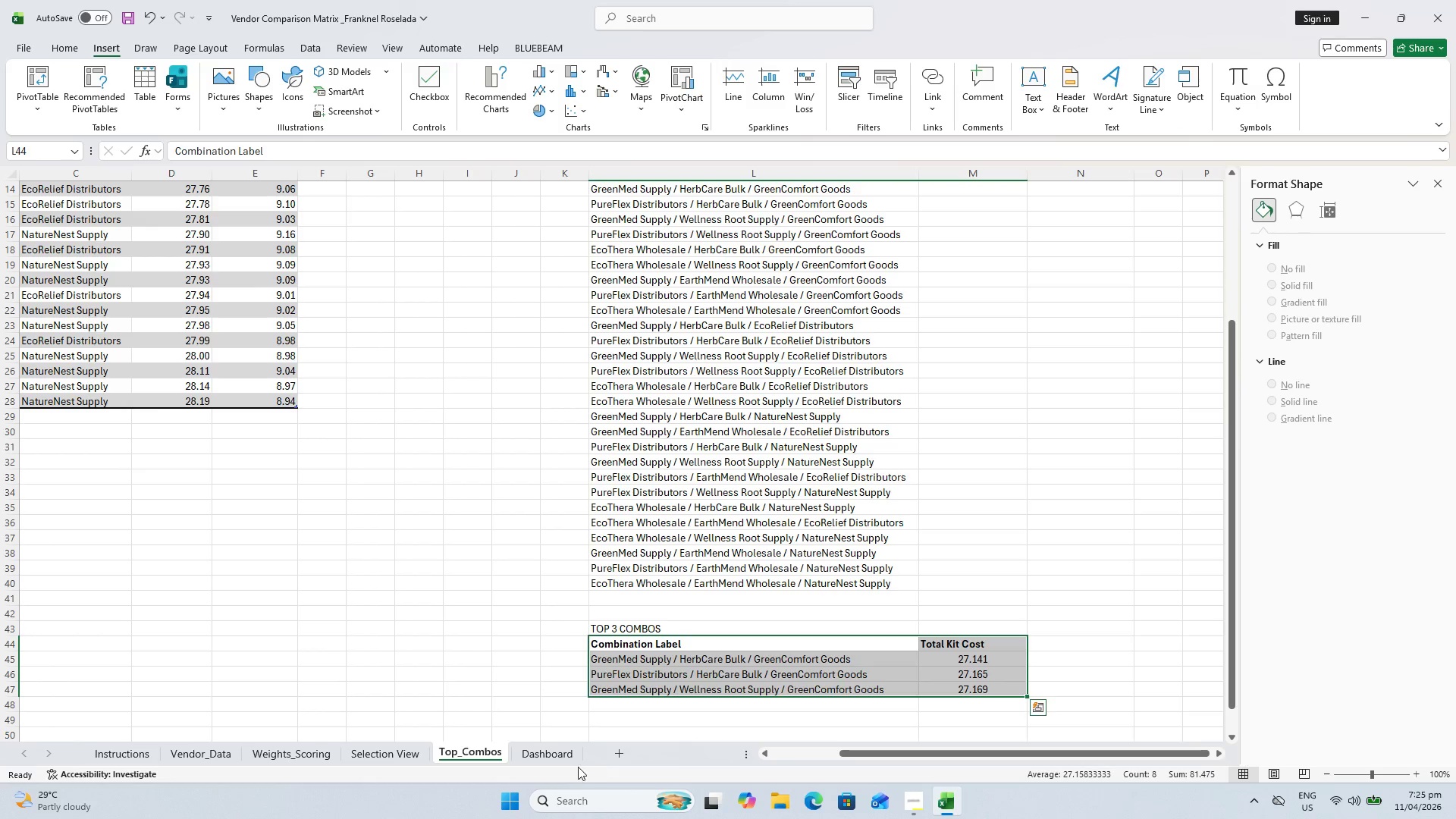 
left_click([557, 761])
 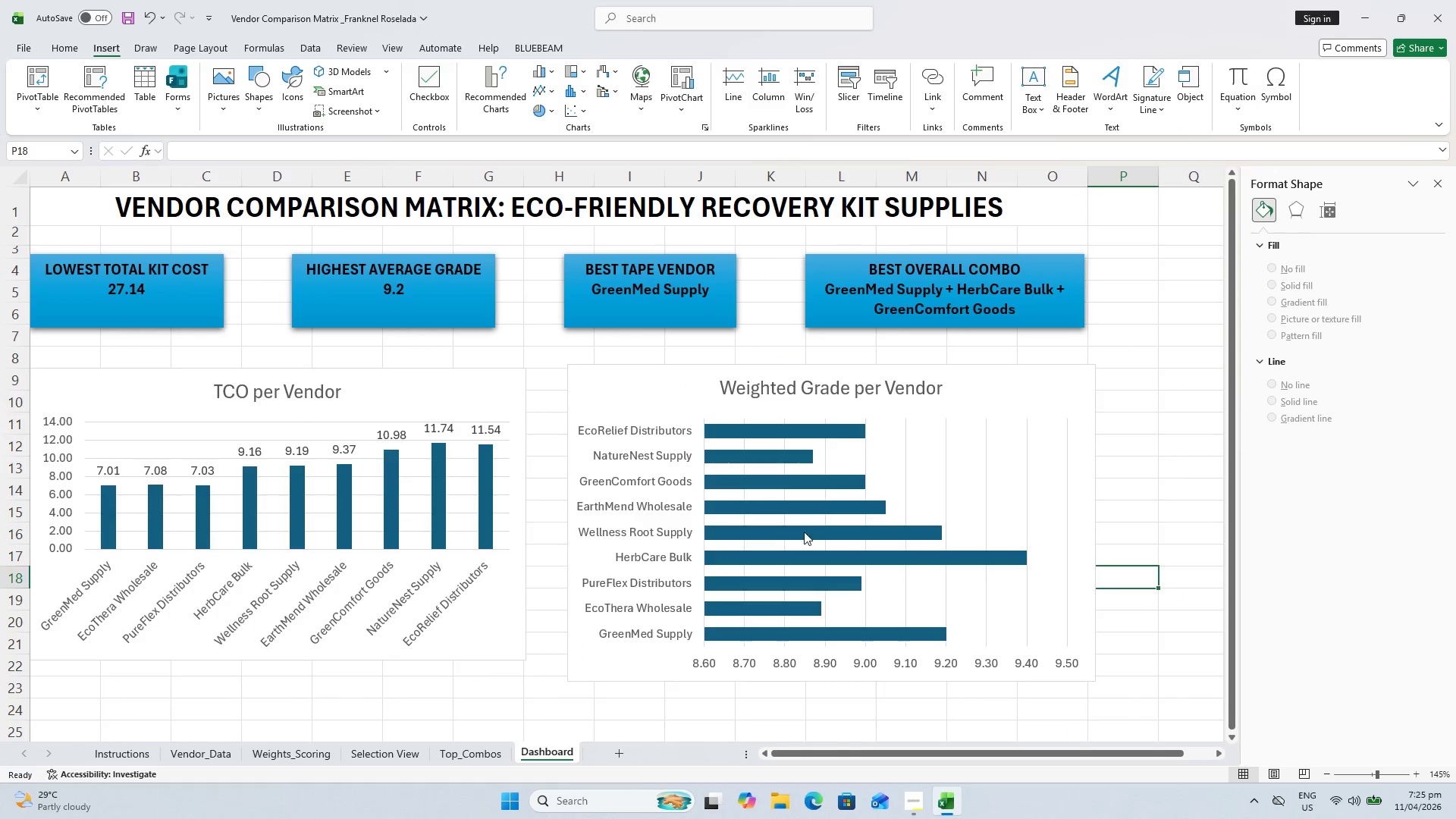 
scroll: coordinate [819, 519], scroll_direction: down, amount: 5.0
 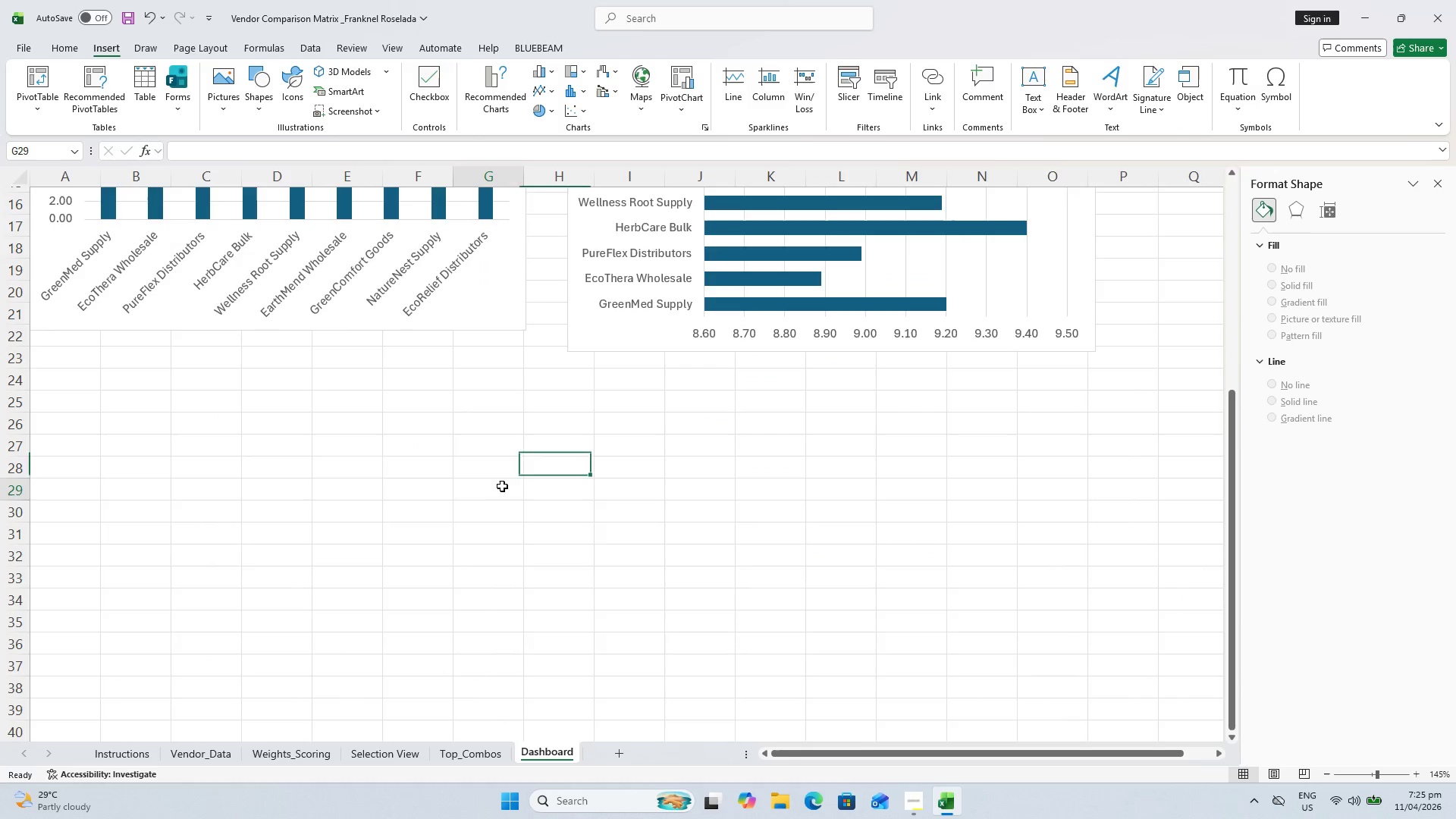 
key(Control+V)
 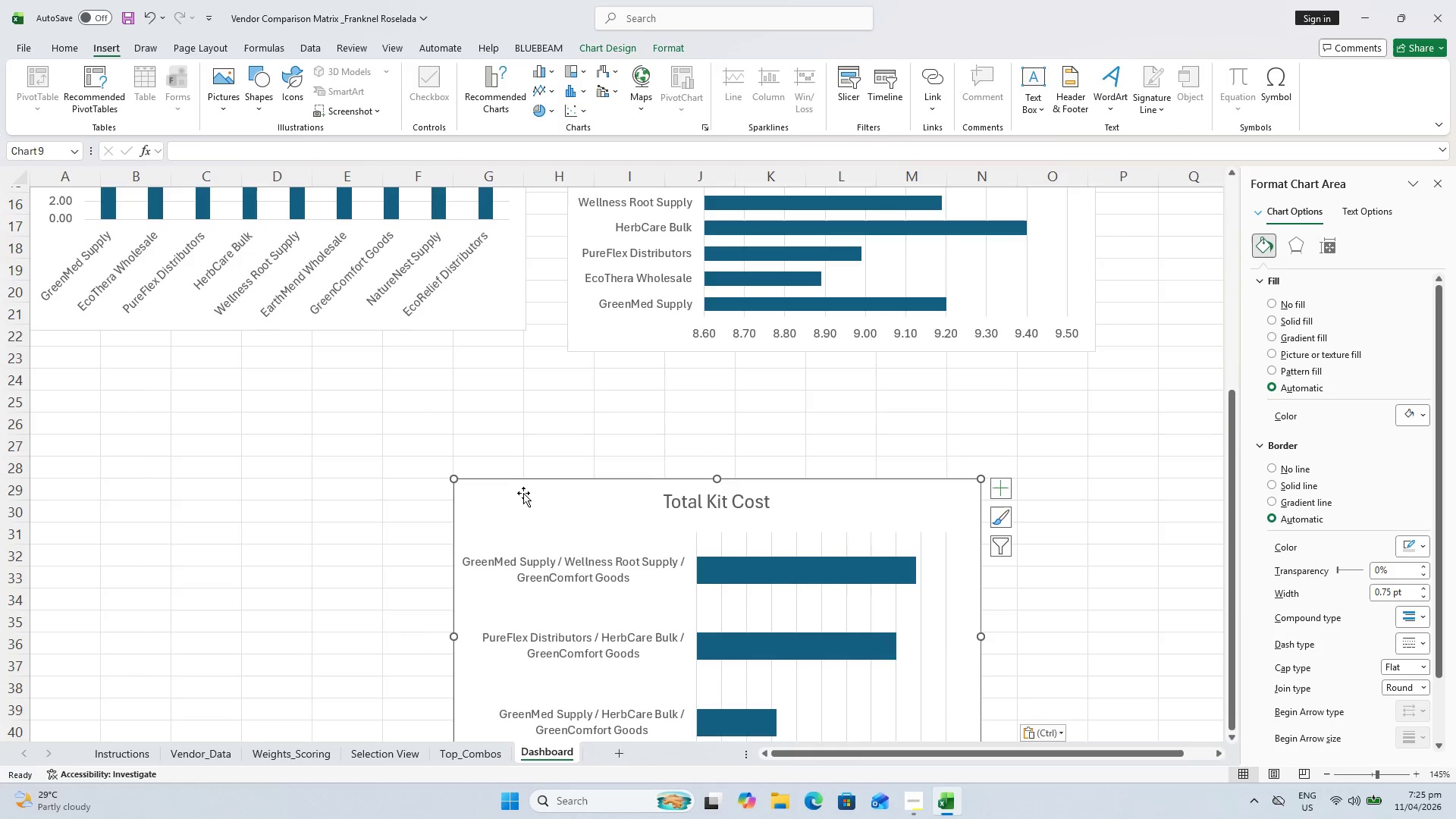 
hold_key(key=ControlLeft, duration=0.5)
scroll: coordinate [513, 492], scroll_direction: down, amount: 2.0
 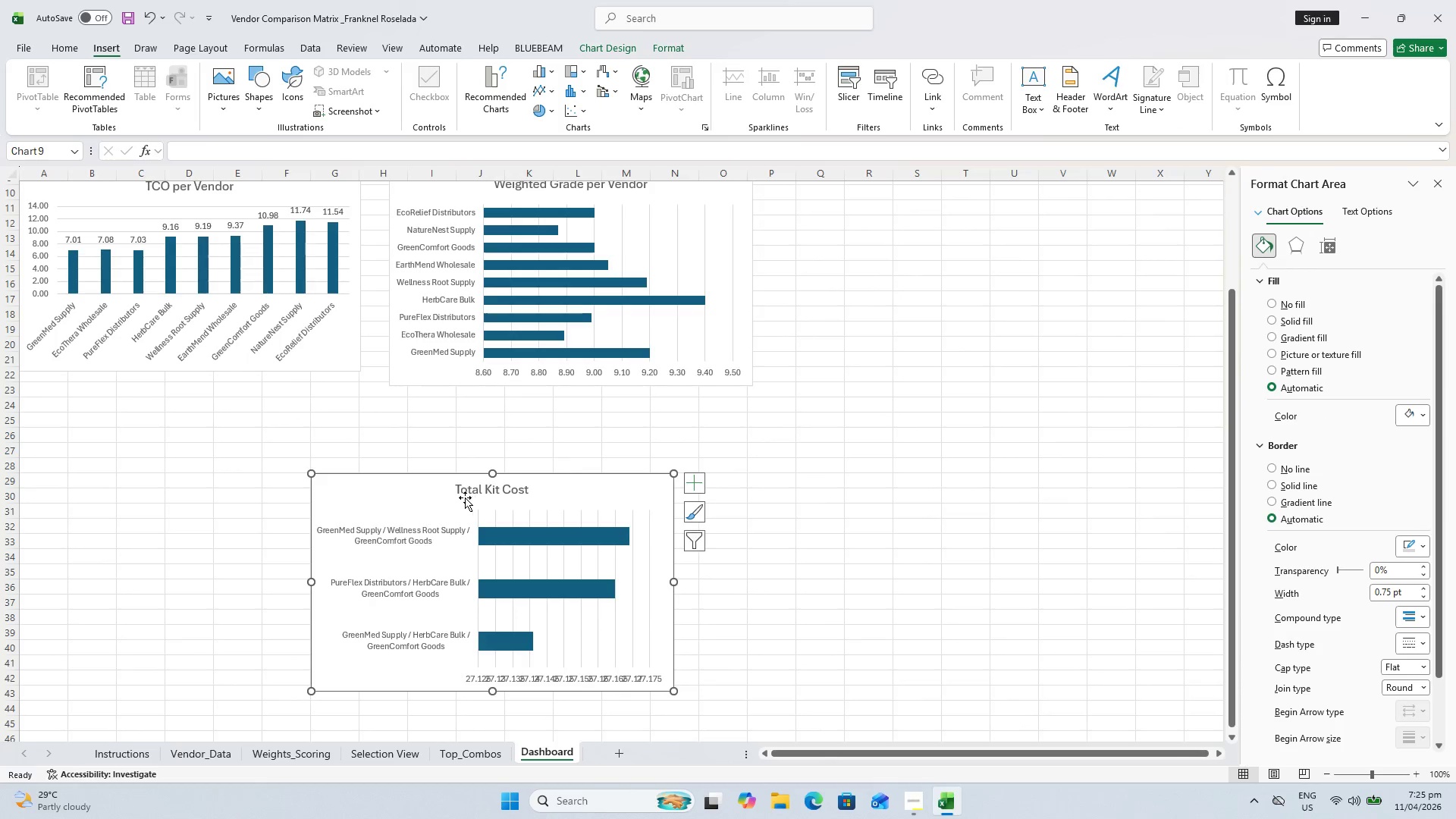 
left_click_drag(start_coordinate=[455, 496], to_coordinate=[264, 441])
 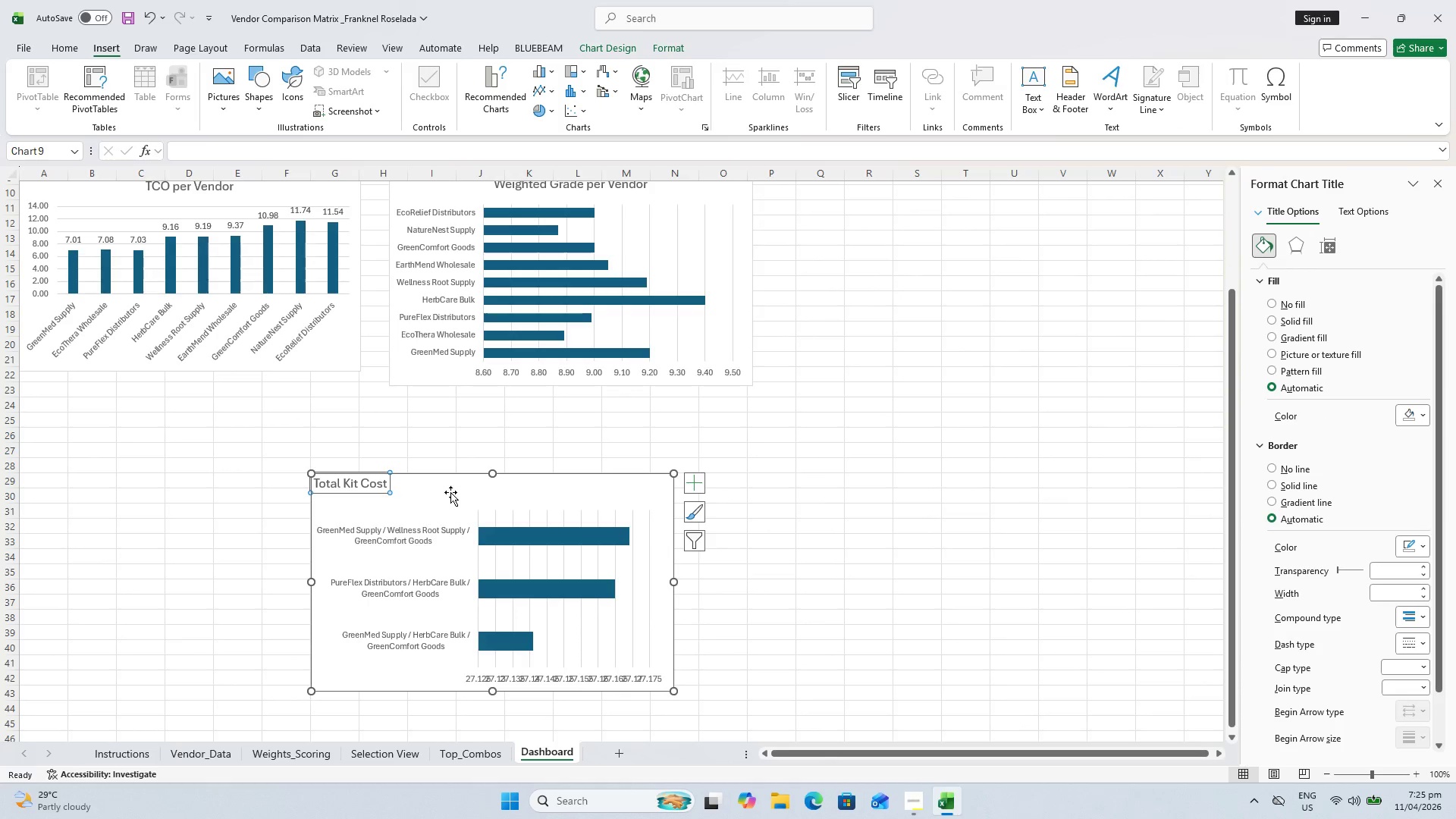 
key(Control+ControlLeft)
 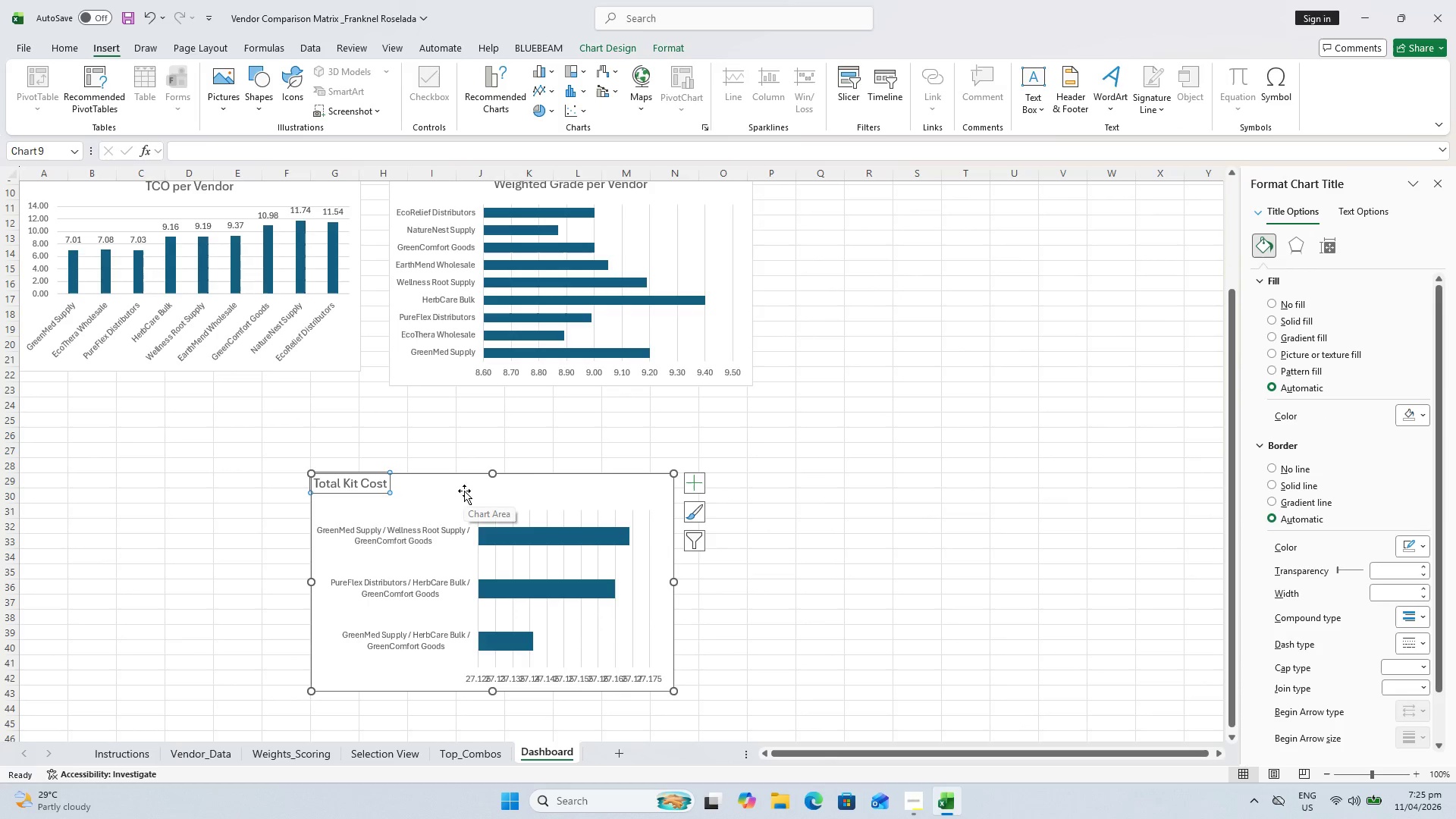 
key(Control+Z)
 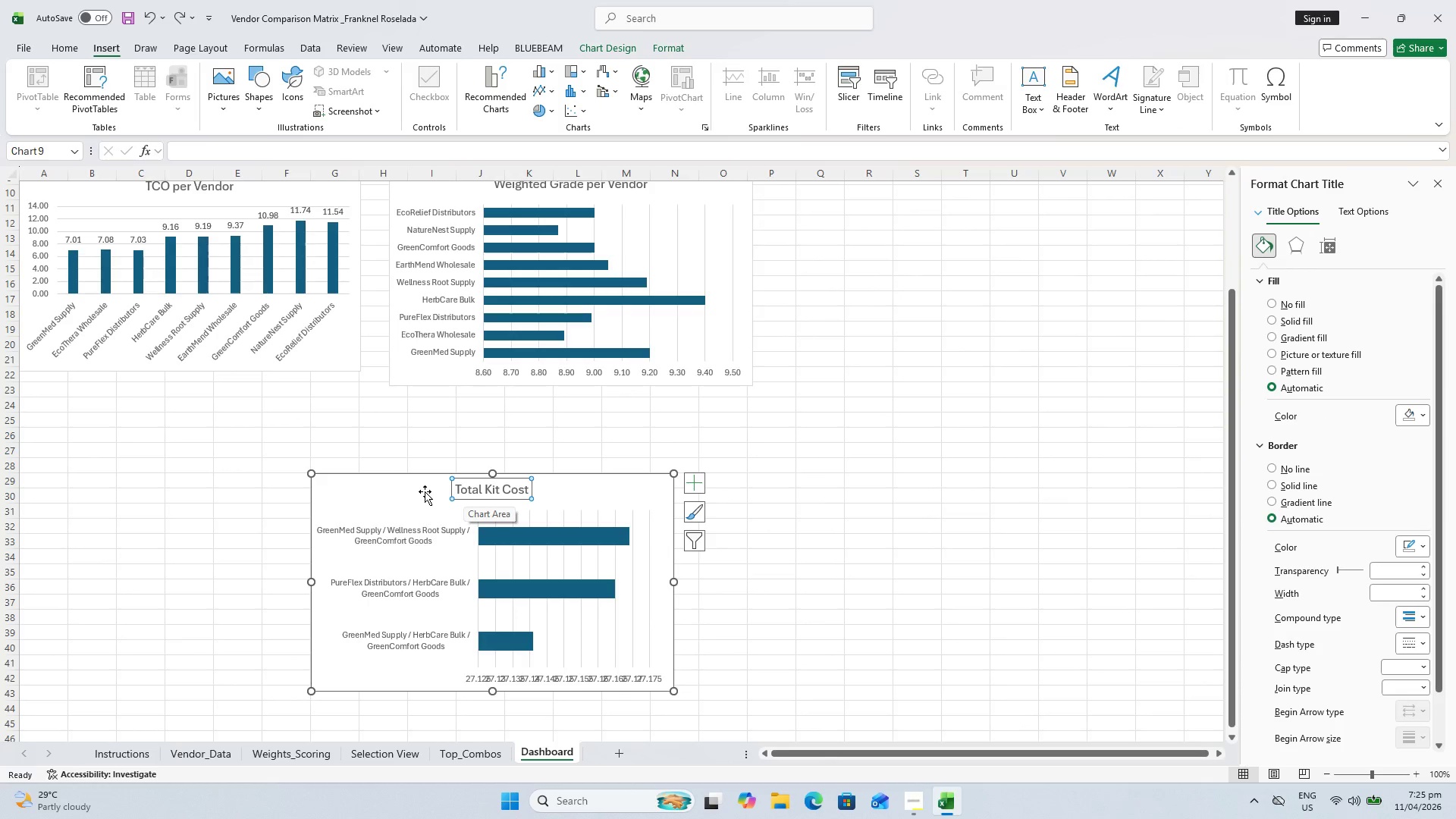 
left_click([418, 488])
 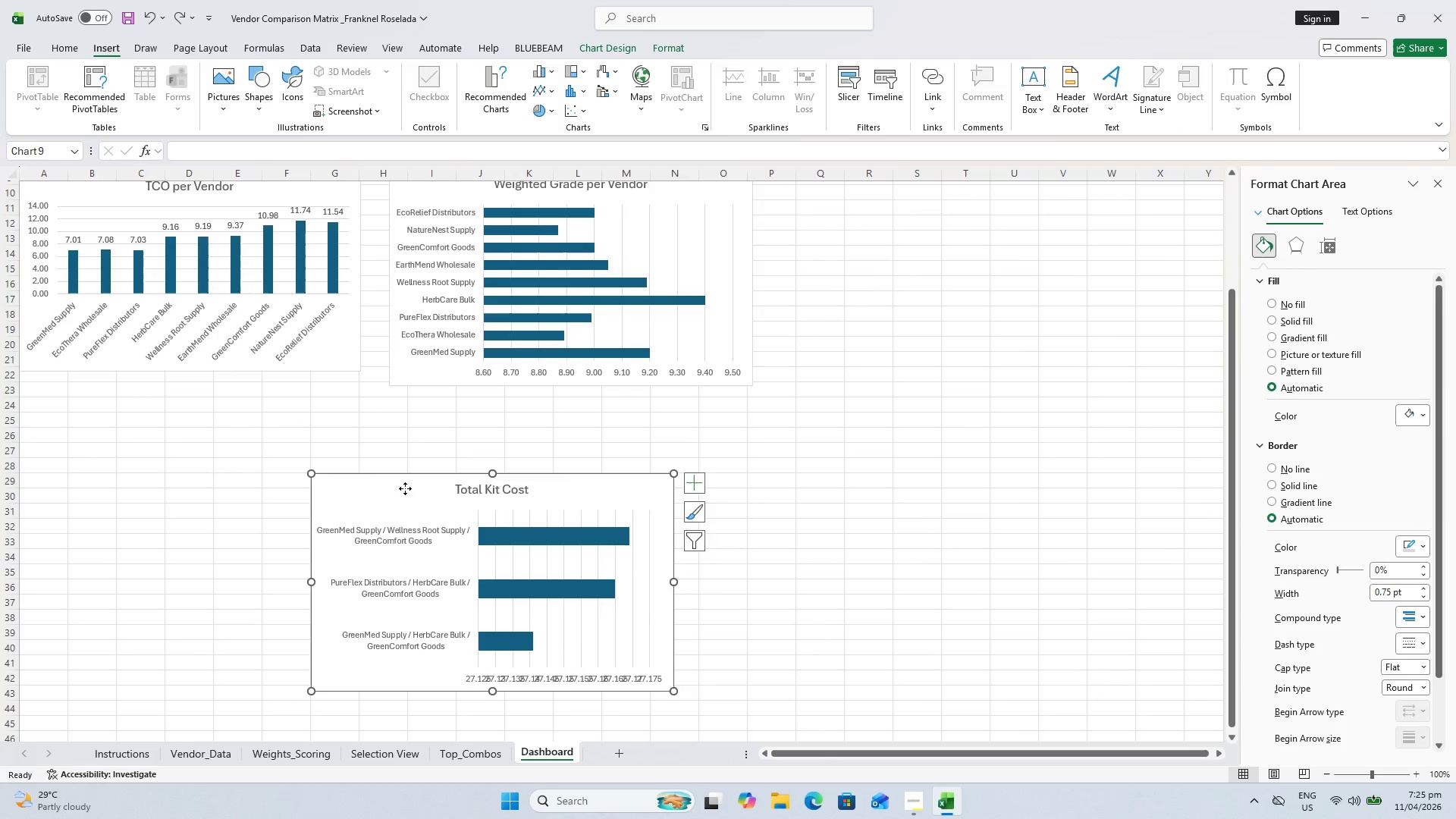 
left_click_drag(start_coordinate=[405, 488], to_coordinate=[256, 433])
 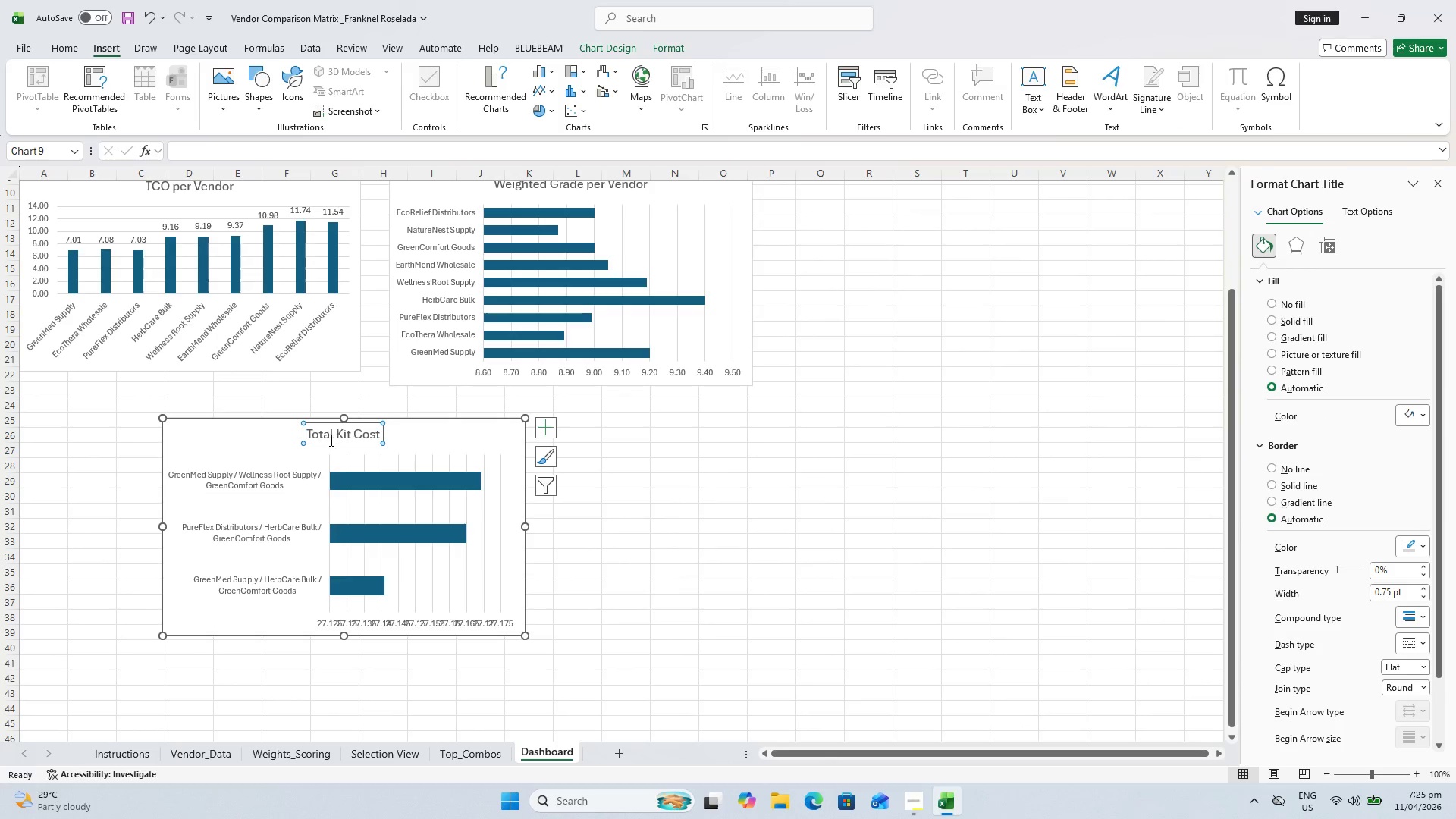 
double_click([330, 440])
 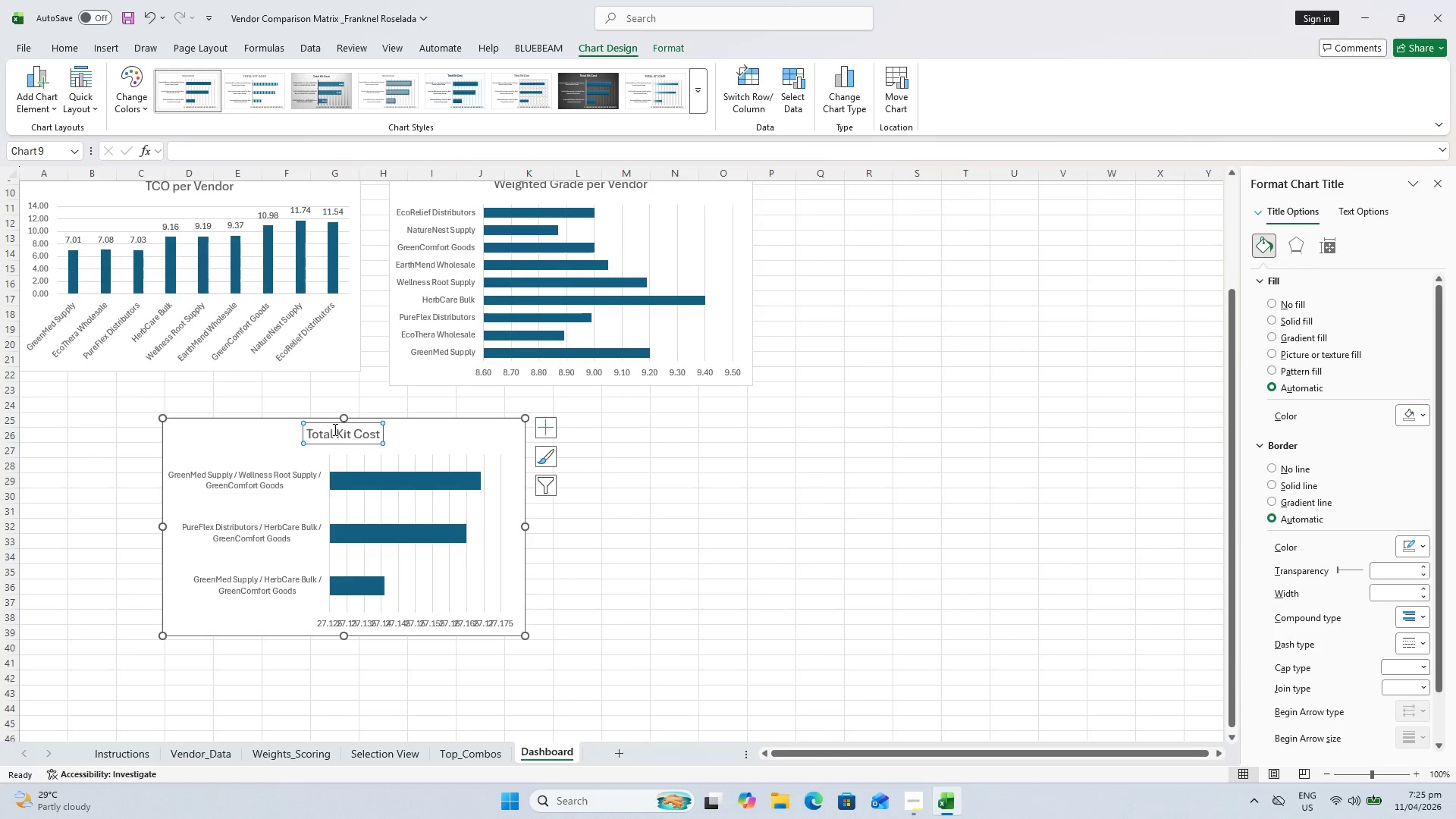 
left_click([334, 429])
 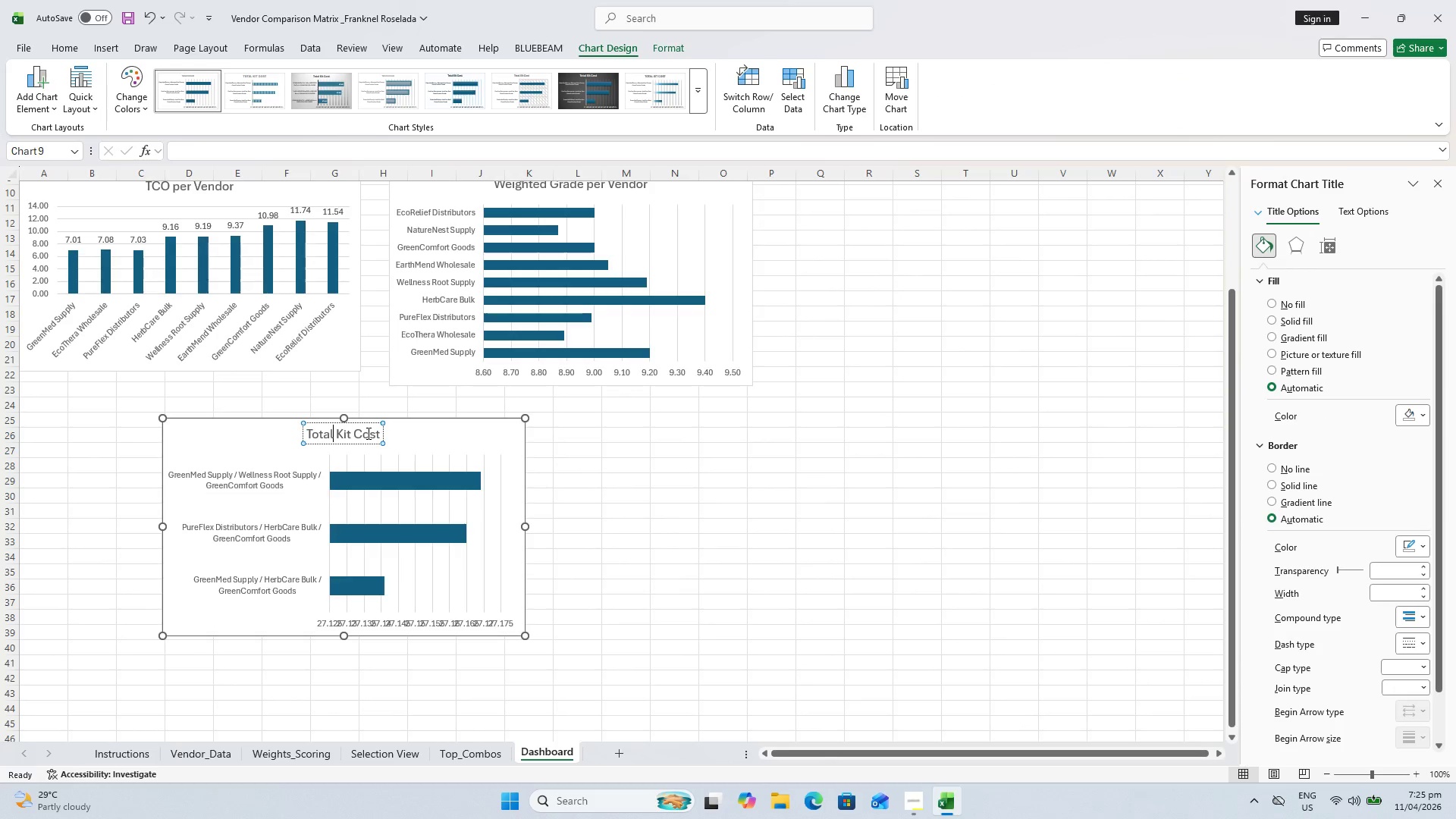 
key(Control+A)
 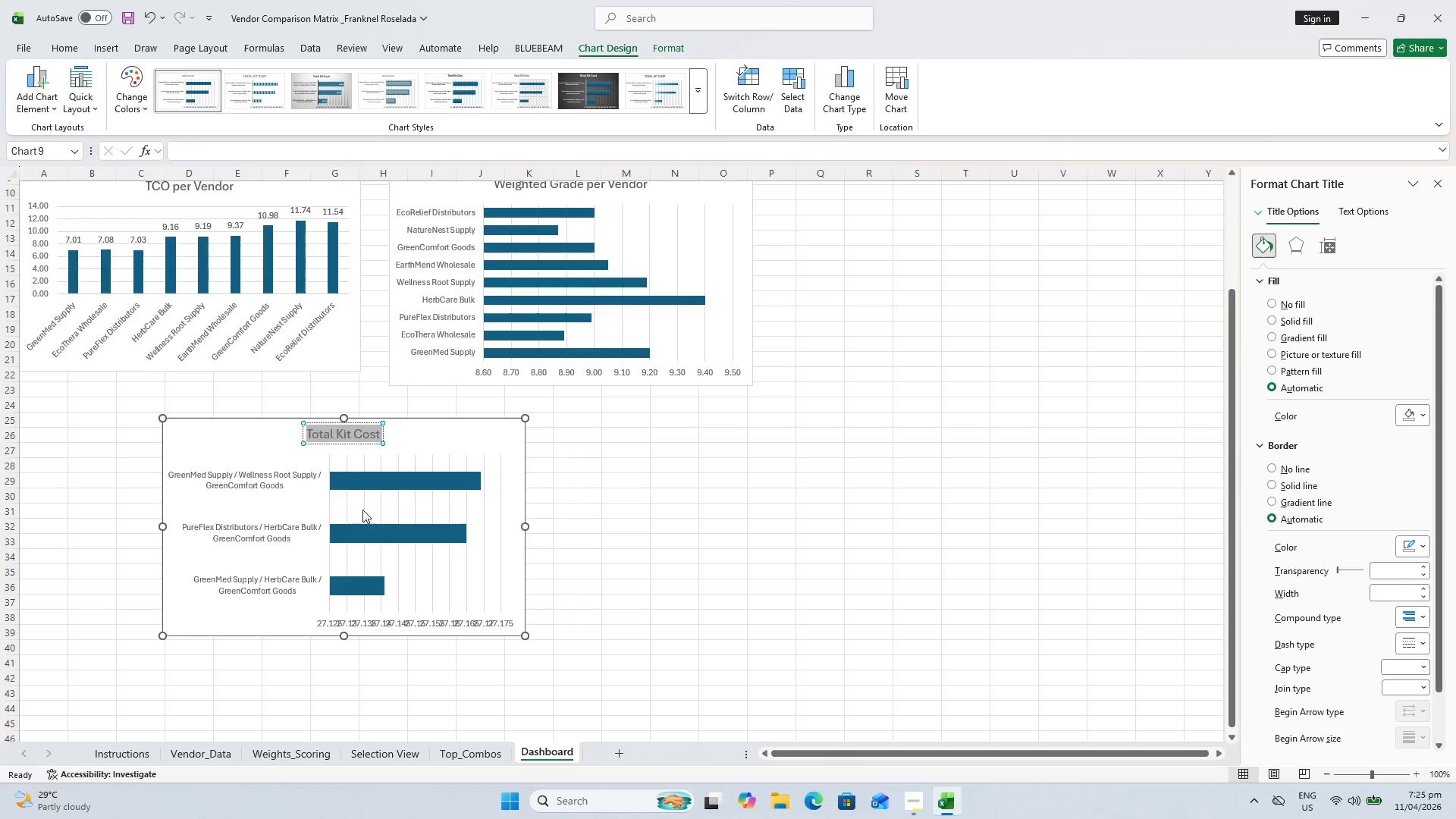 
wait(5.05)
 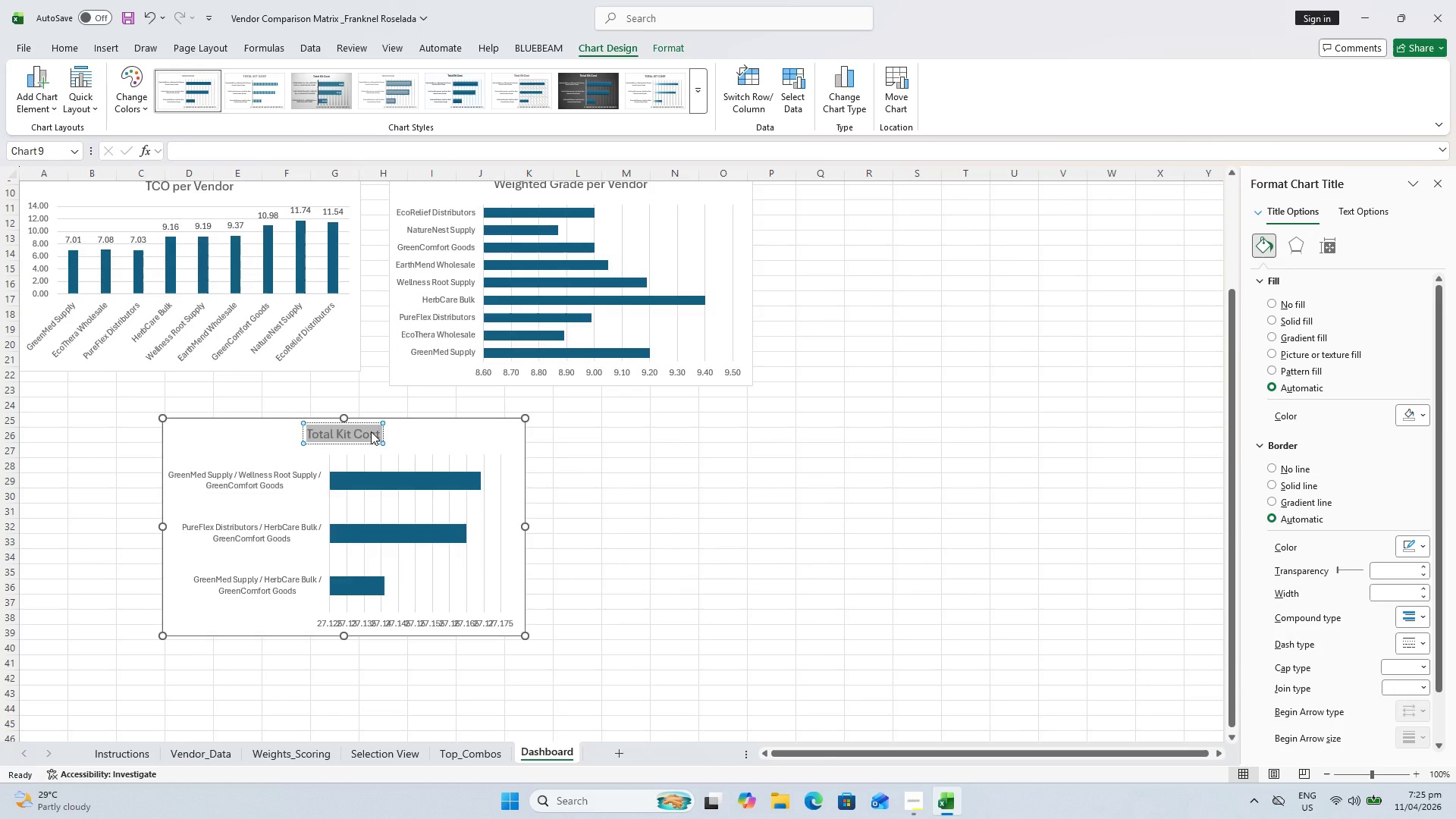 
type(t)
key(Backspace)
type(Top)
key(Backspace)
key(Backspace)
type(OPc)
key(Backspace)
type( 3 Supplier Combinar)
key(Backspace)
type(tions)
 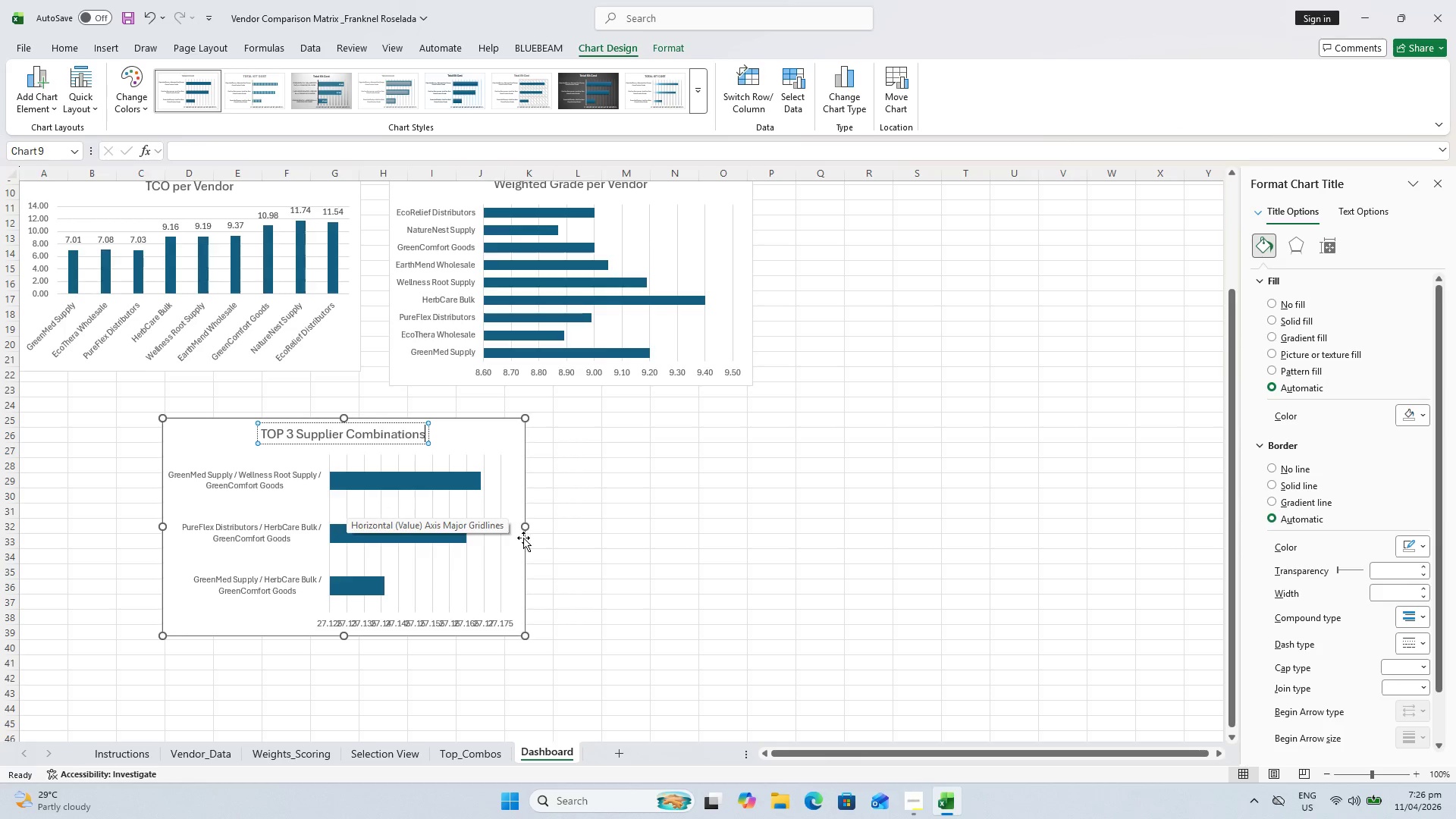 
left_click([704, 539])
 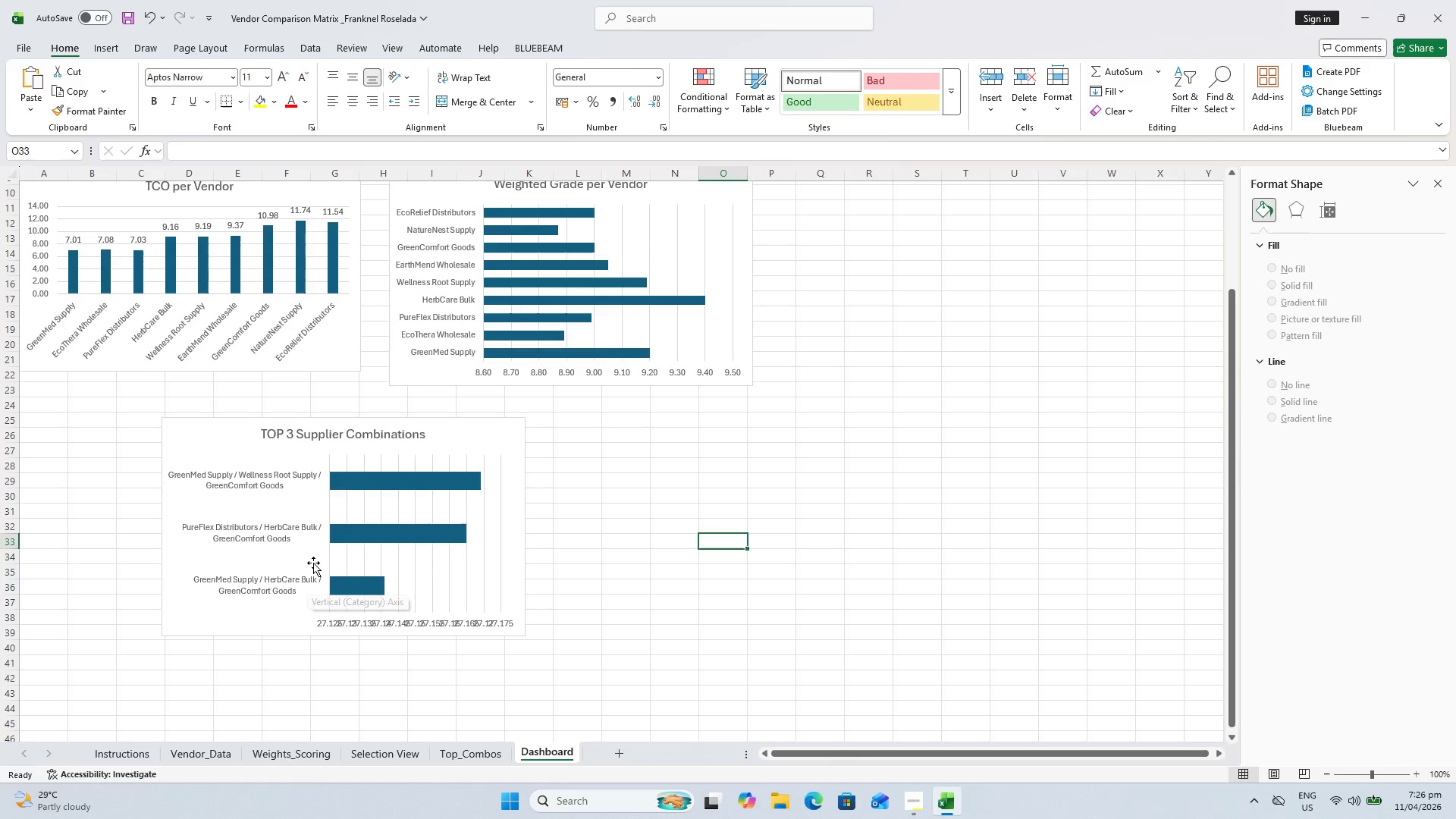 
left_click([265, 475])
 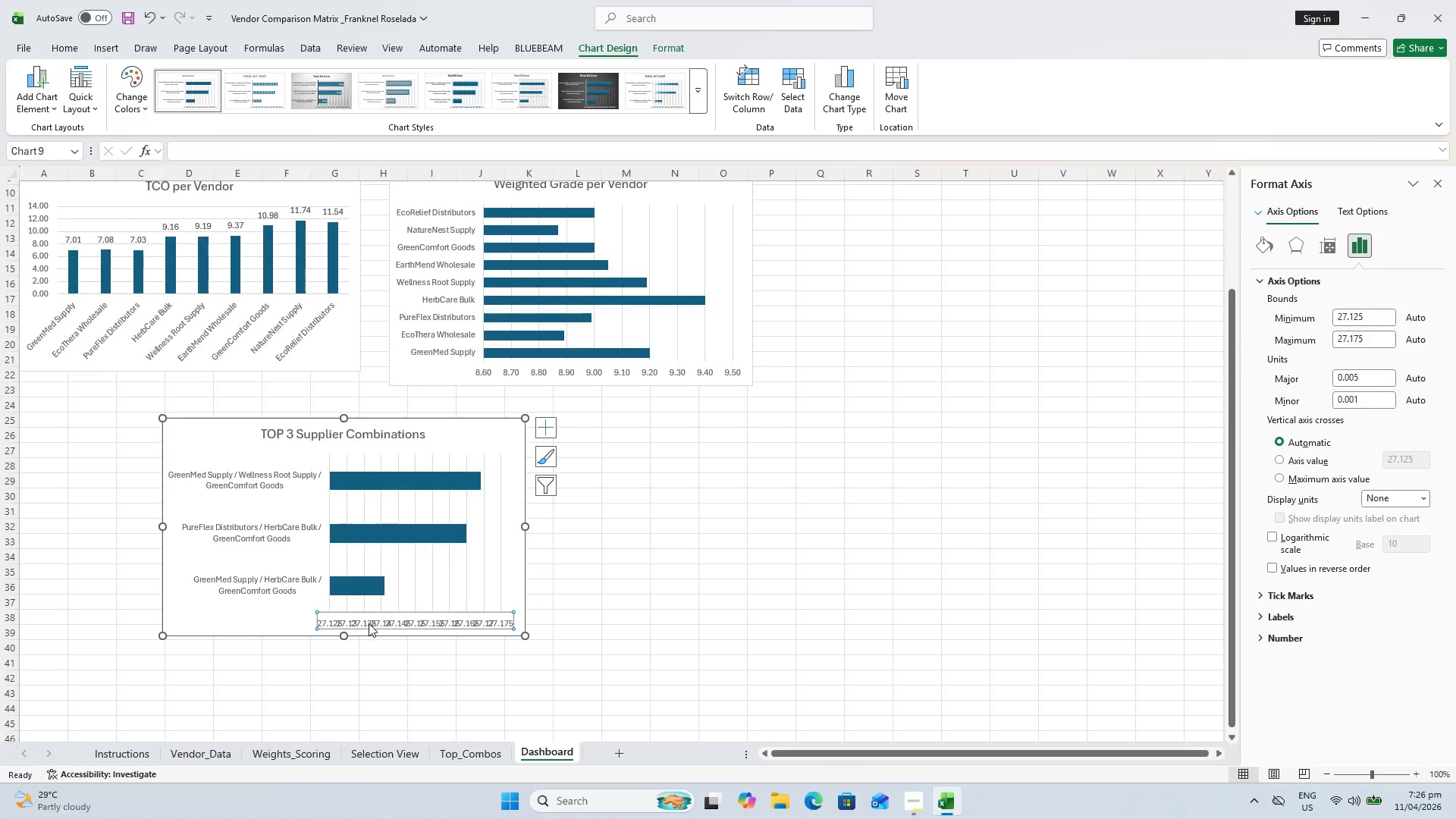 
right_click([365, 626])
 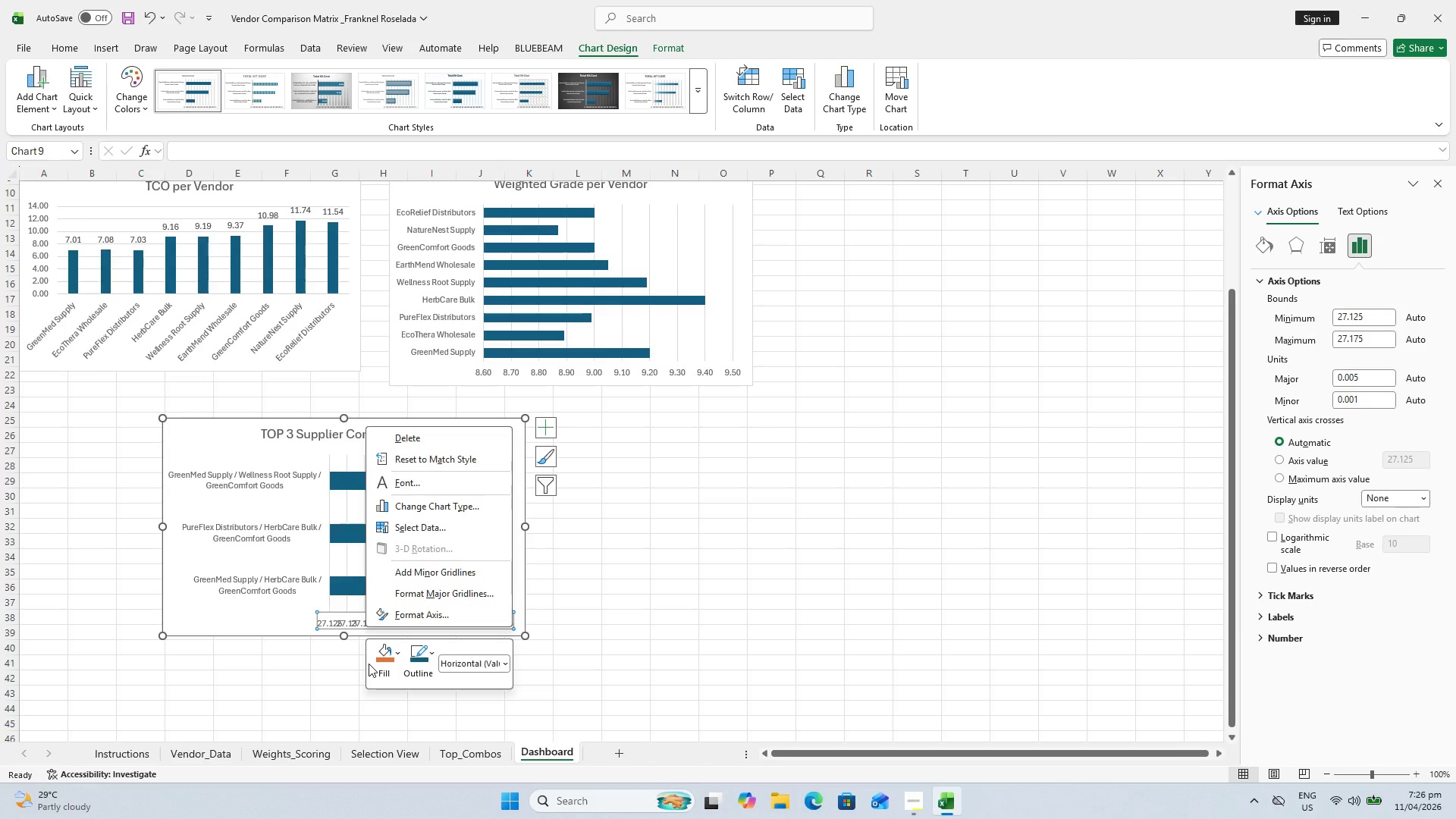 
wait(10.19)
 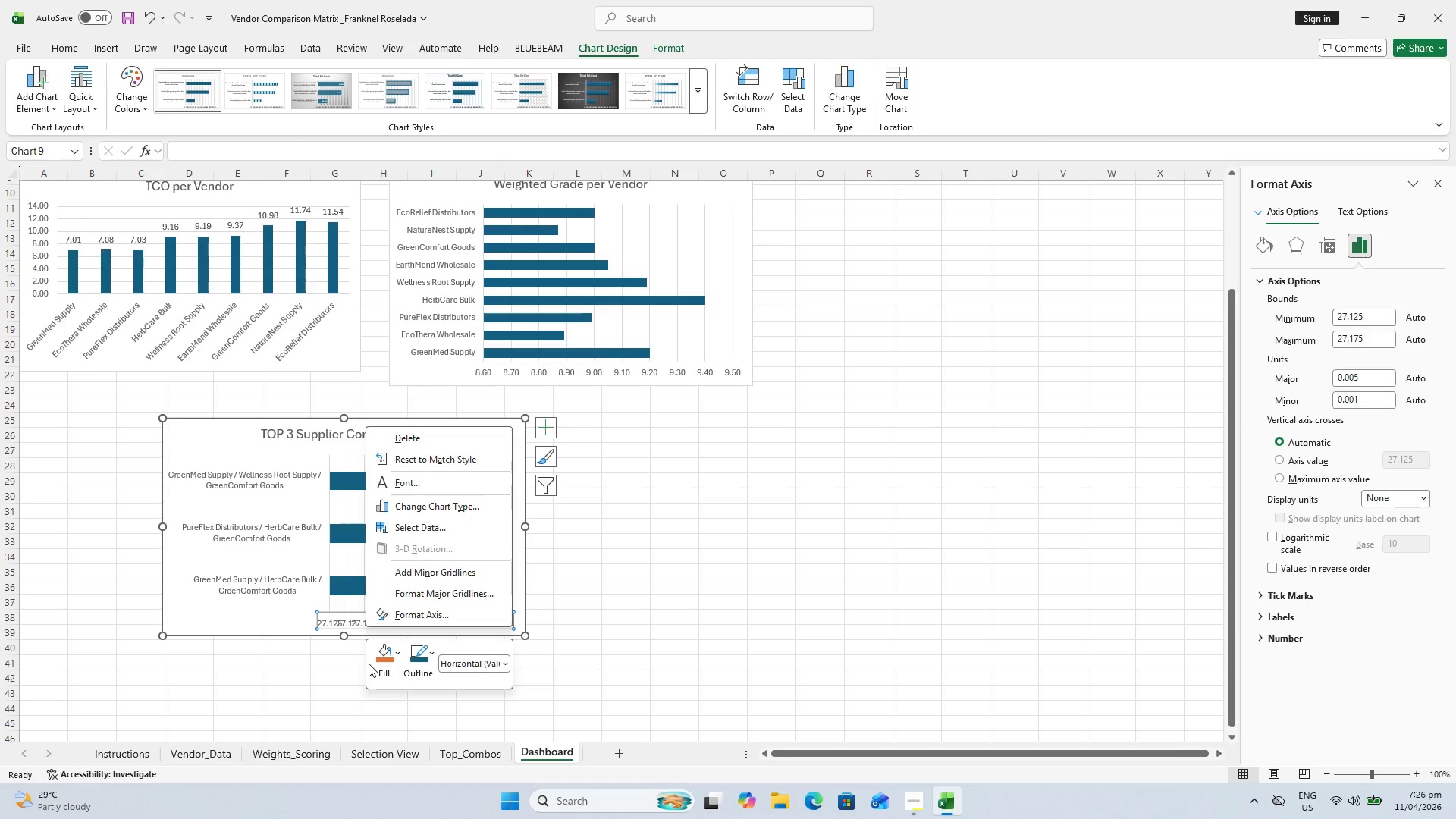 
left_click([1288, 643])
 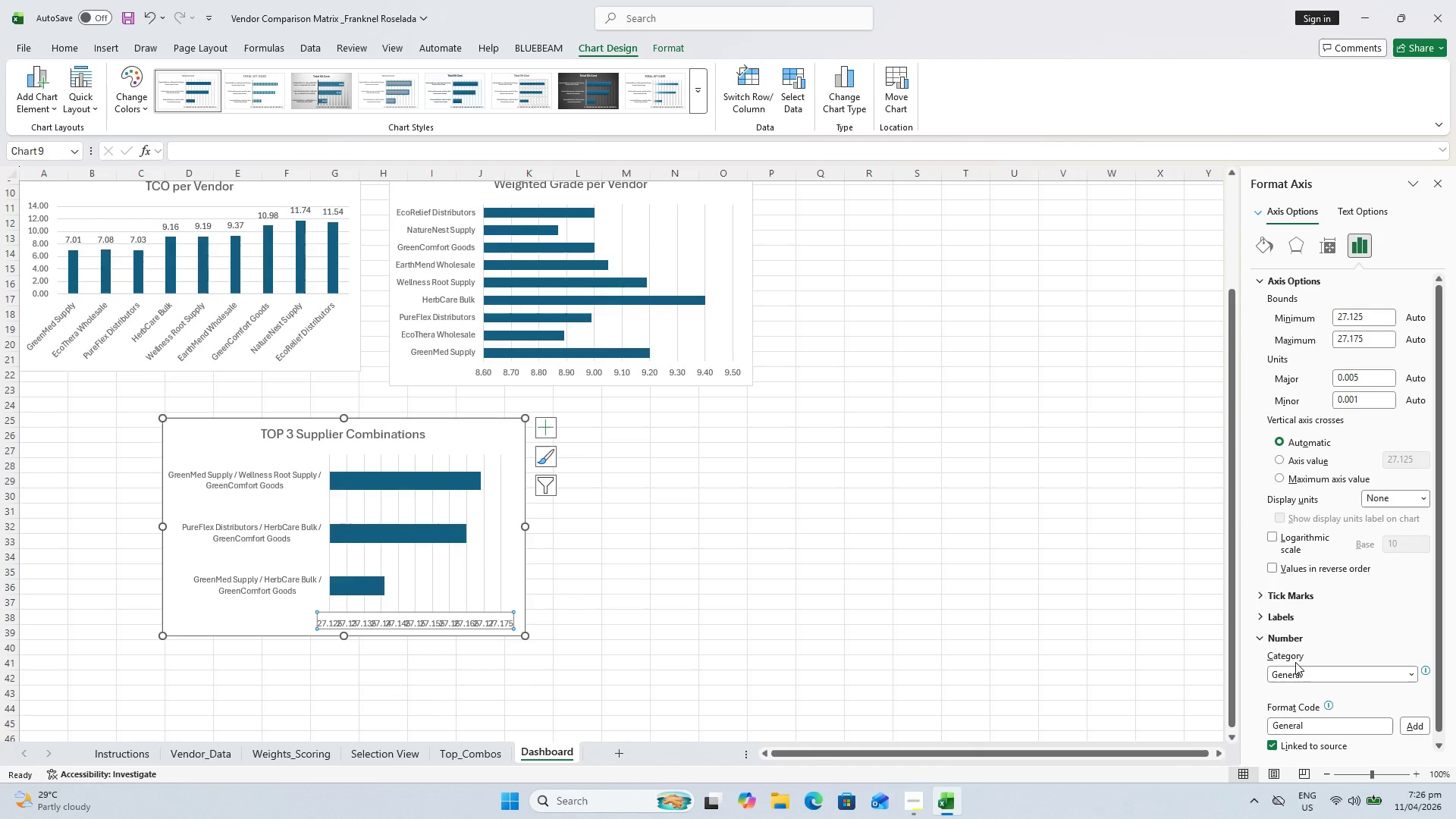 
scroll: coordinate [1385, 695], scroll_direction: down, amount: 3.0
 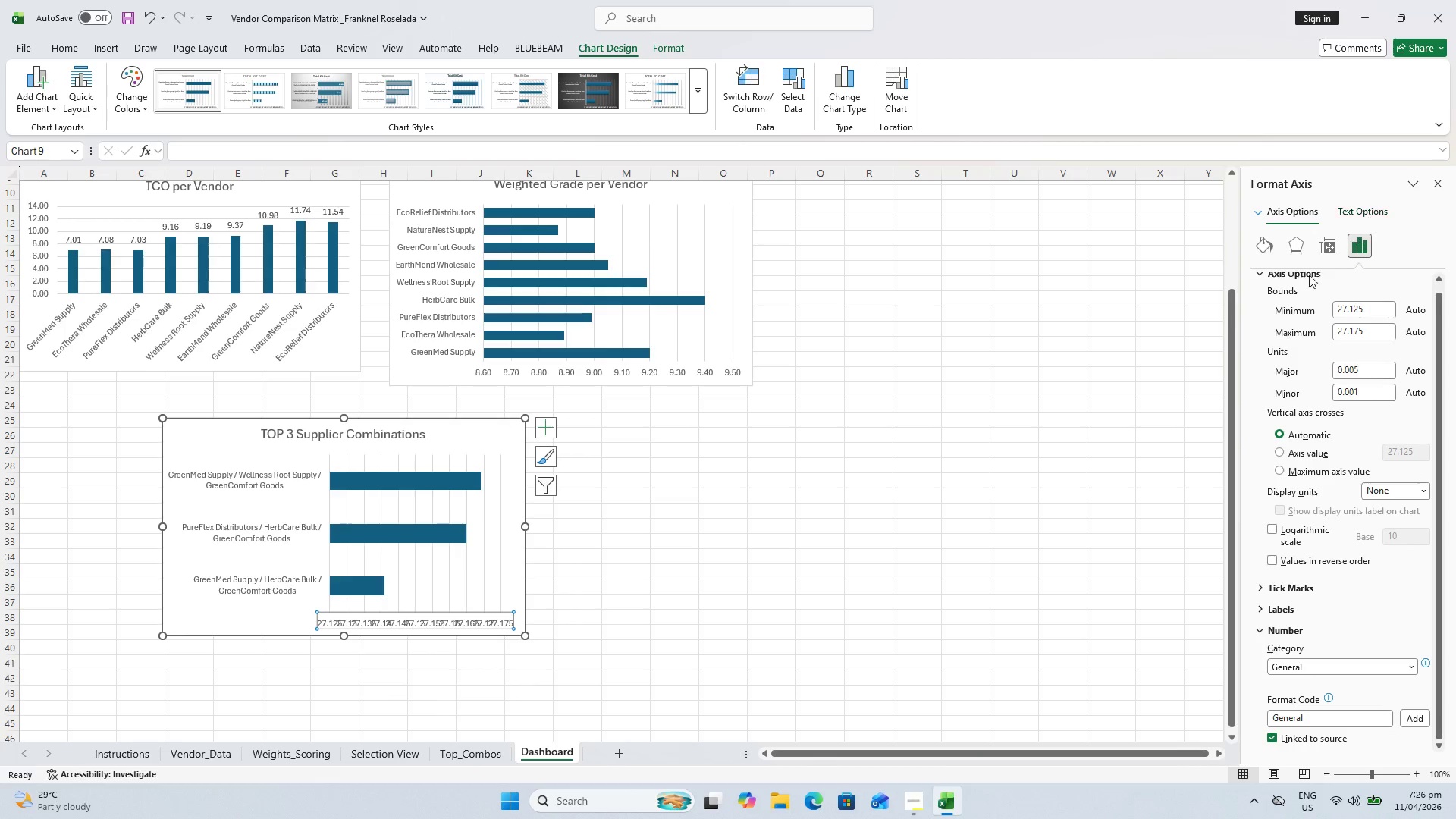 
left_click([380, 614])
 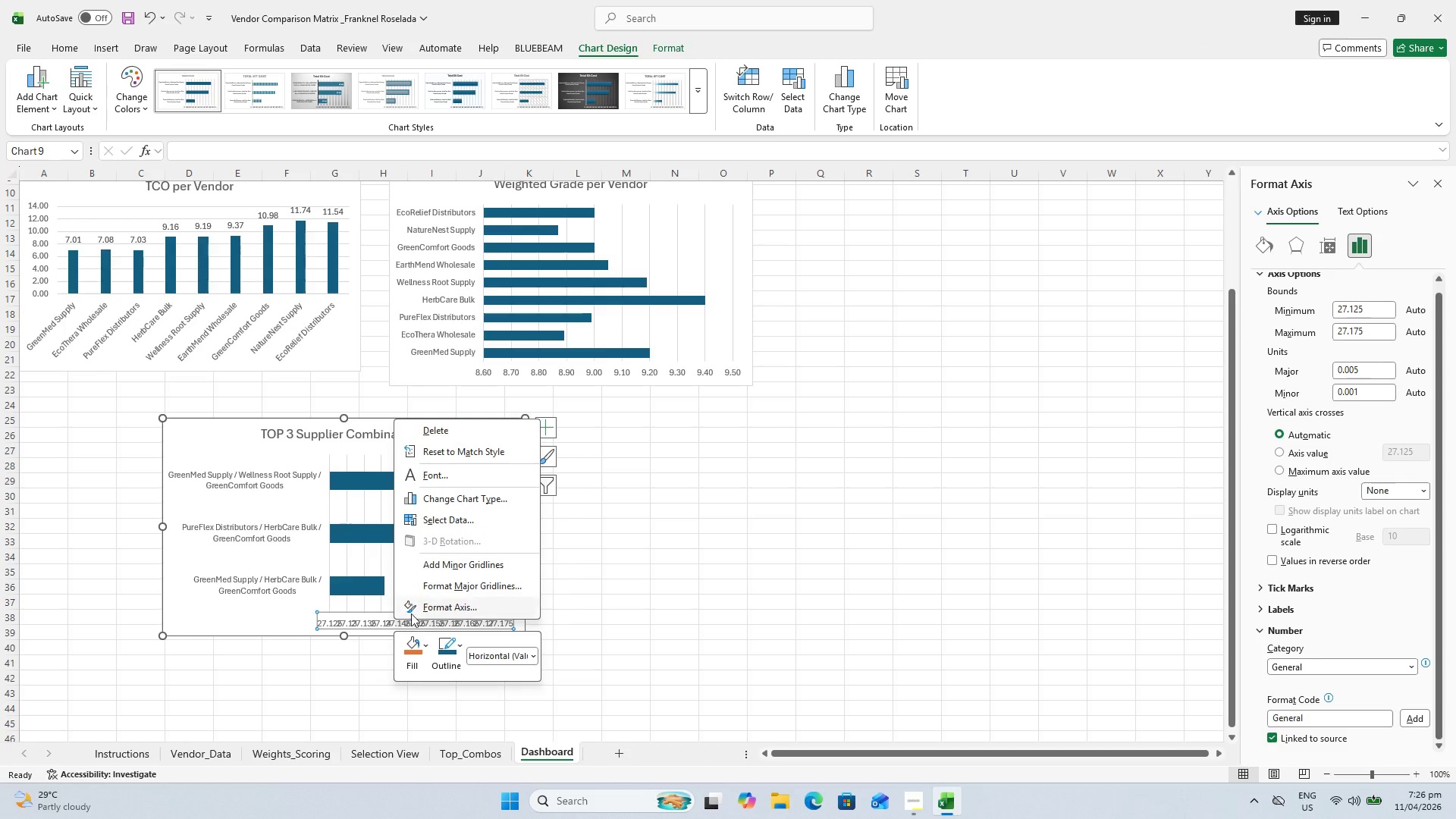 
left_click([428, 612])
 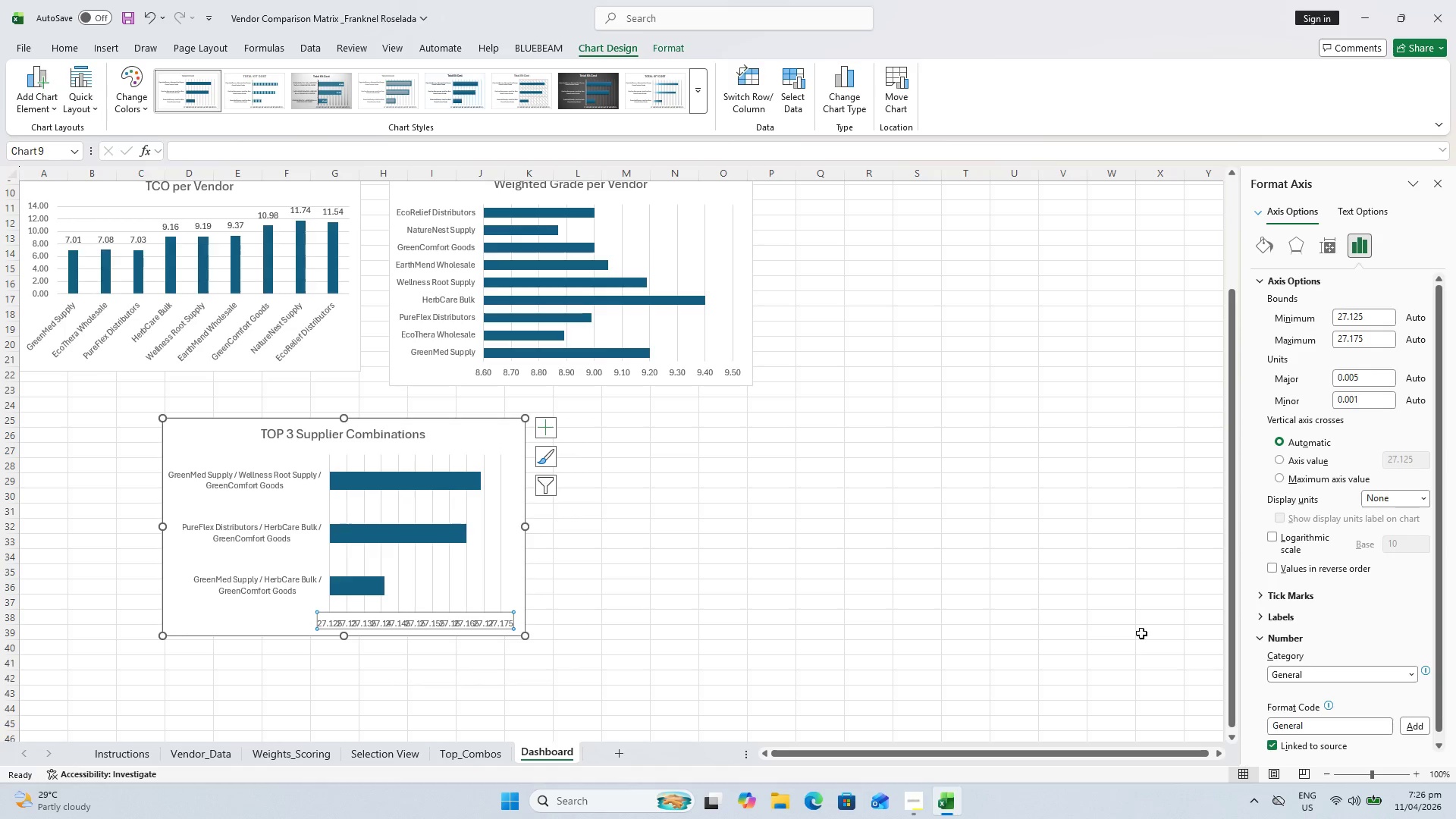 
scroll: coordinate [1313, 654], scroll_direction: down, amount: 2.0
 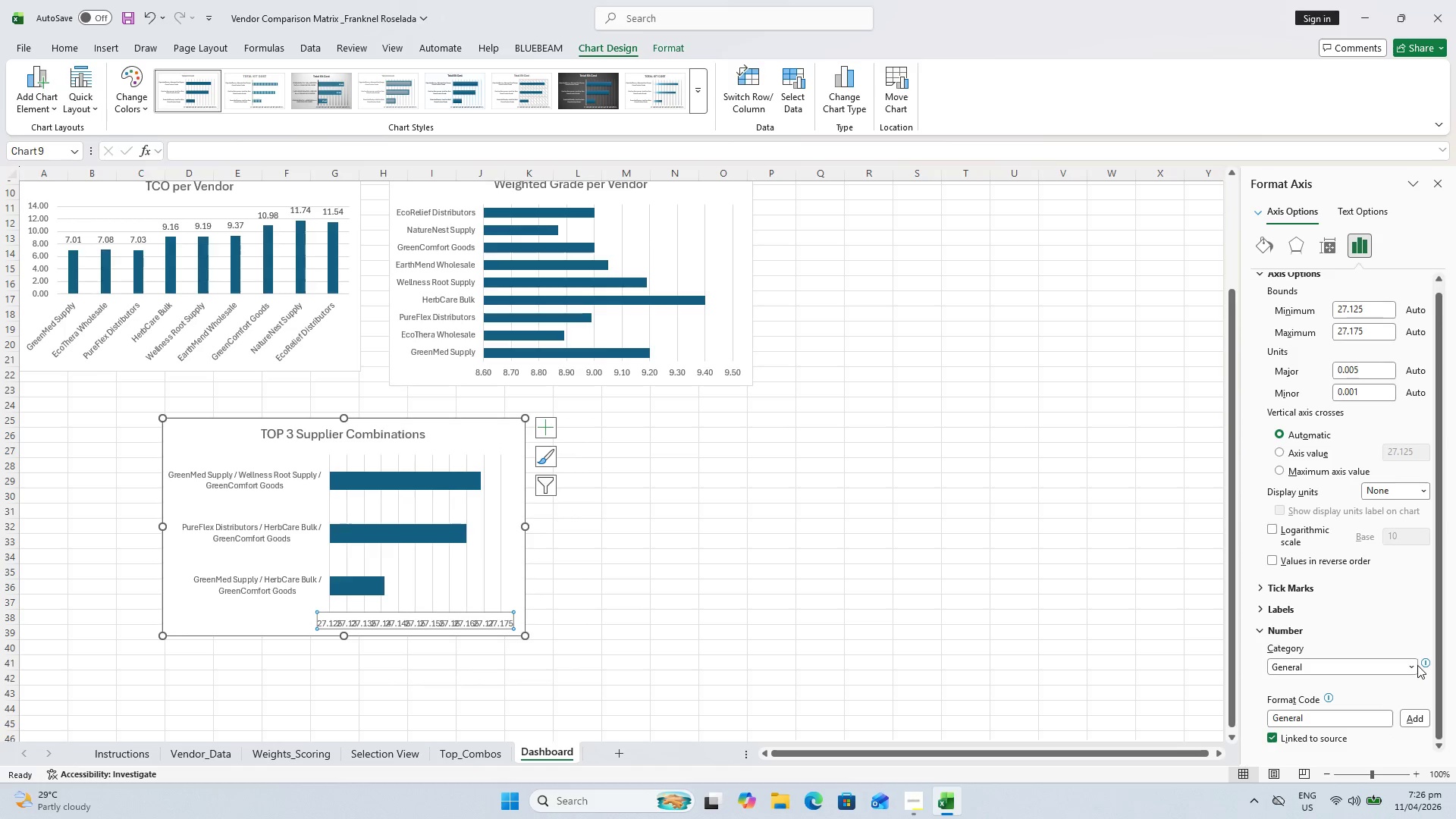 
left_click([1412, 665])
 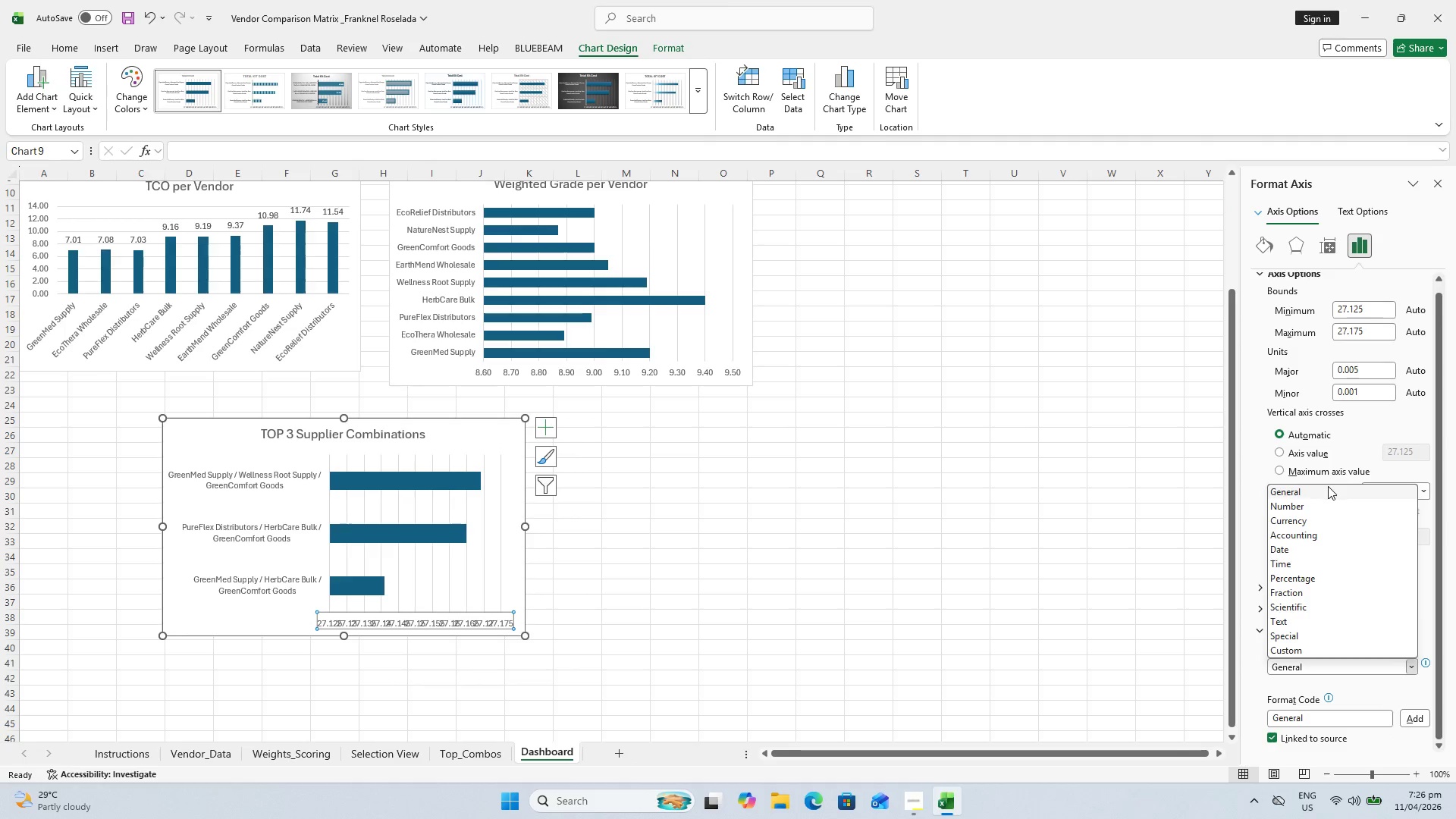 
scroll: coordinate [1346, 591], scroll_direction: down, amount: 2.0
 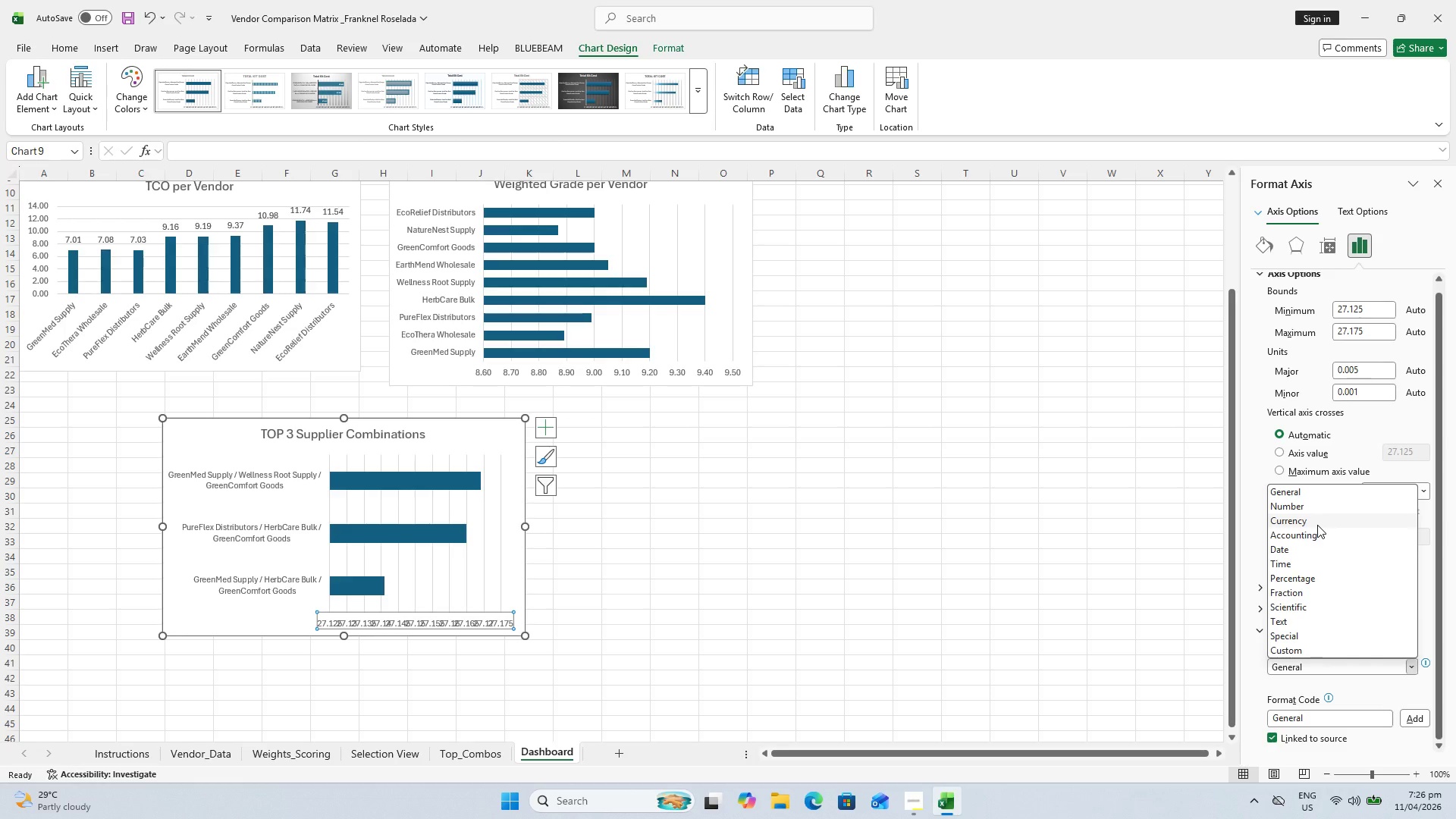 
left_click([1316, 500])
 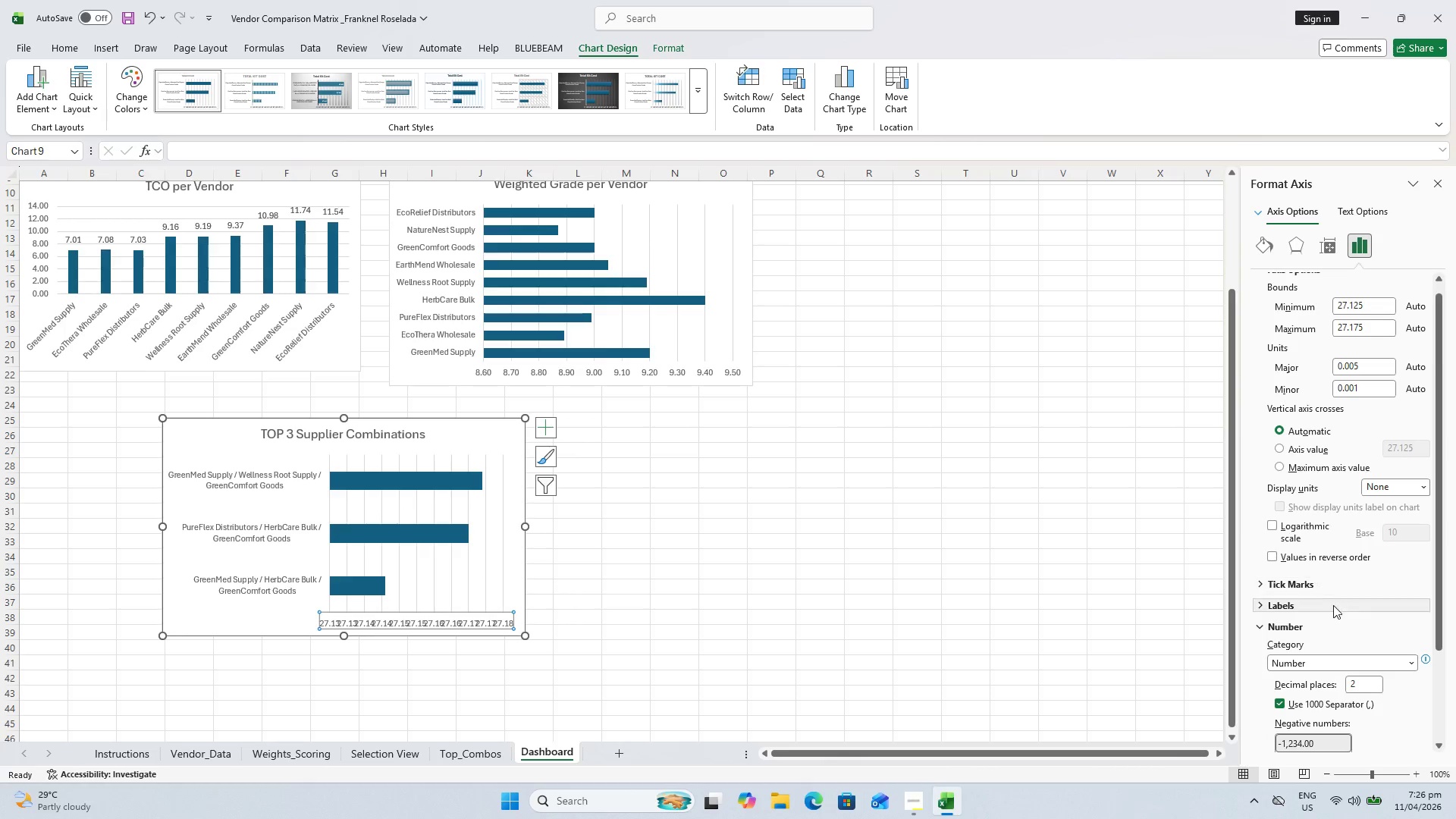 
scroll: coordinate [1365, 656], scroll_direction: down, amount: 2.0
 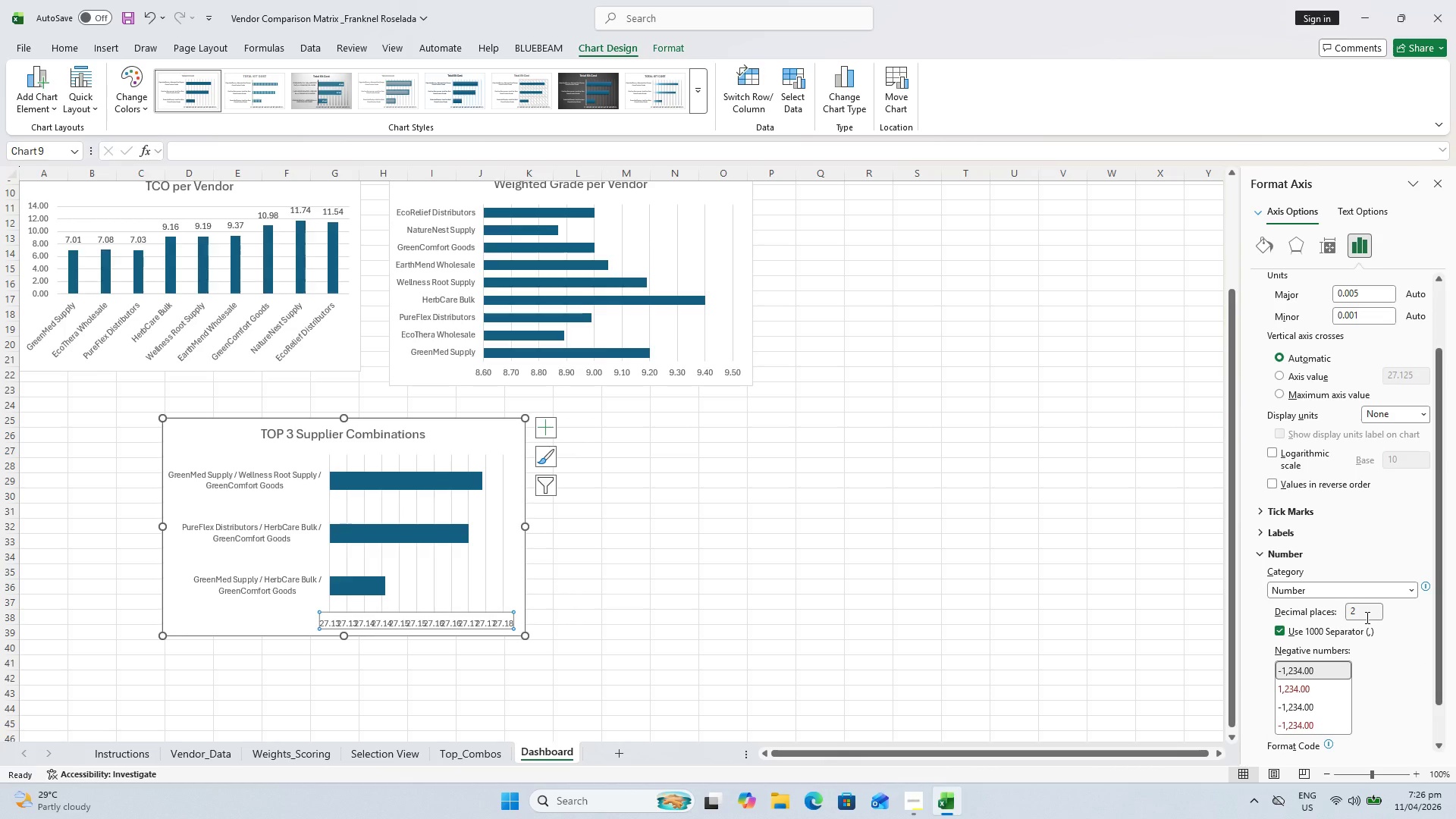 
left_click([1366, 615])
 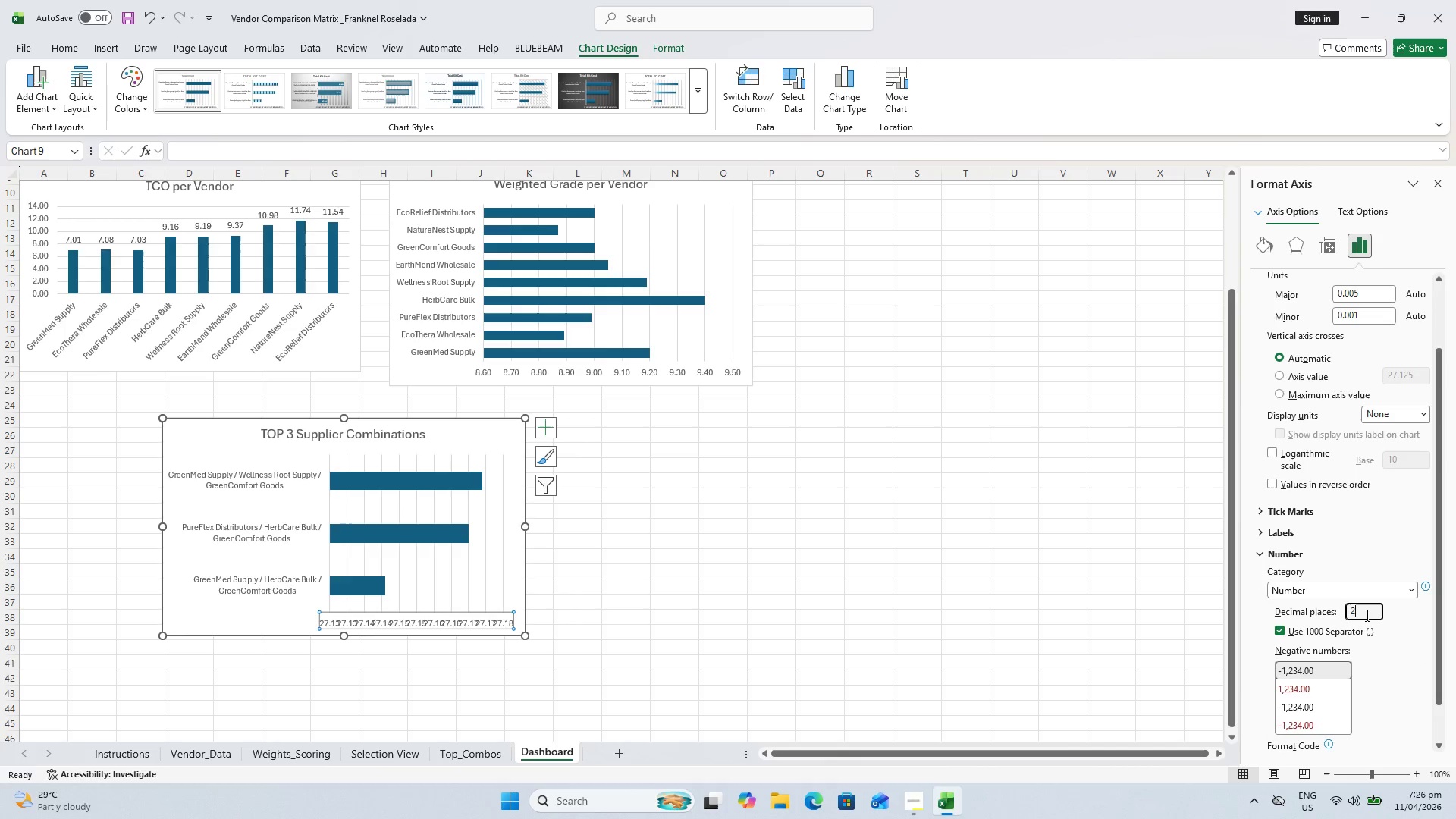 
left_click([1366, 615])
 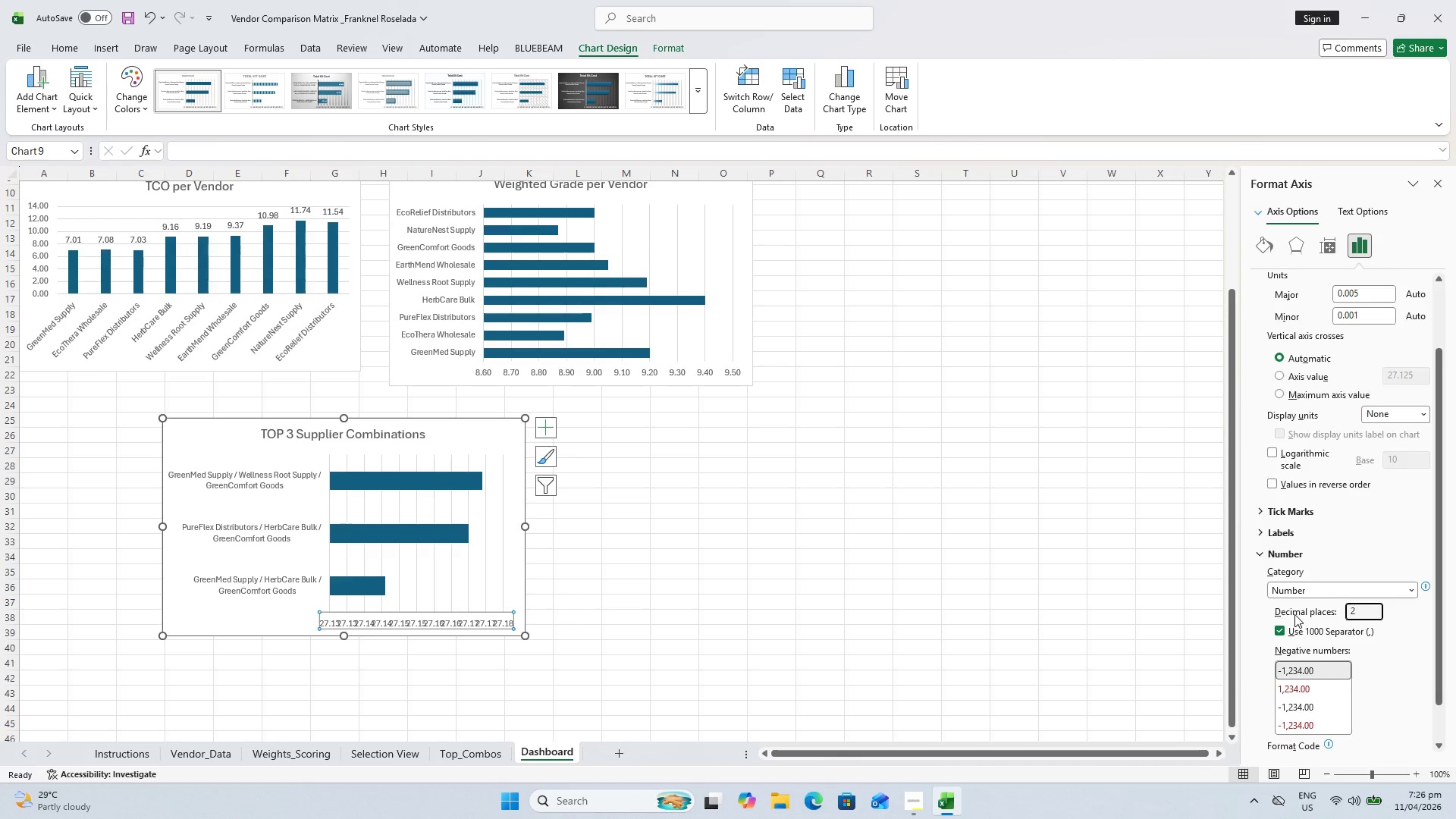 
scroll: coordinate [1294, 614], scroll_direction: down, amount: 2.0
 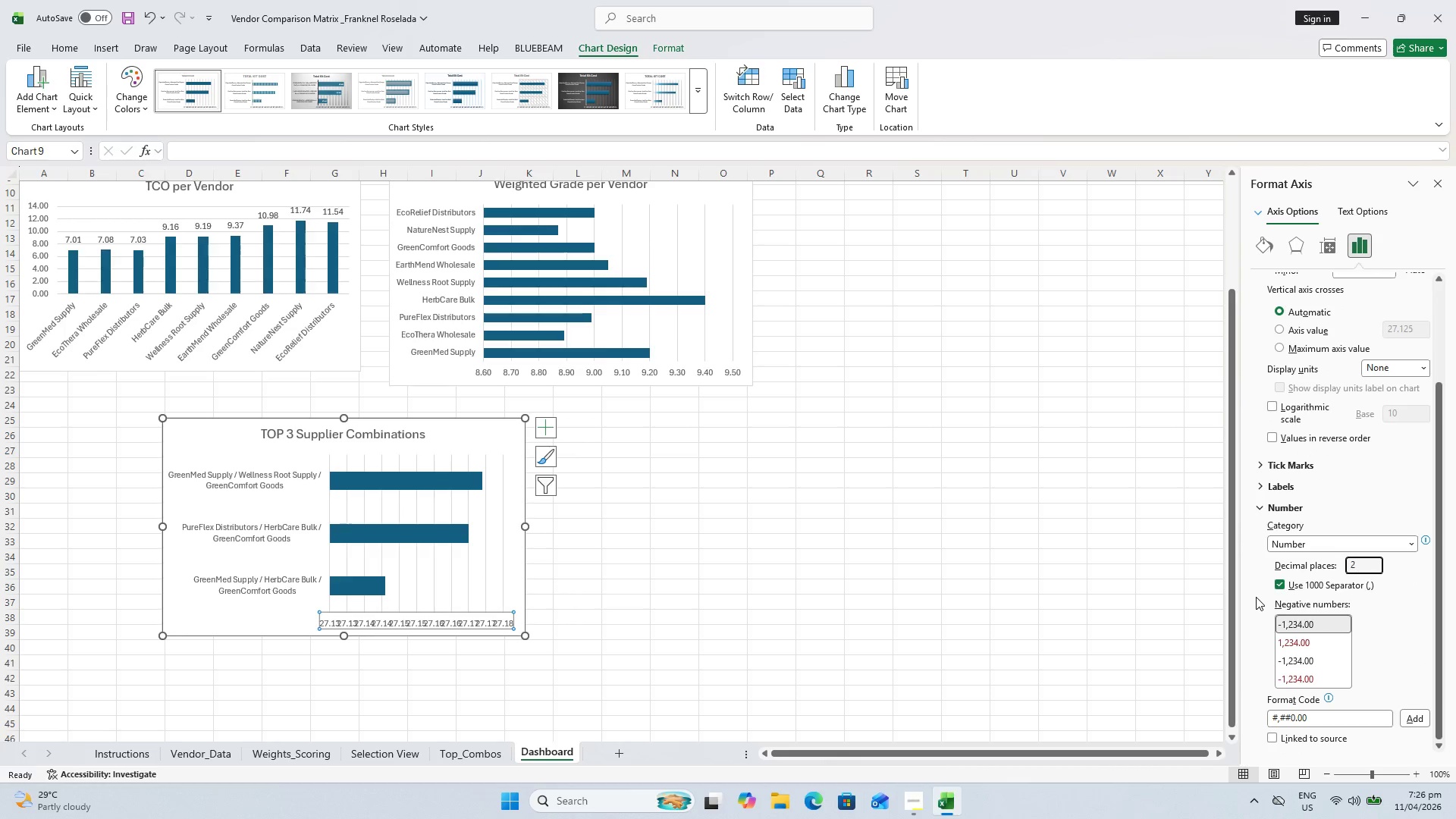 
left_click([1256, 597])
 